 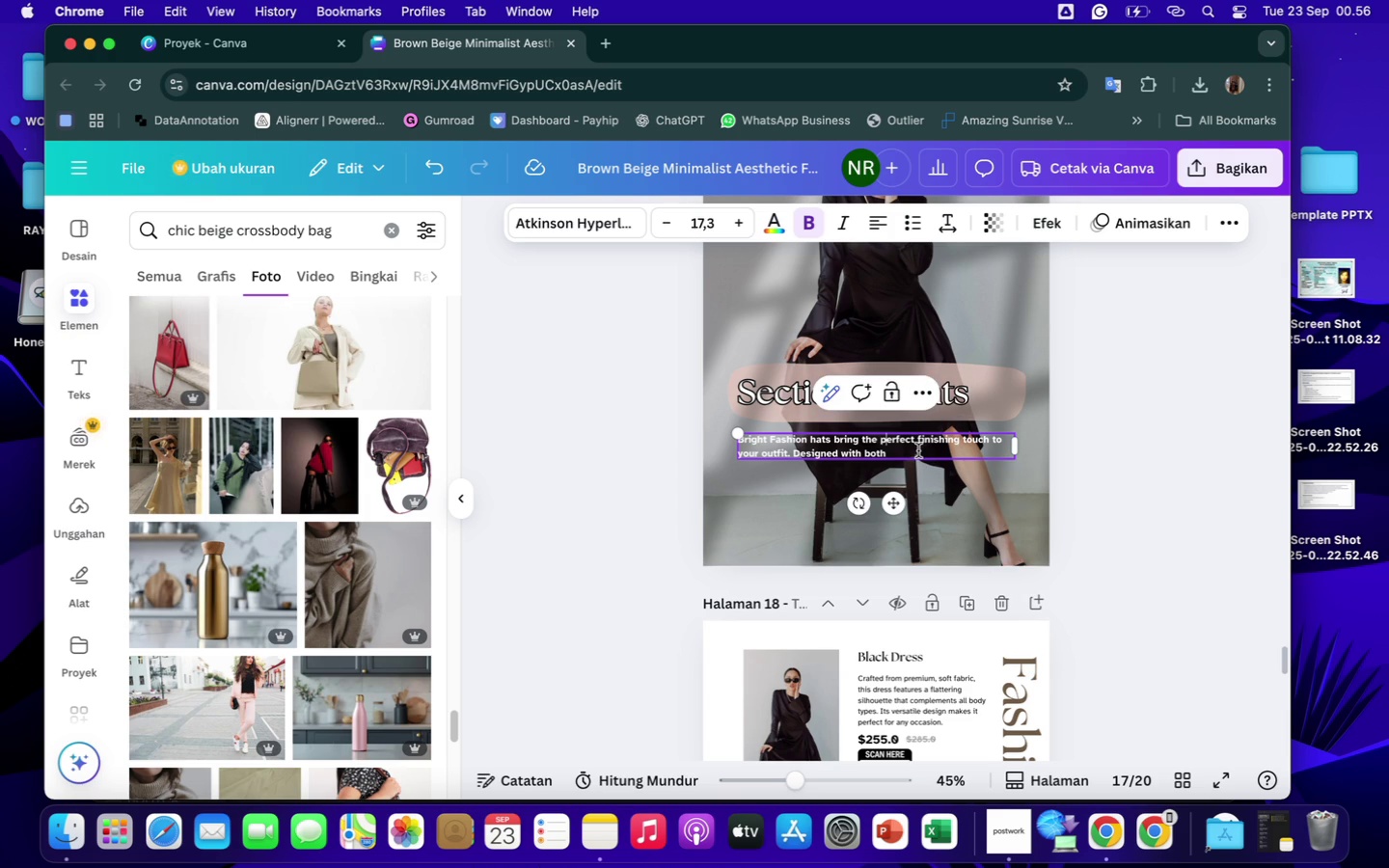 
left_click([918, 450])
 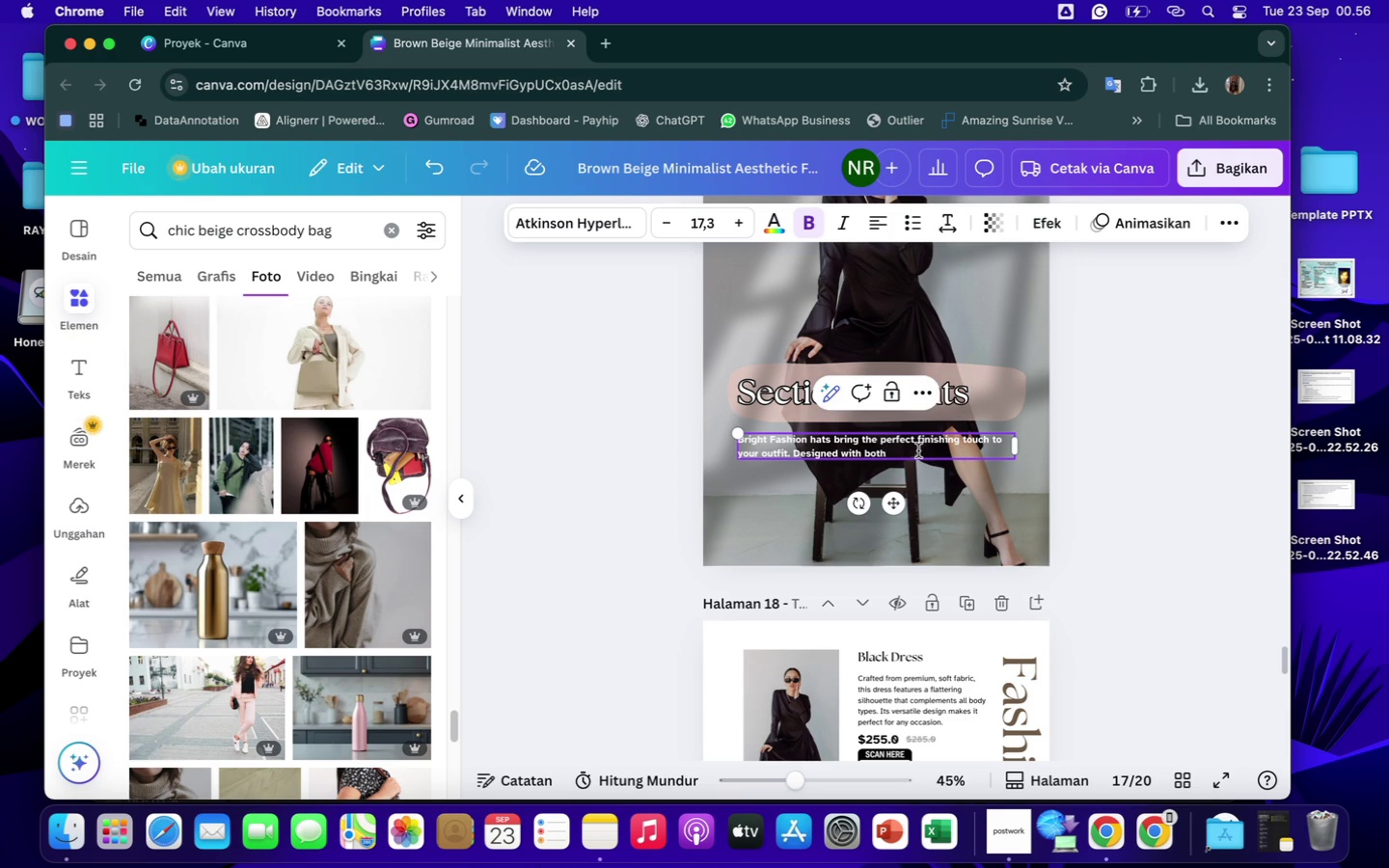 
type( comfort)
 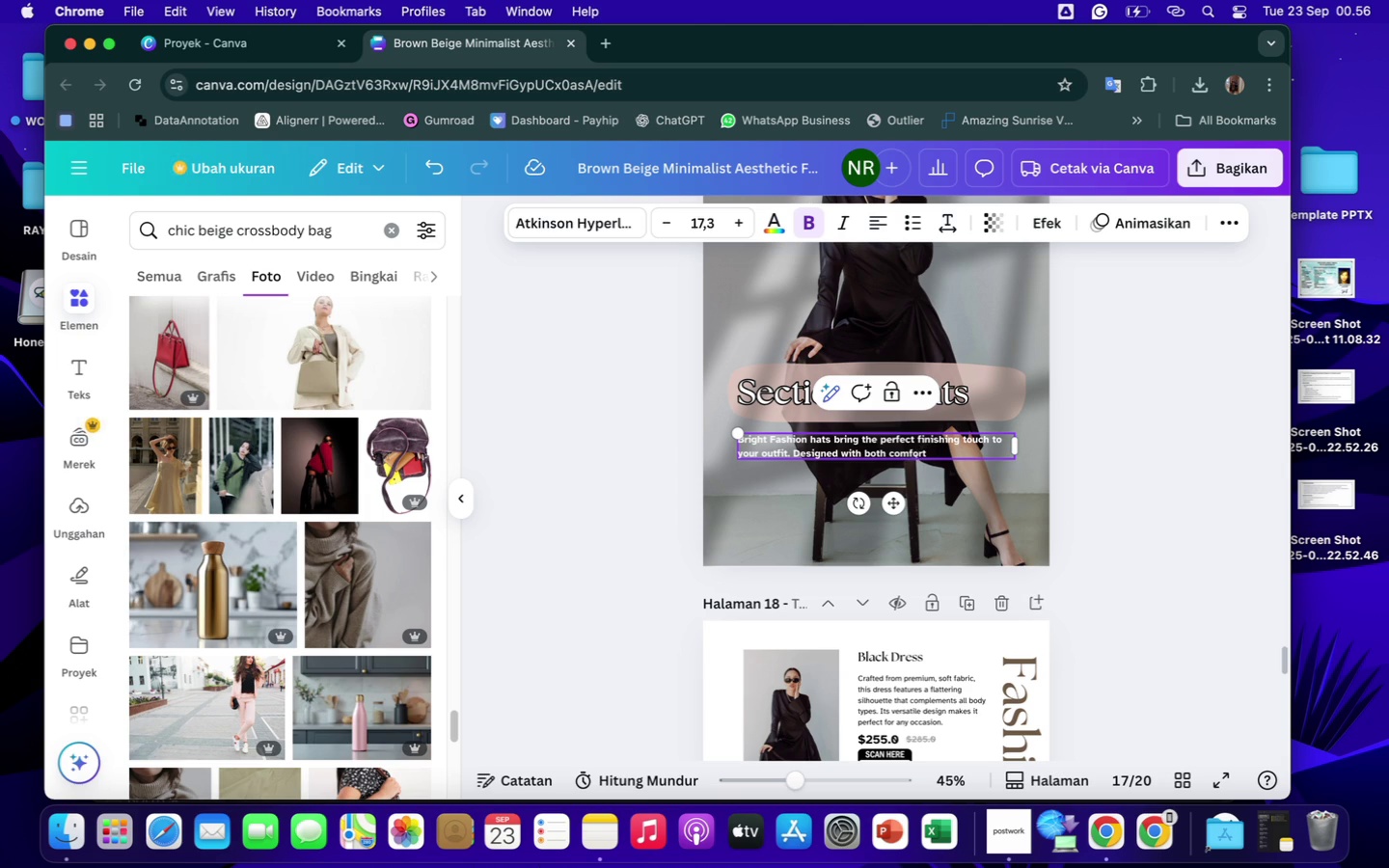 
type( and)
 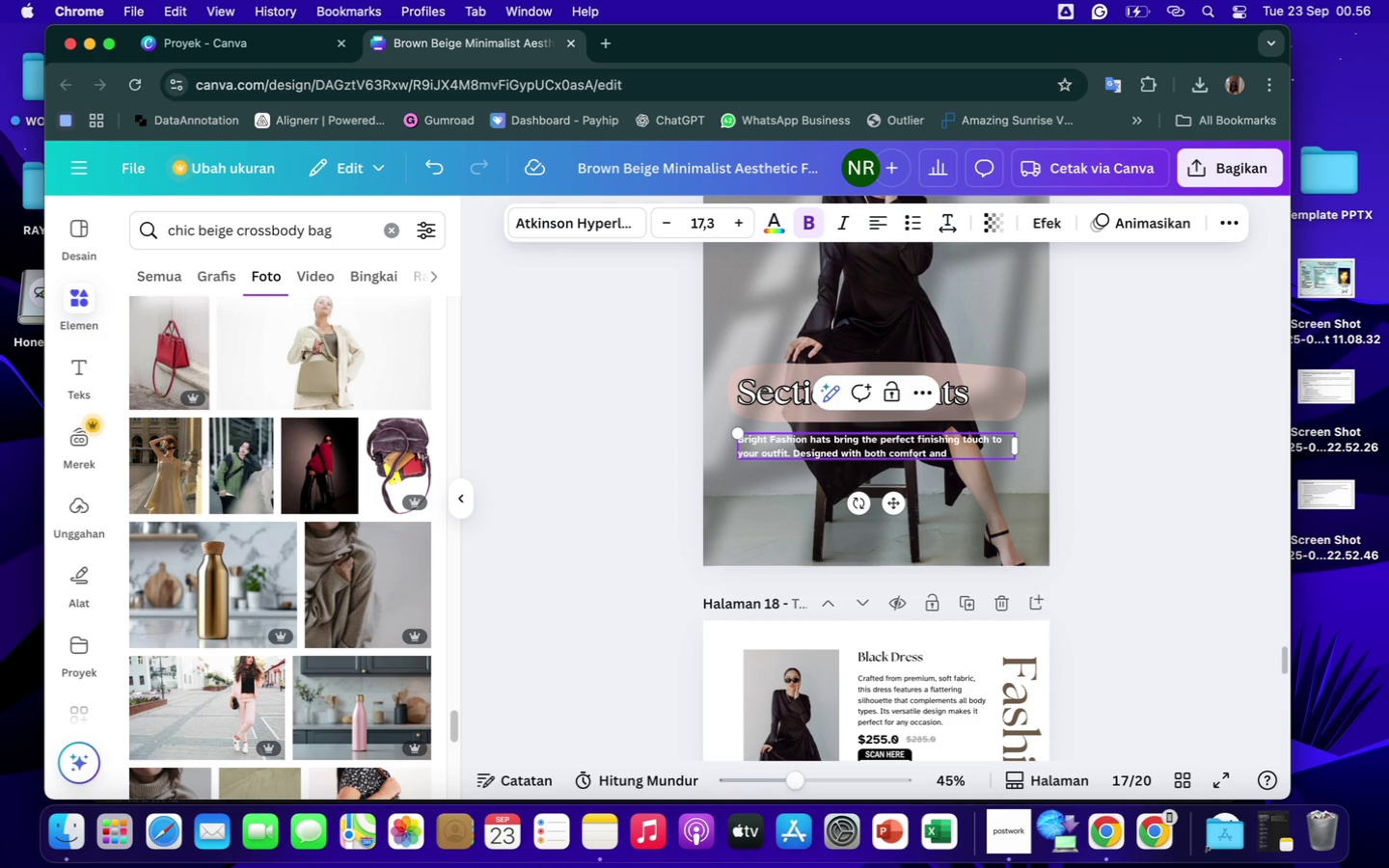 
type( sty)
 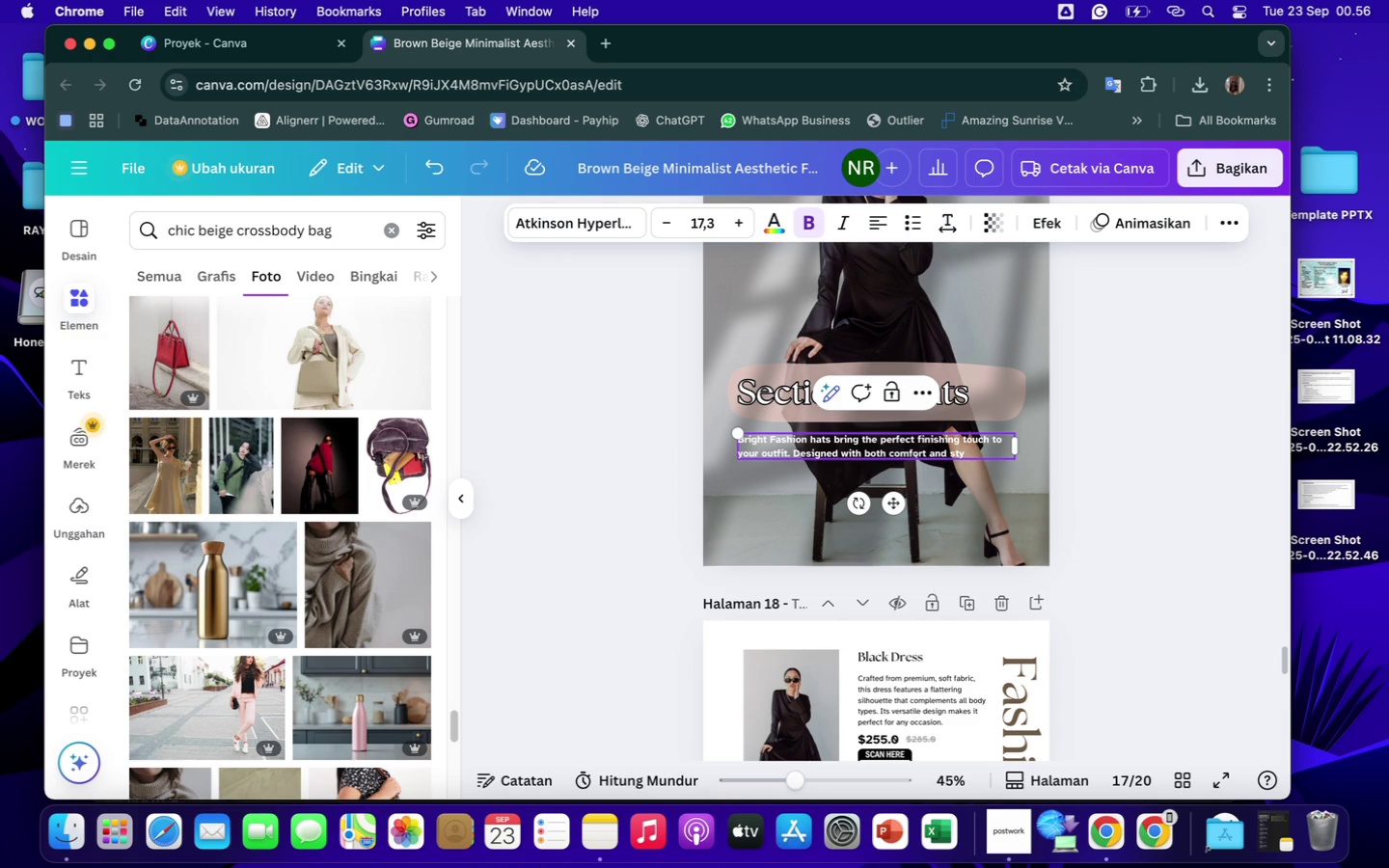 
type(le in mind, our hats)
 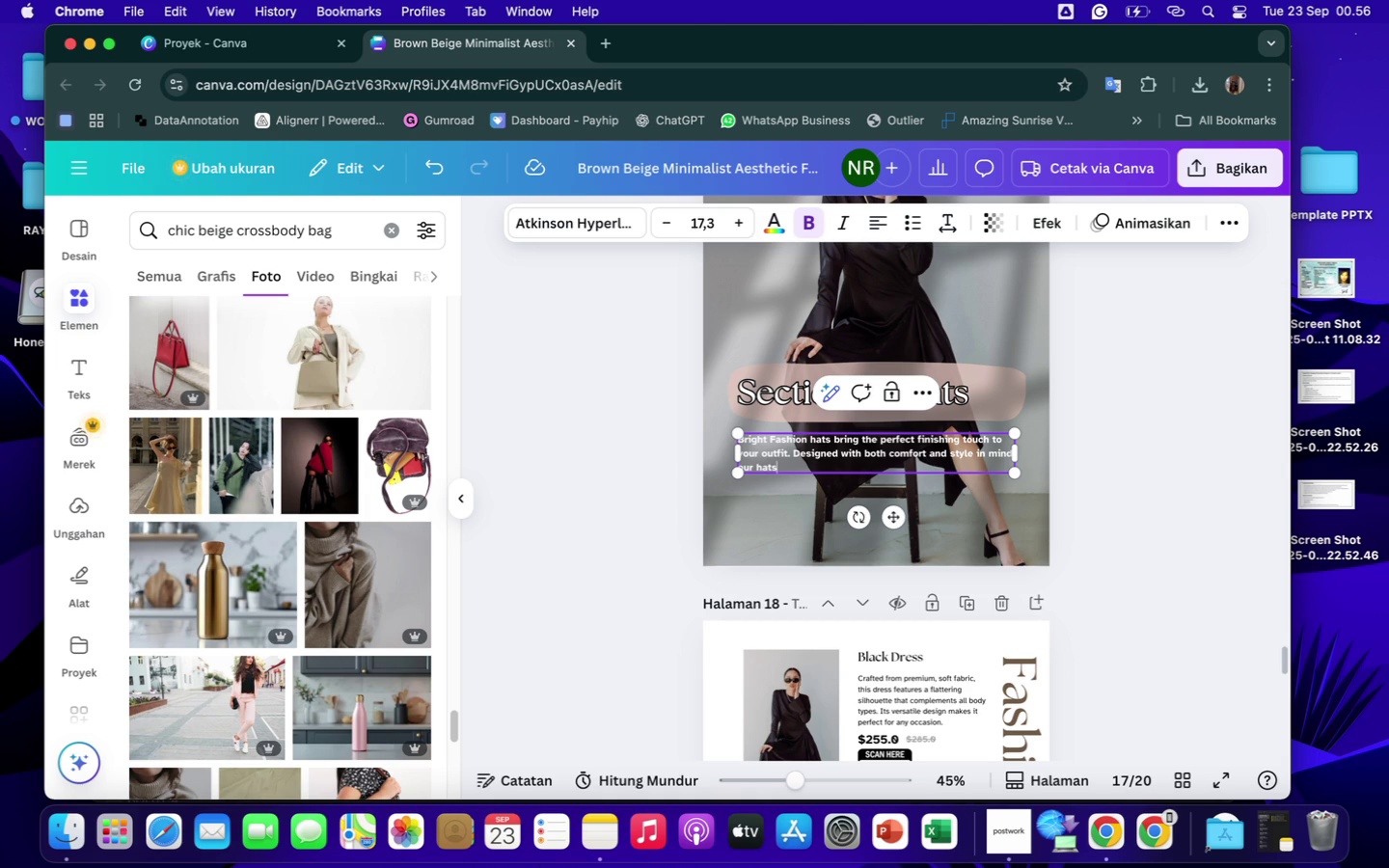 
type( suit any season and occ)
 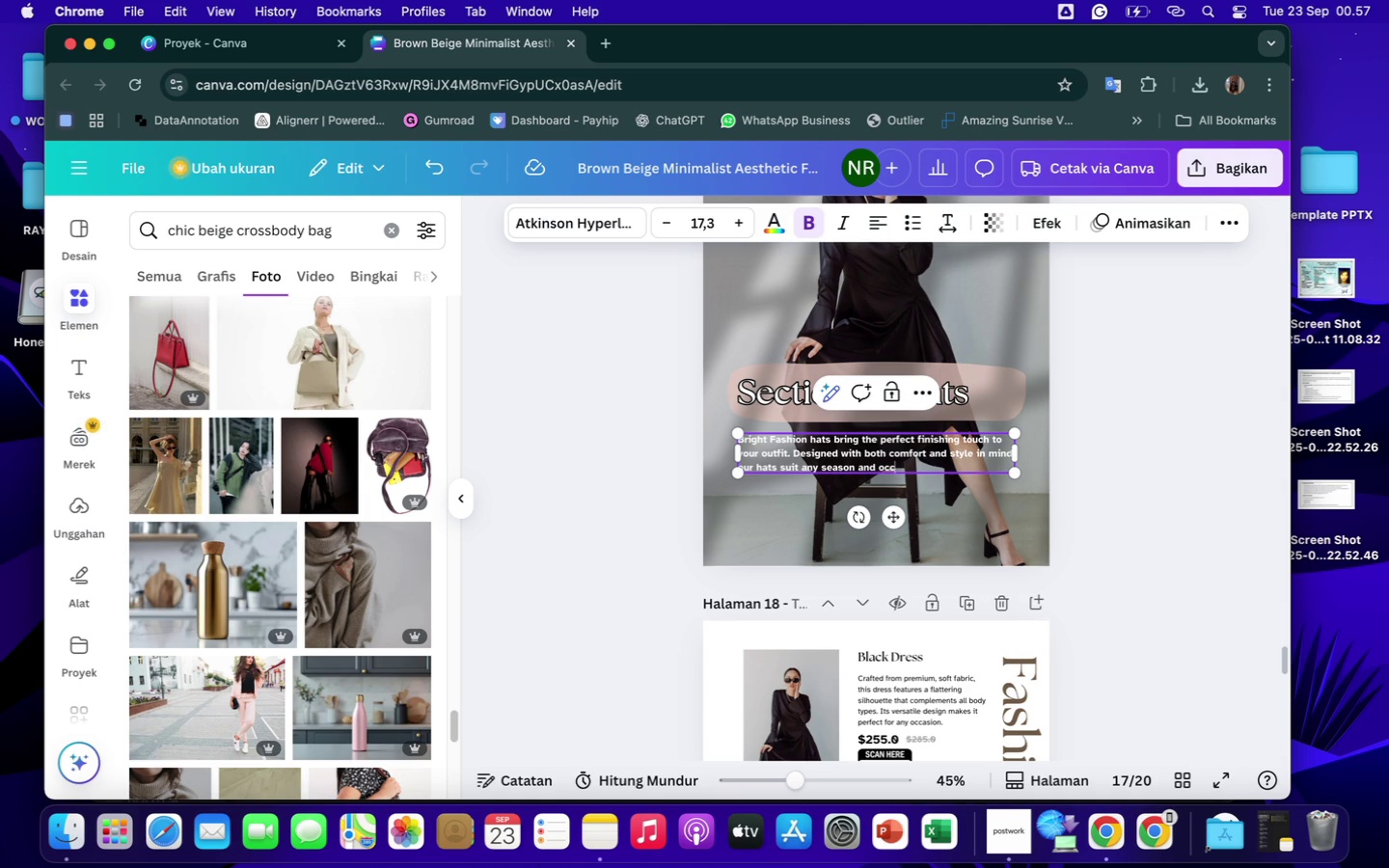 
type(asion.)
 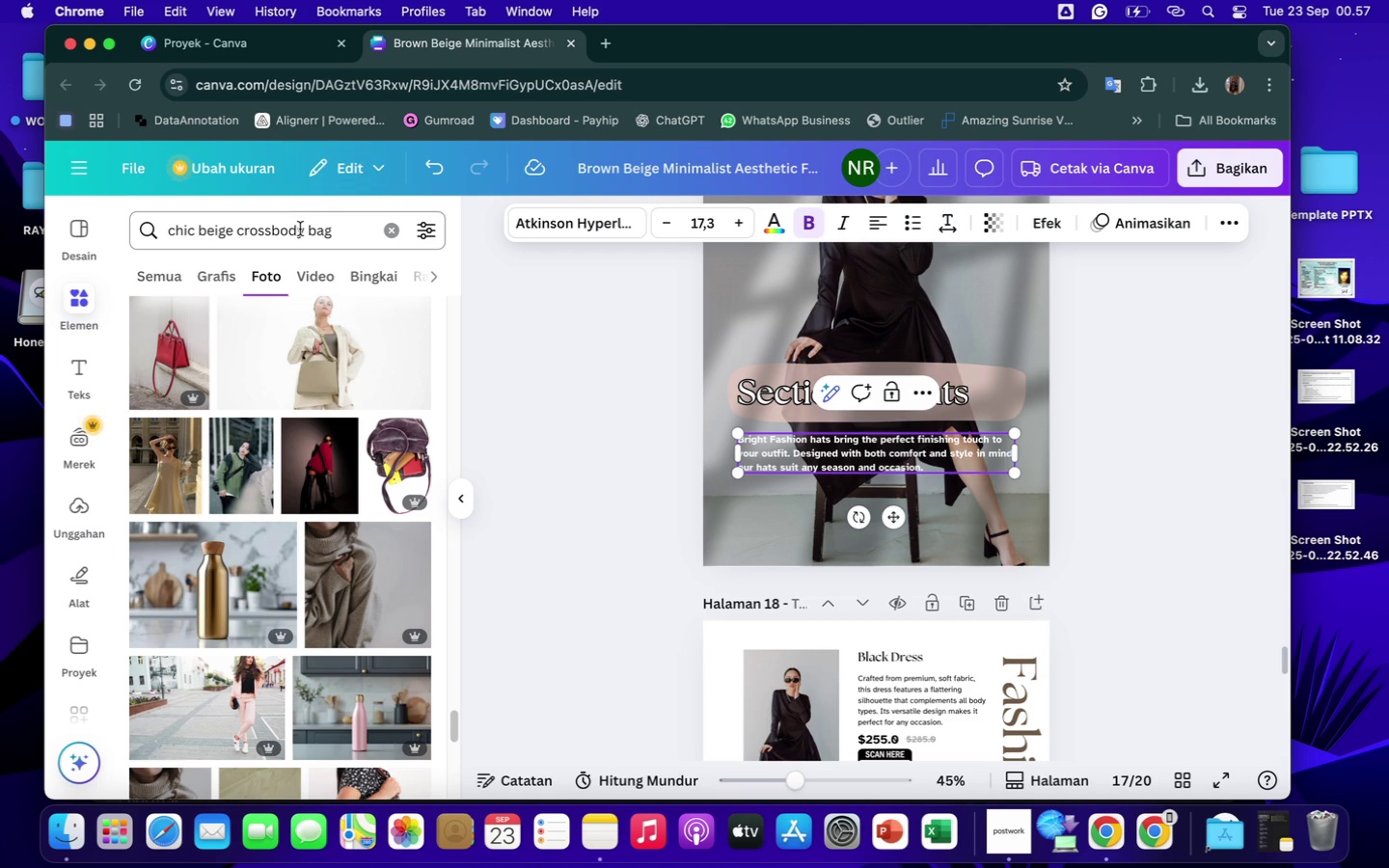 
wait(5.08)
 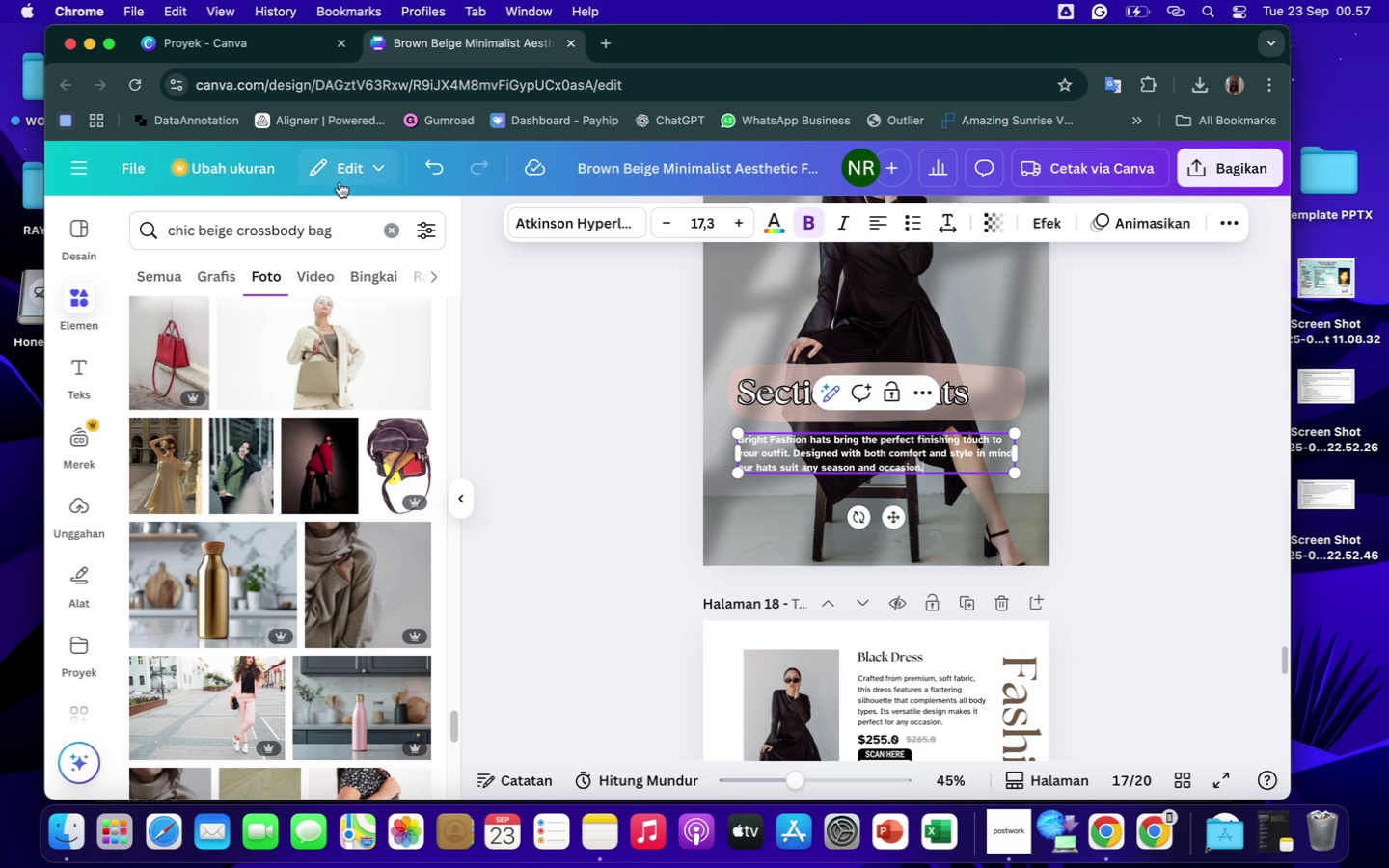 
left_click([300, 230])
 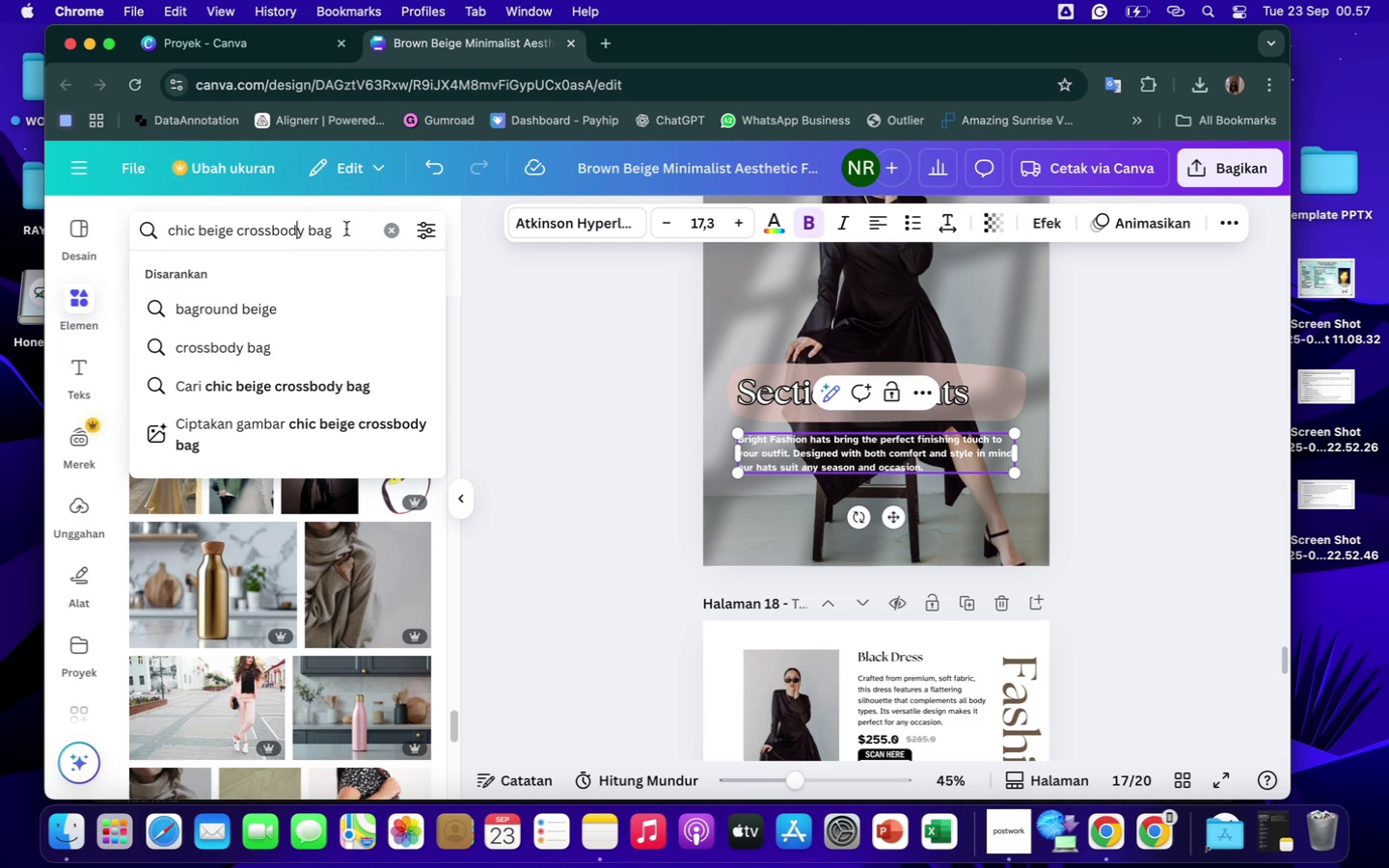 
left_click([346, 229])
 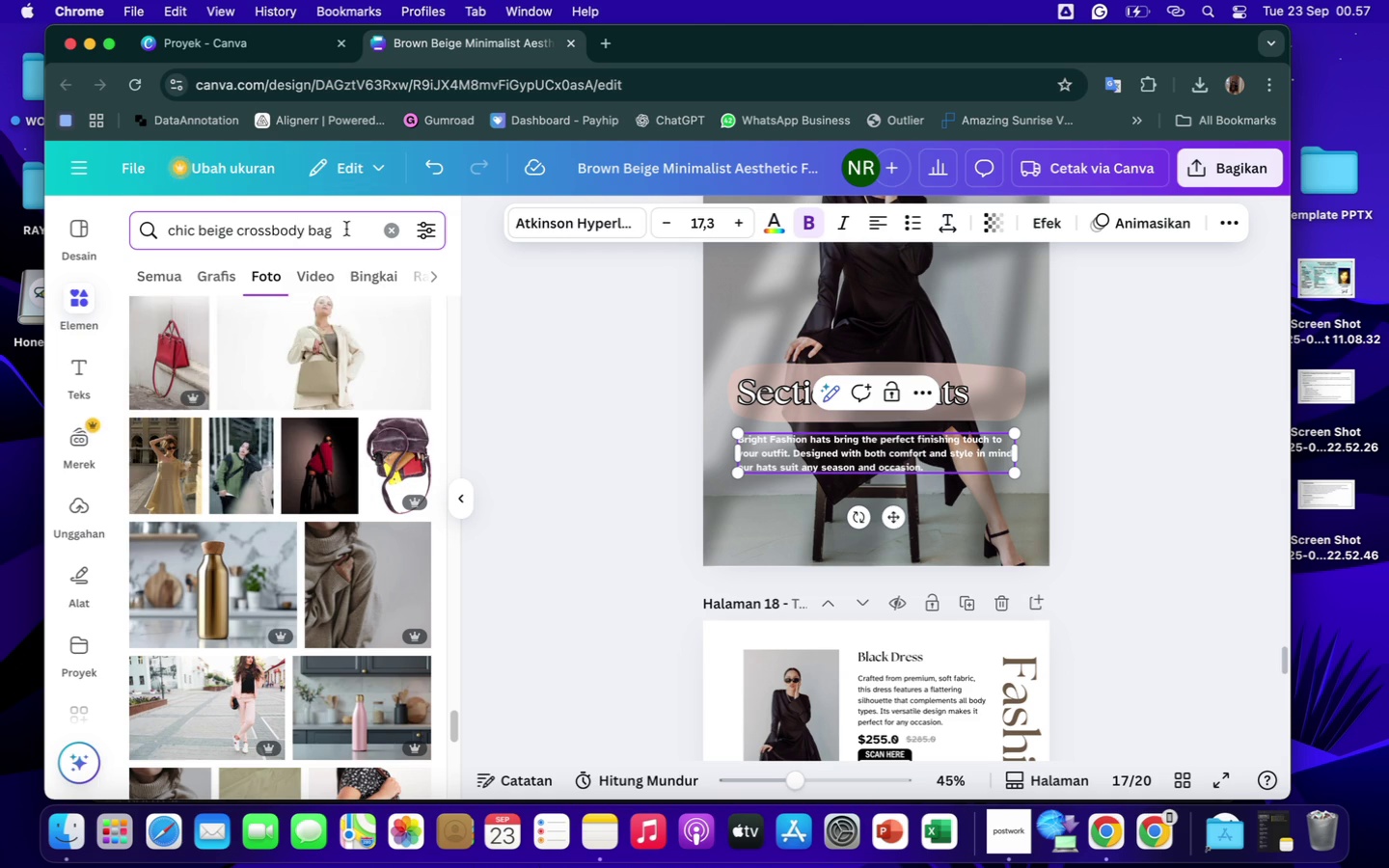 
hold_key(key=Backspace, duration=1.5)
 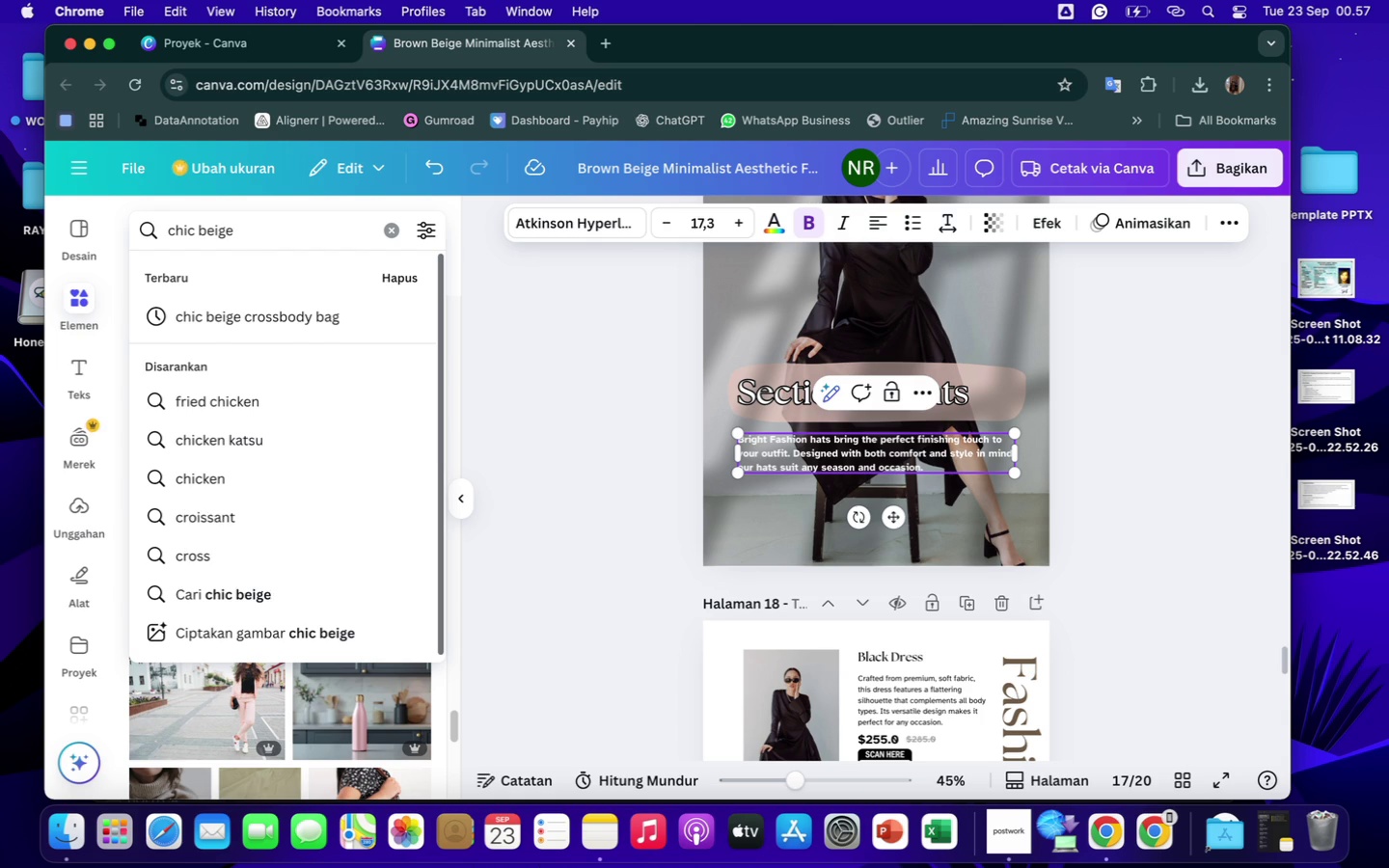 
hold_key(key=Backspace, duration=1.5)
 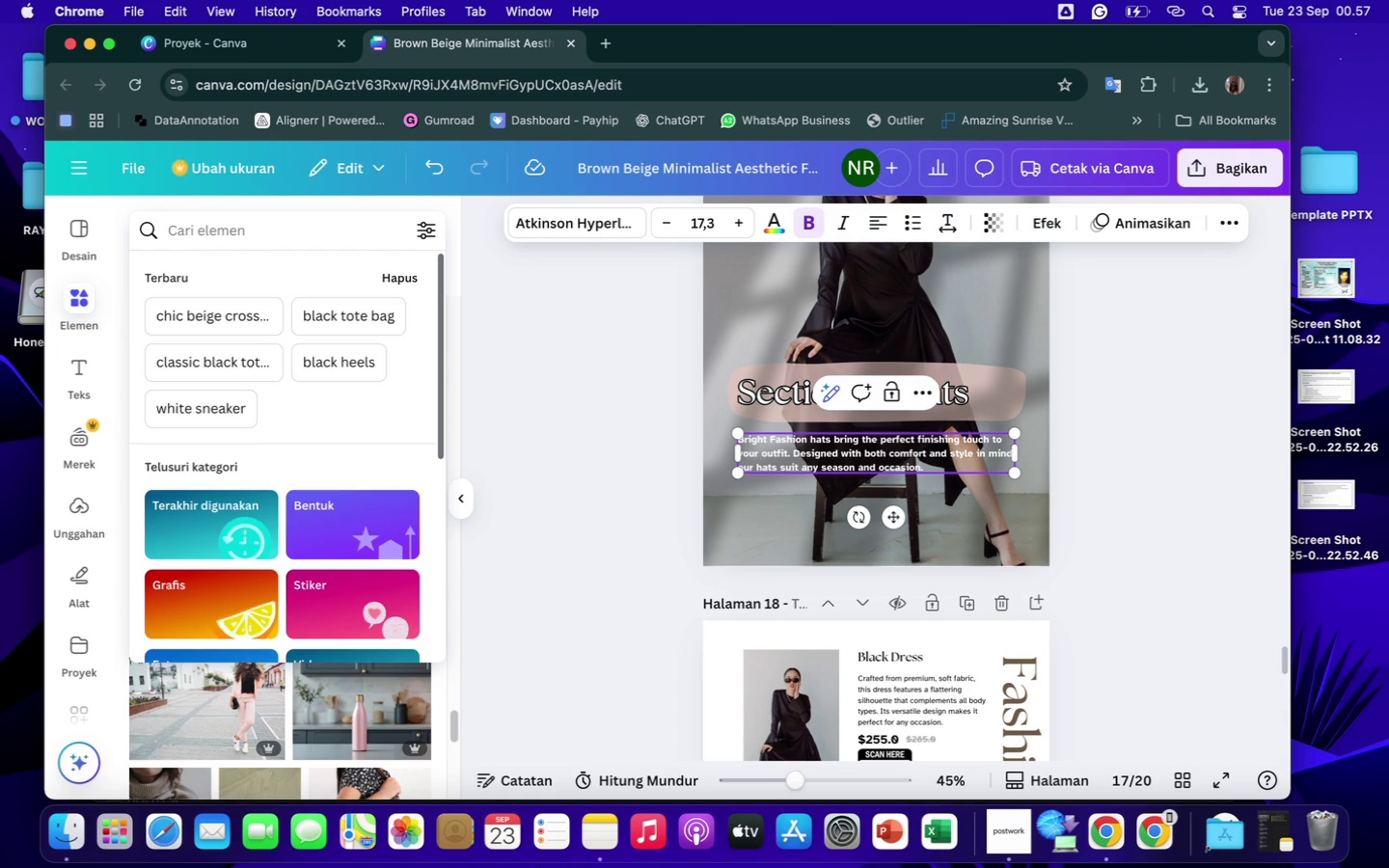 
hold_key(key=Backspace, duration=0.7)
 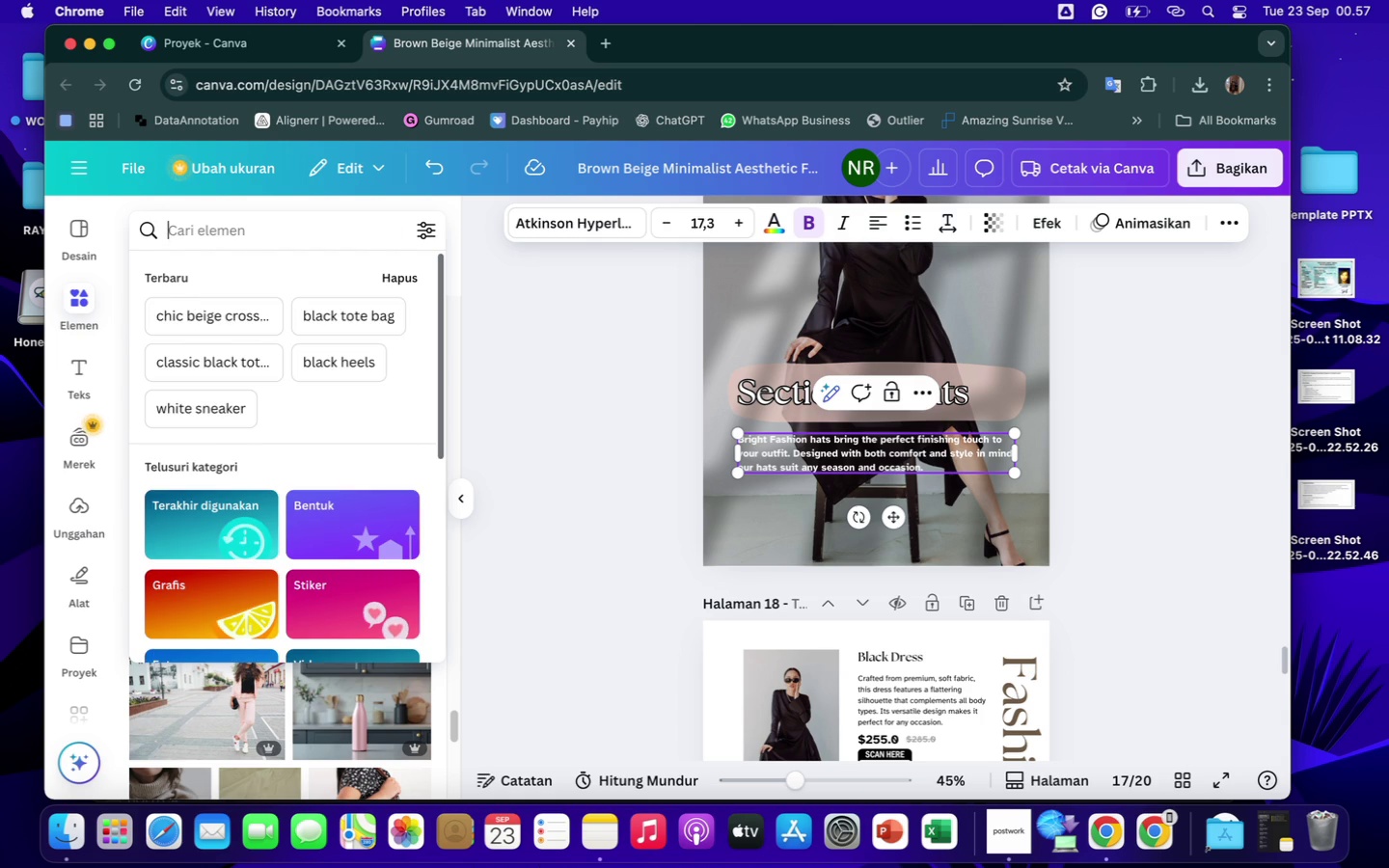 
type(beige wide brim hat)
 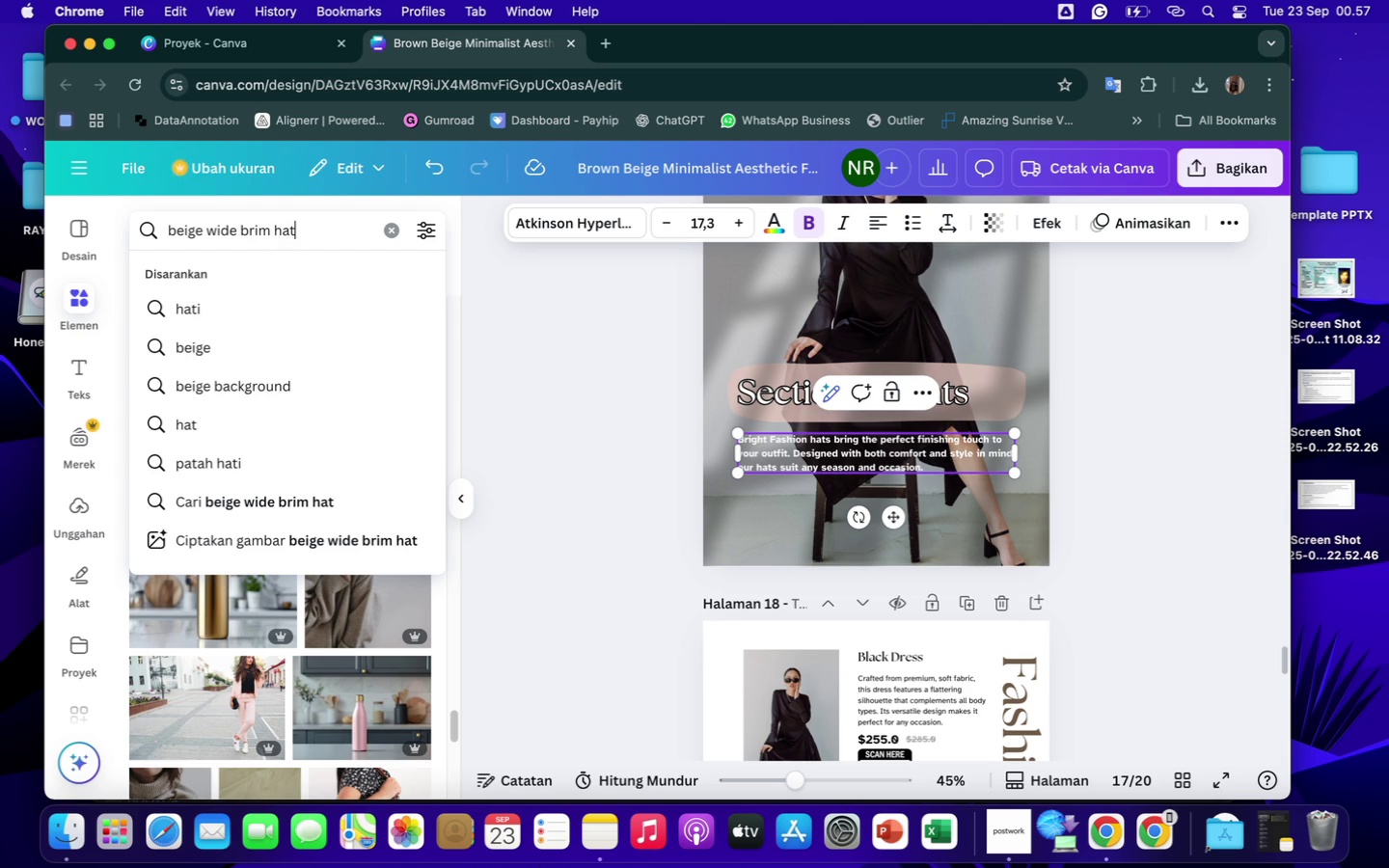 
key(Enter)
 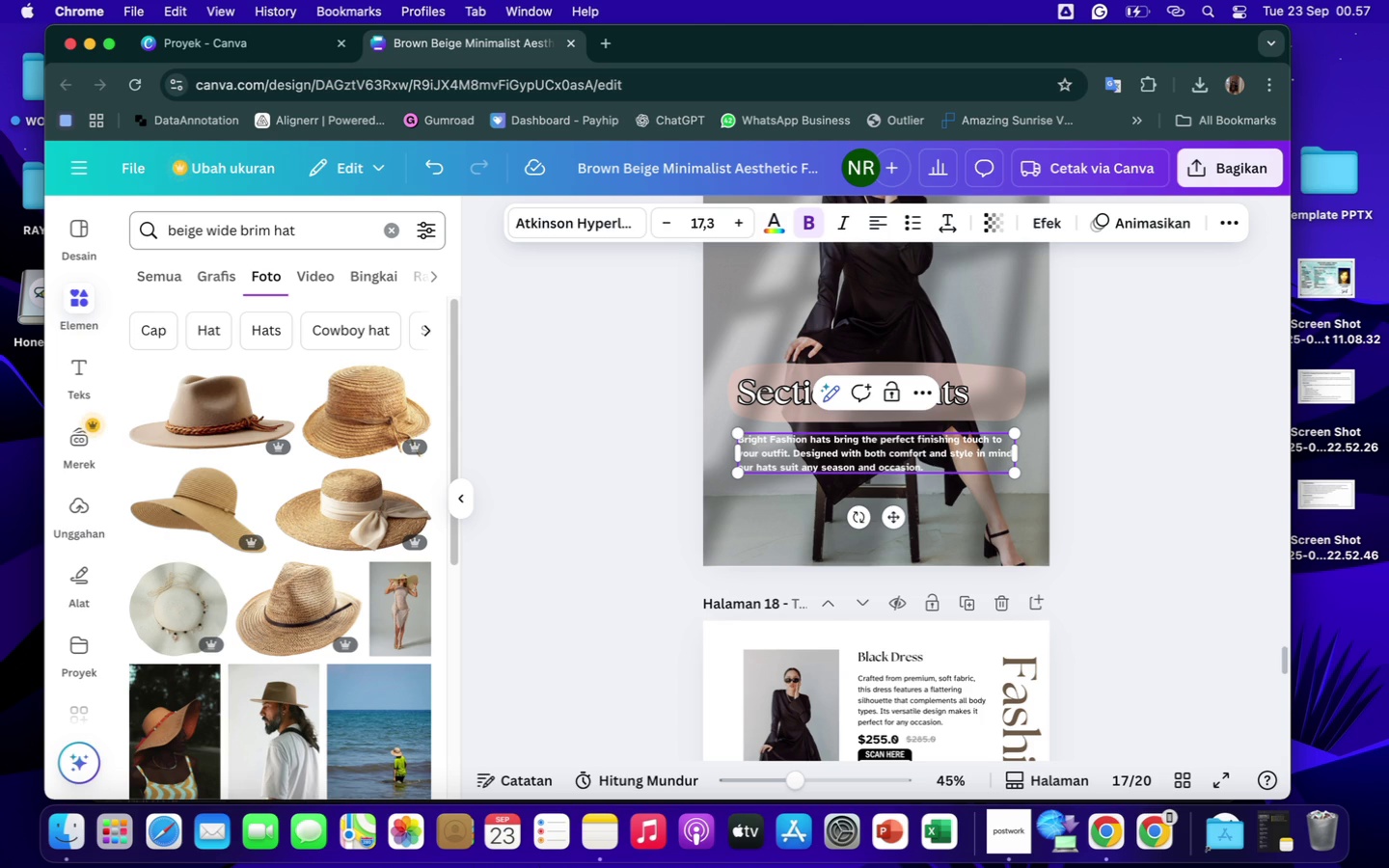 
wait(15.27)
 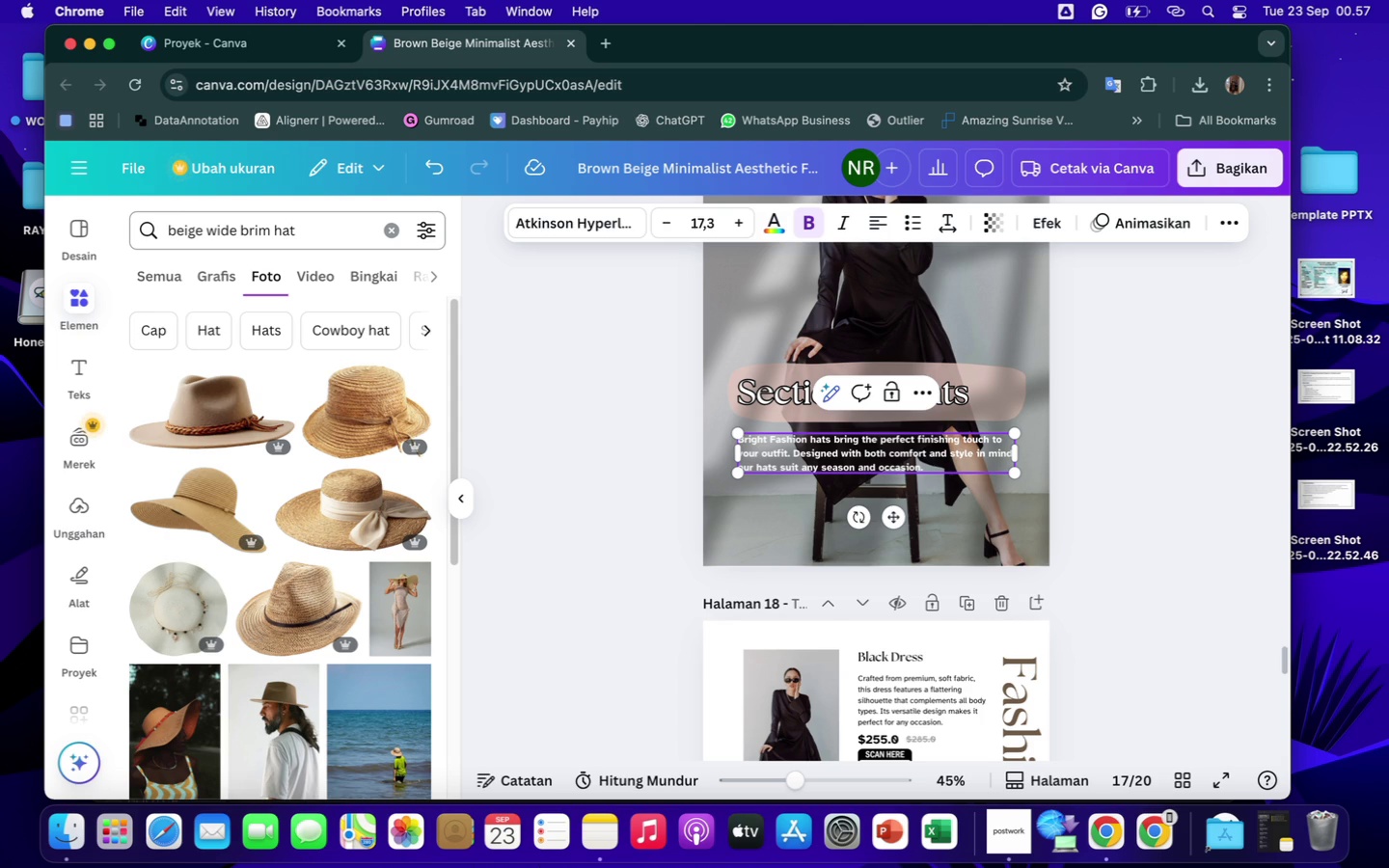 
scroll: coordinate [321, 527], scroll_direction: down, amount: 91.0
 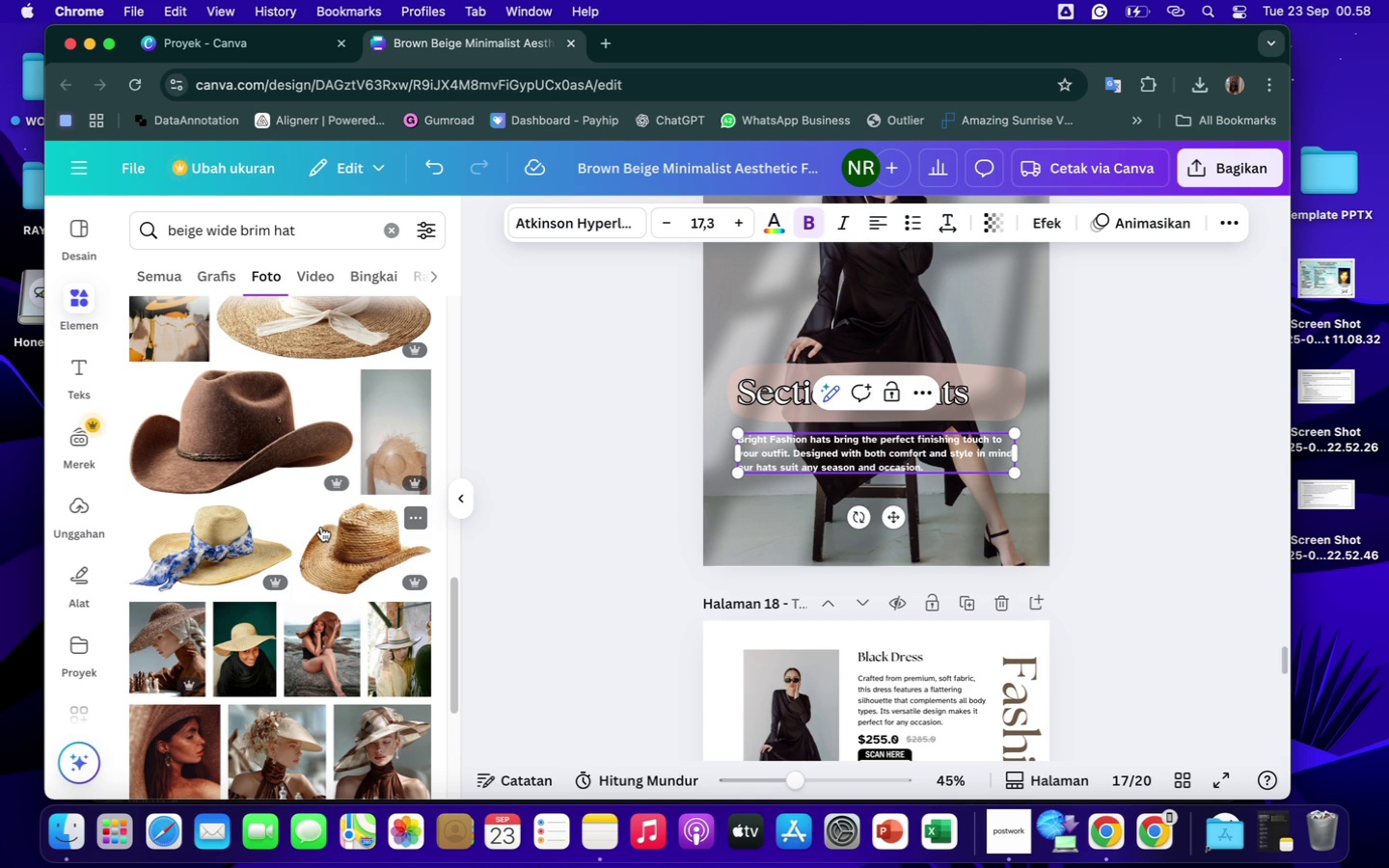 
mouse_move([311, 642])
 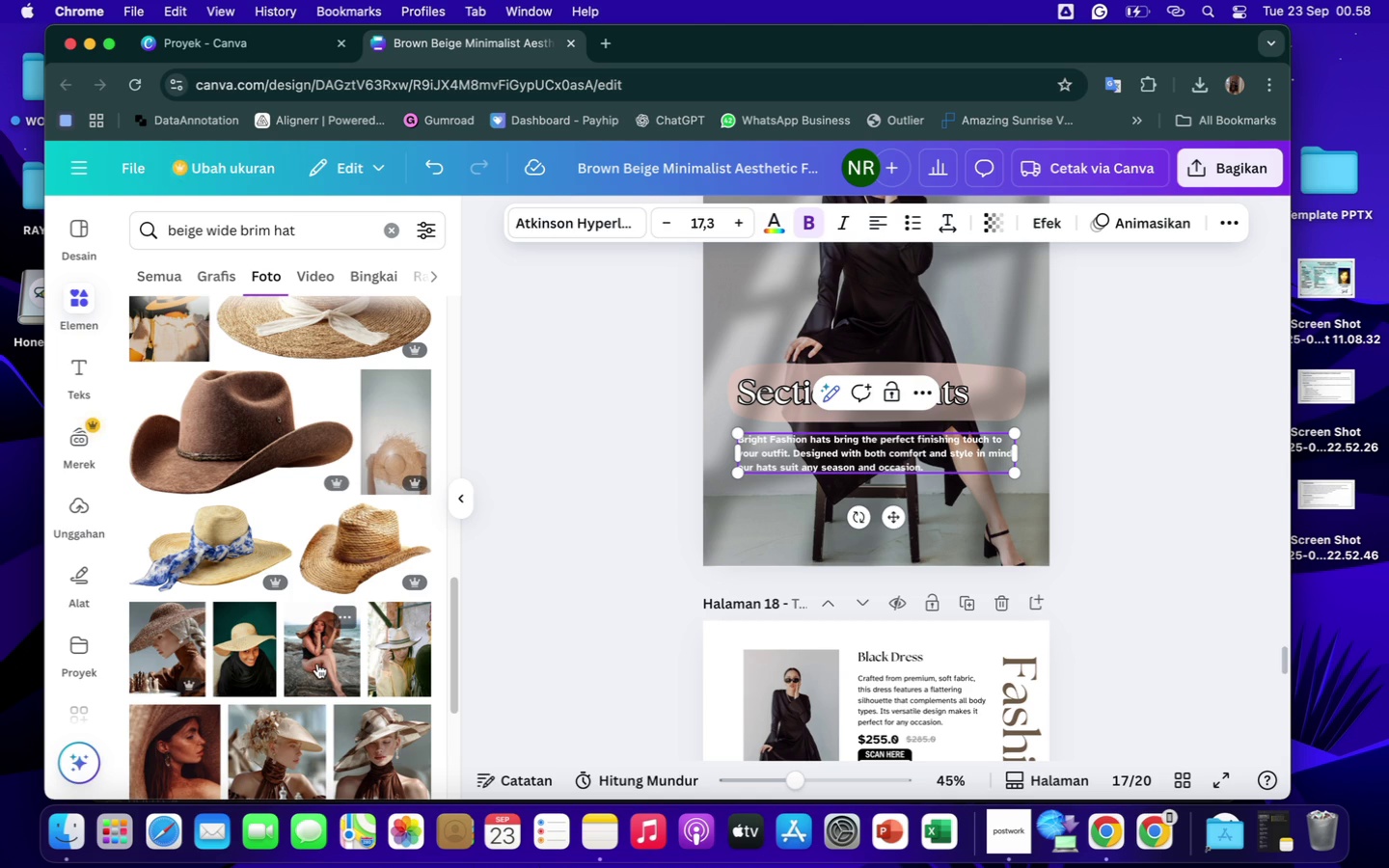 
scroll: coordinate [317, 722], scroll_direction: down, amount: 33.0
 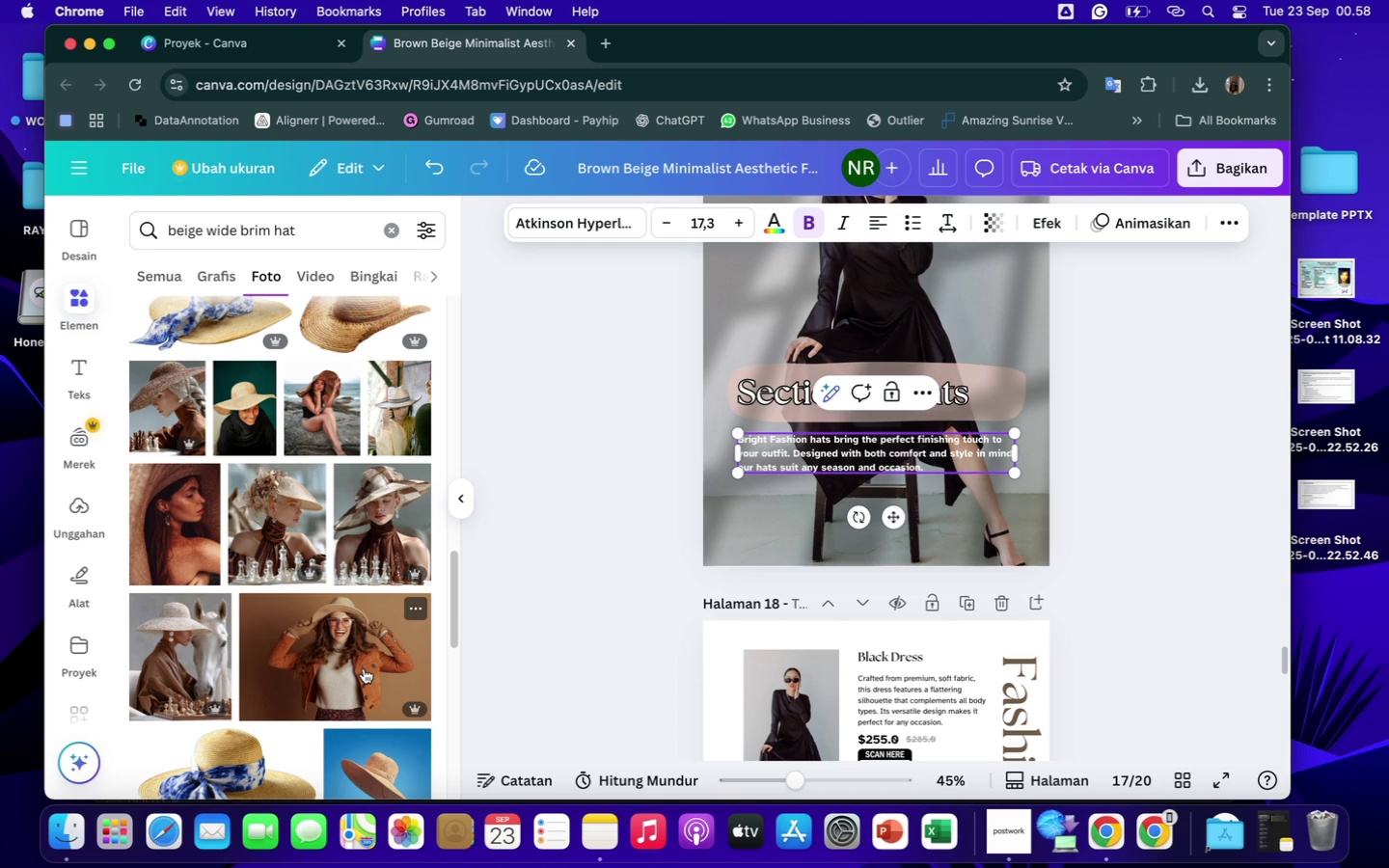 
left_click([364, 668])
 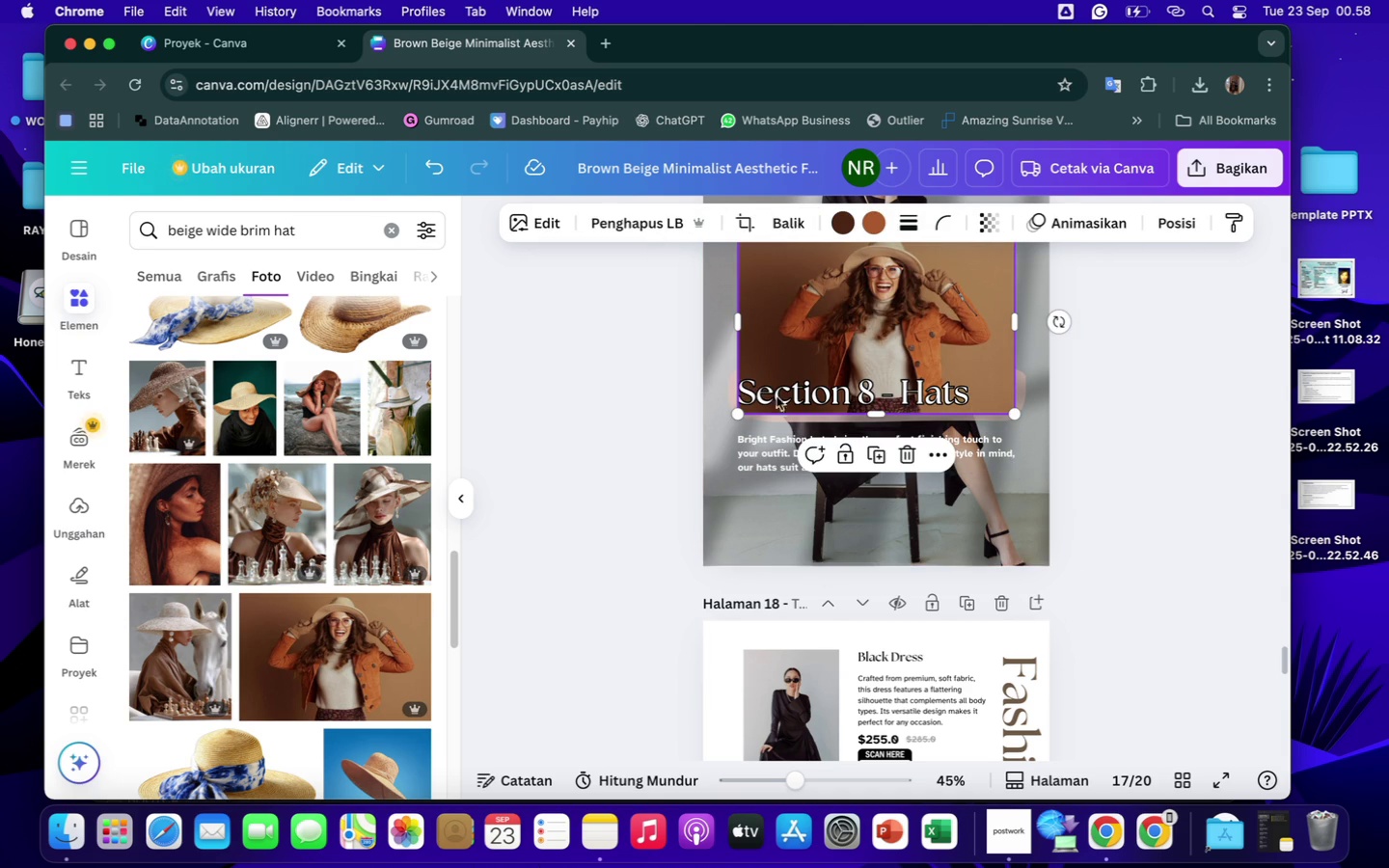 
left_click([722, 339])
 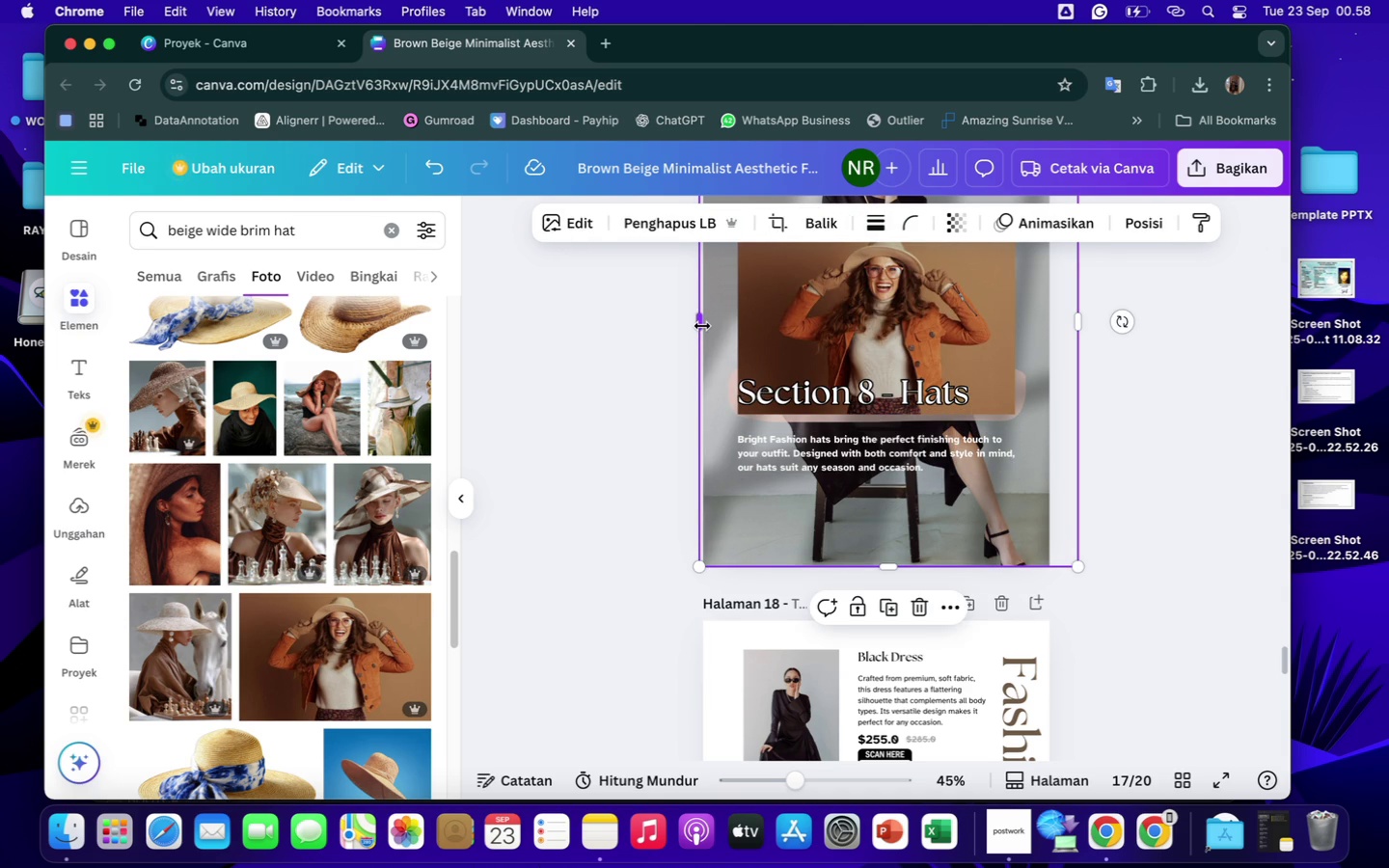 
left_click_drag(start_coordinate=[702, 326], to_coordinate=[727, 327])
 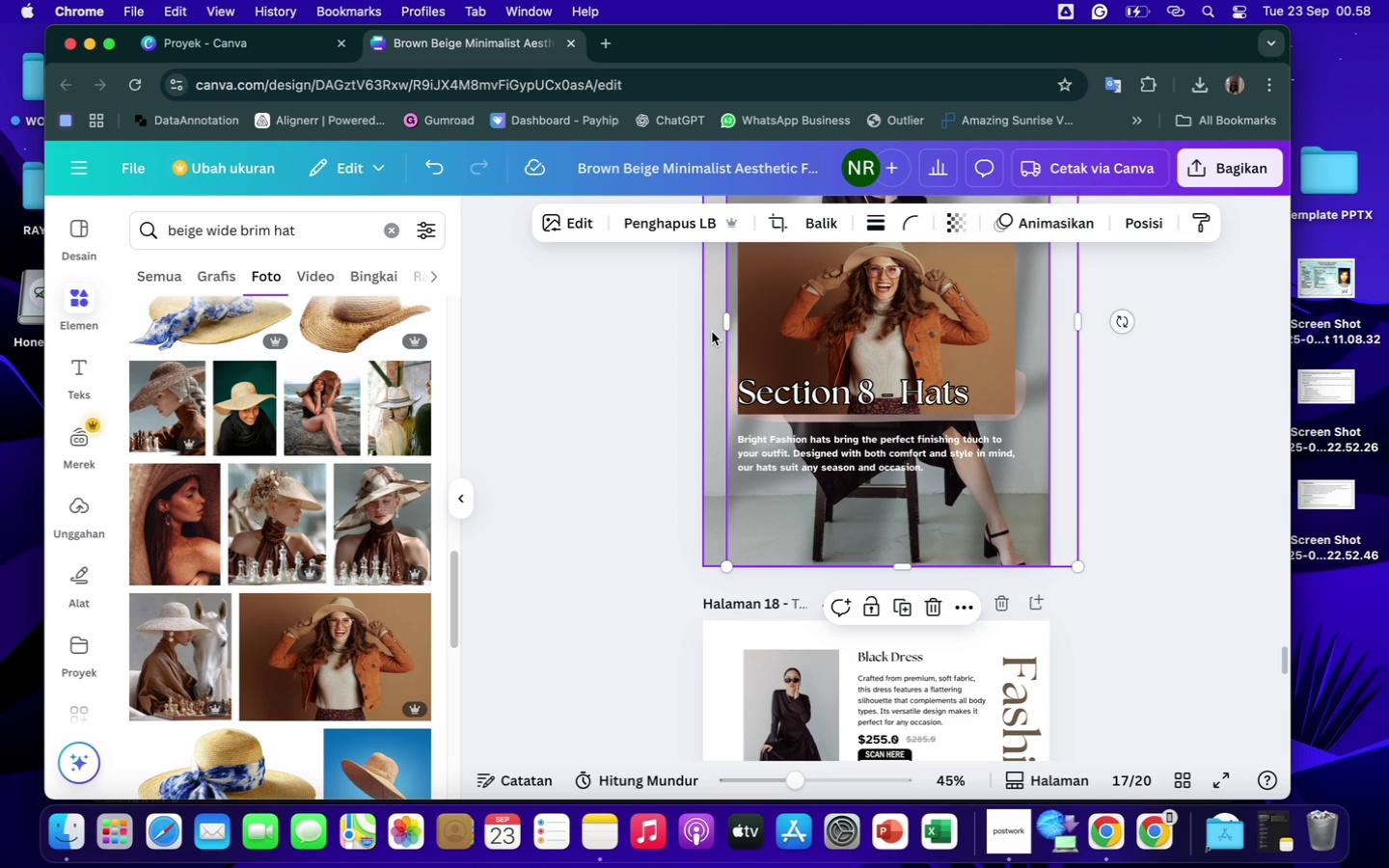 
left_click([712, 332])
 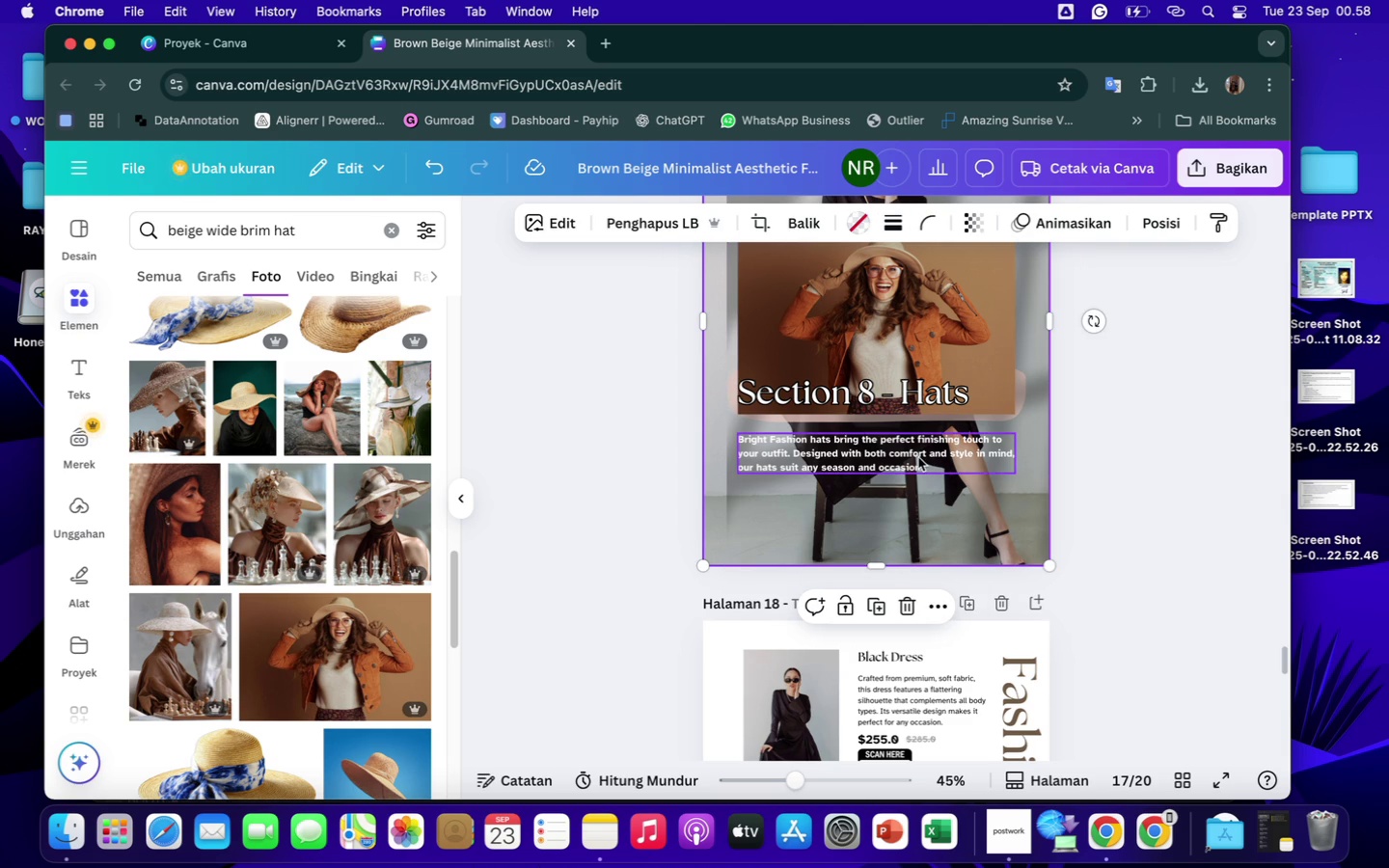 
scroll: coordinate [1126, 440], scroll_direction: up, amount: 16.0
 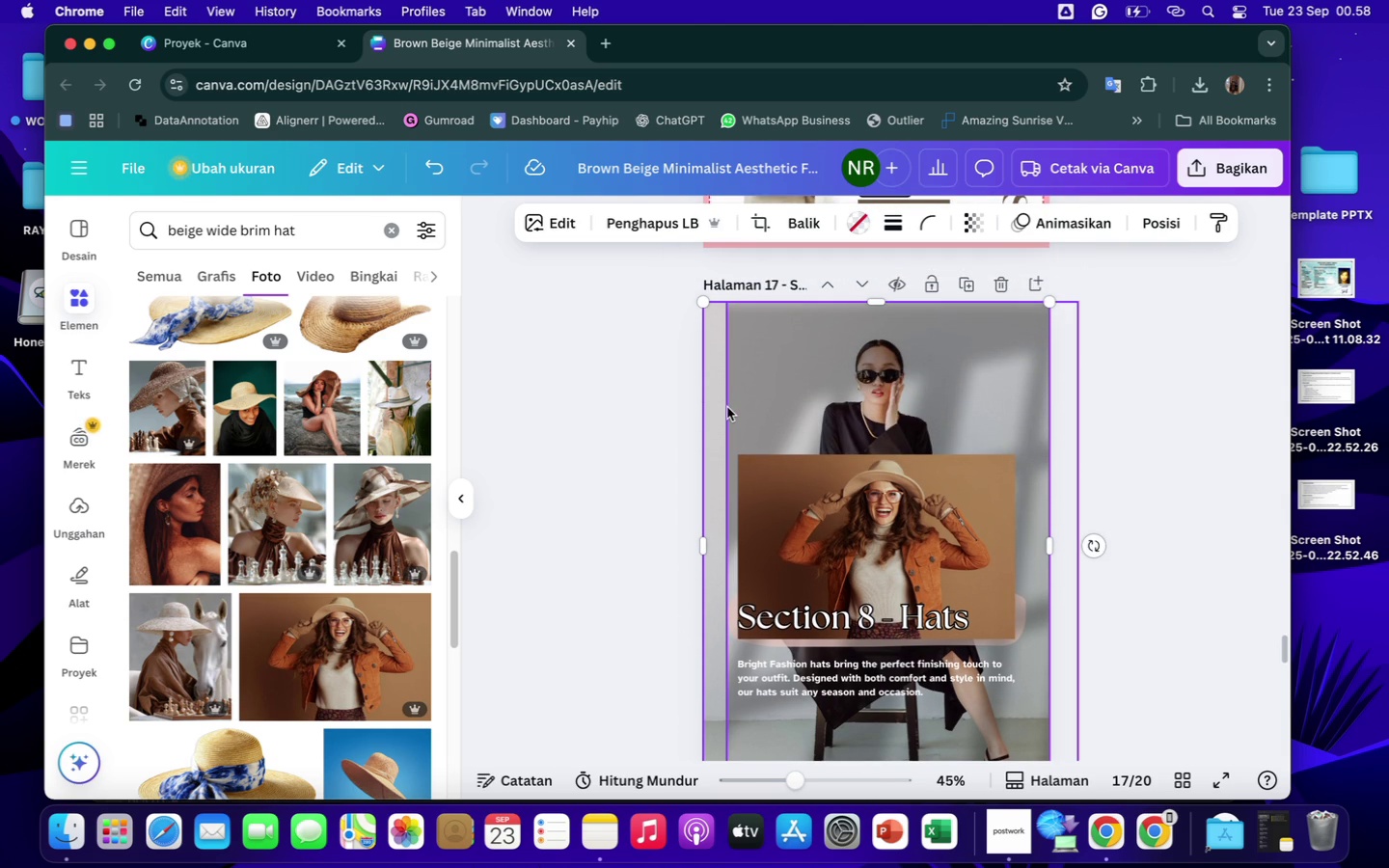 
key(Backspace)
 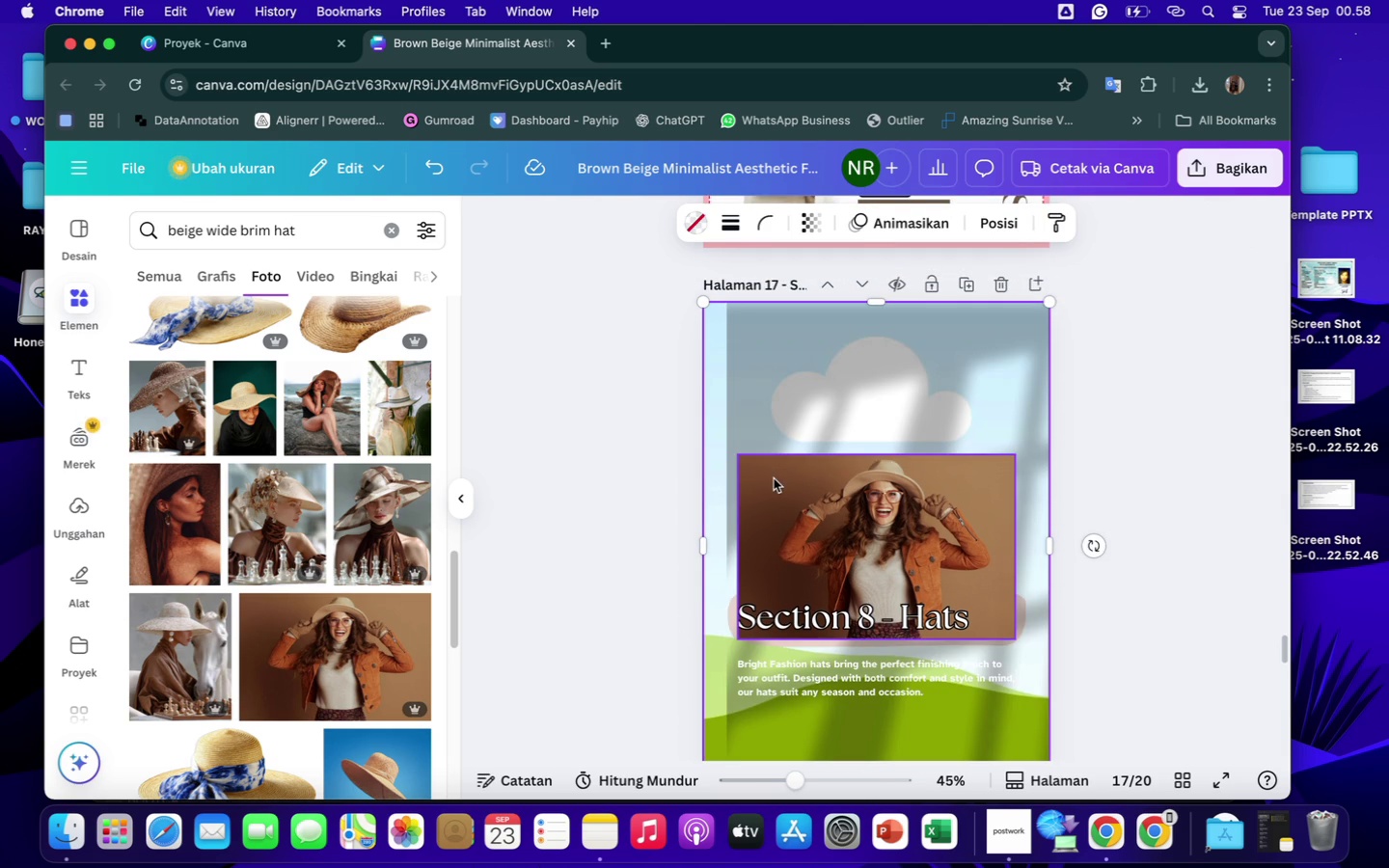 
left_click_drag(start_coordinate=[774, 478], to_coordinate=[736, 324])
 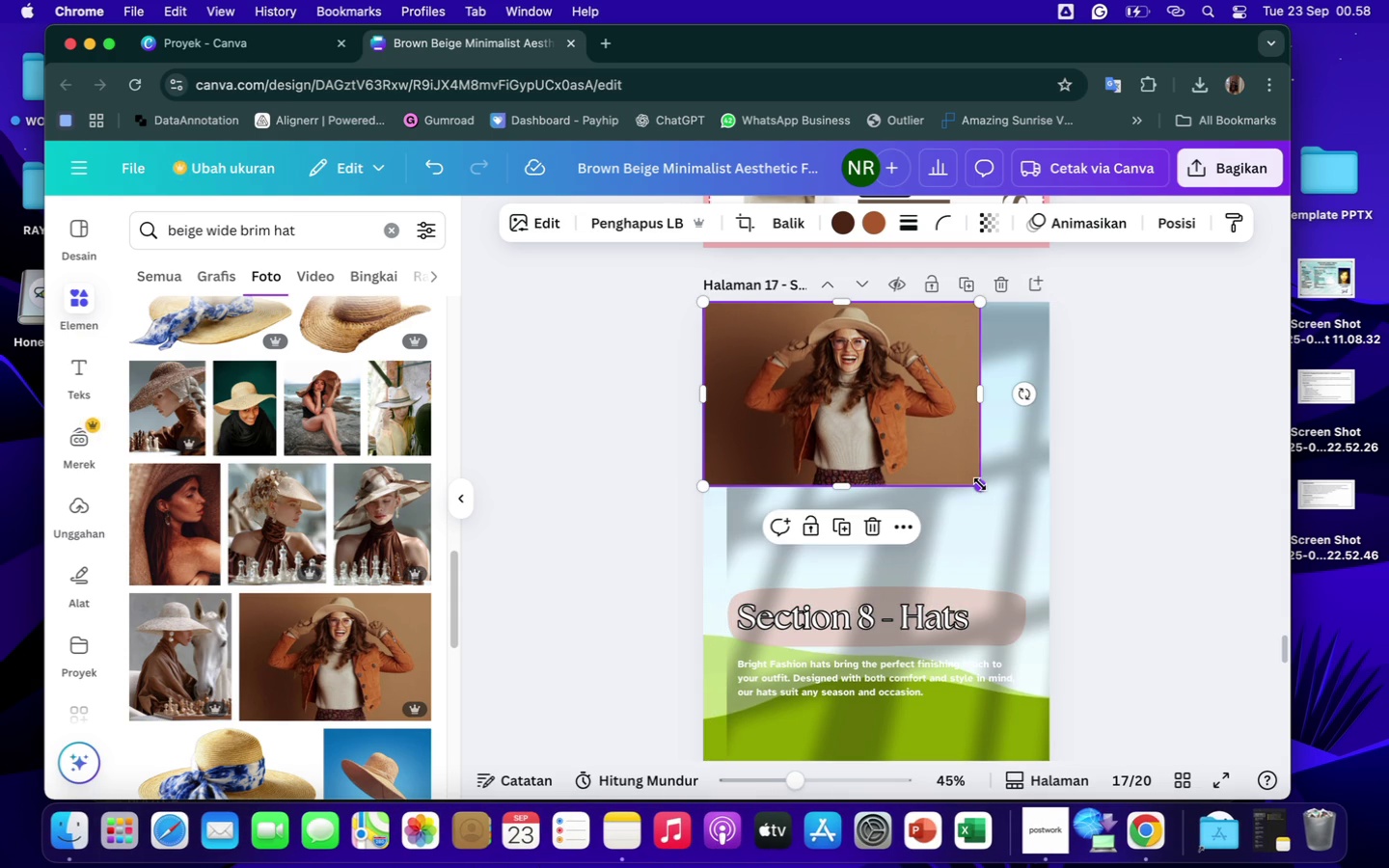 
left_click_drag(start_coordinate=[980, 484], to_coordinate=[1021, 583])
 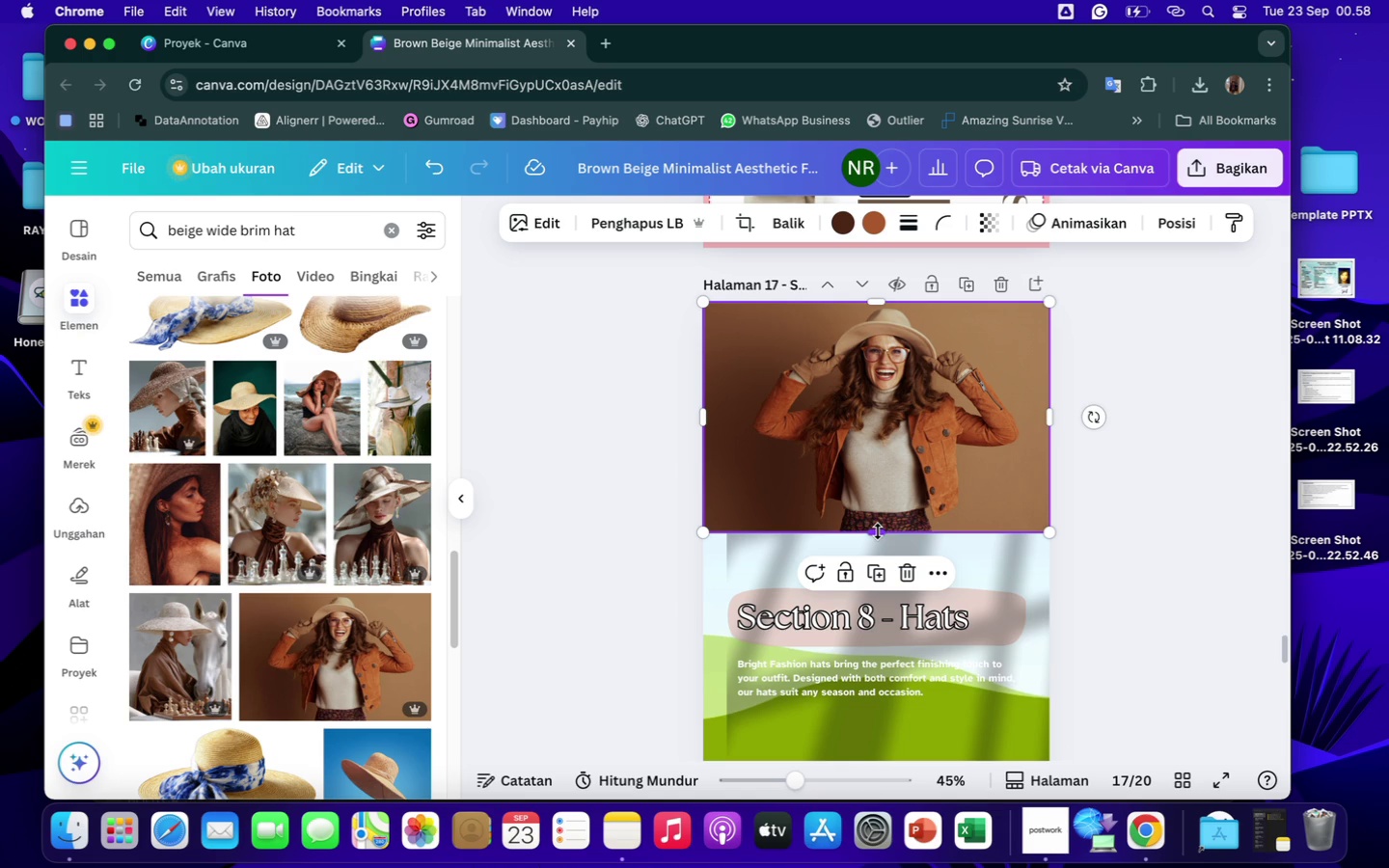 
left_click_drag(start_coordinate=[878, 533], to_coordinate=[866, 766])
 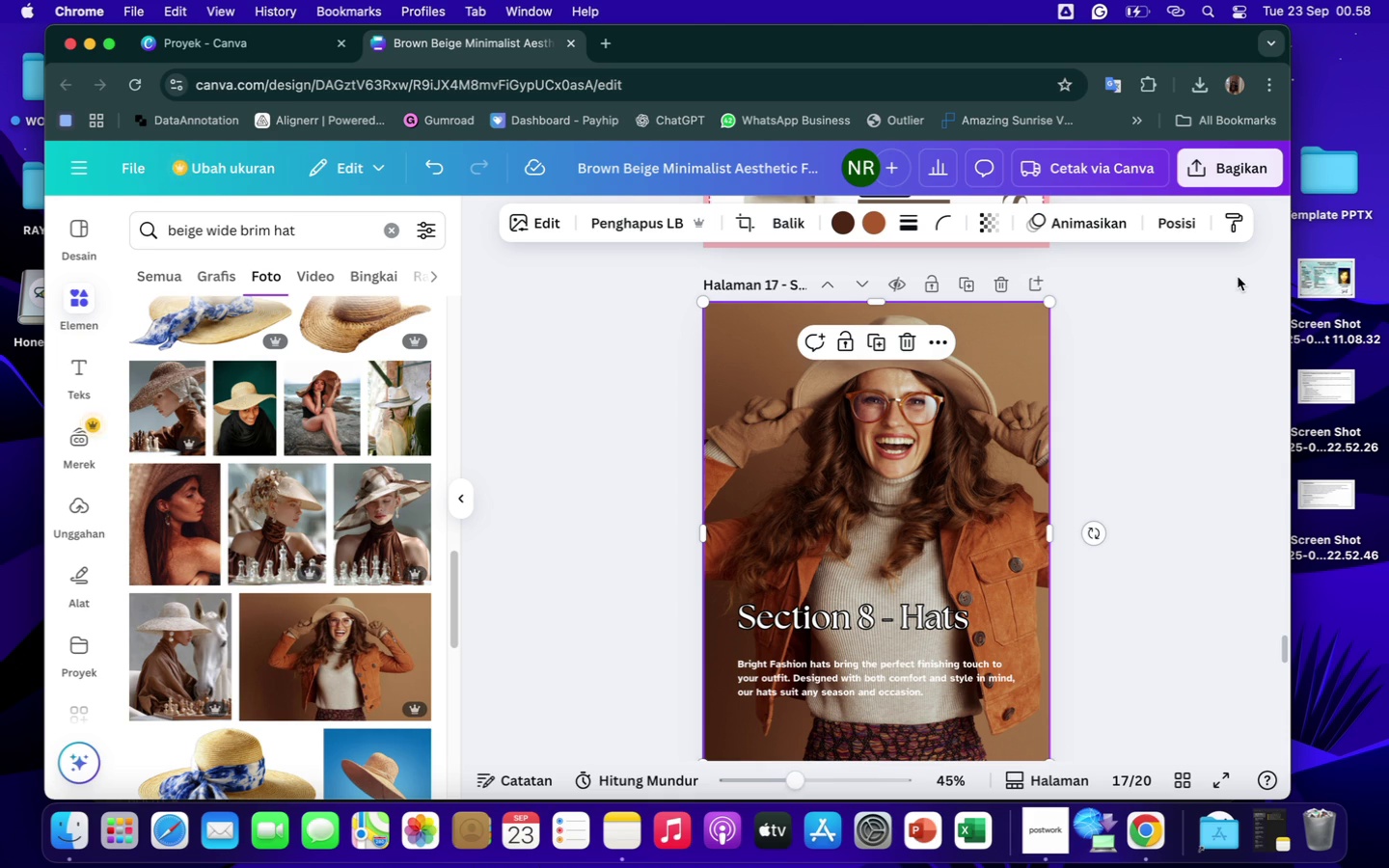 
left_click([1174, 224])
 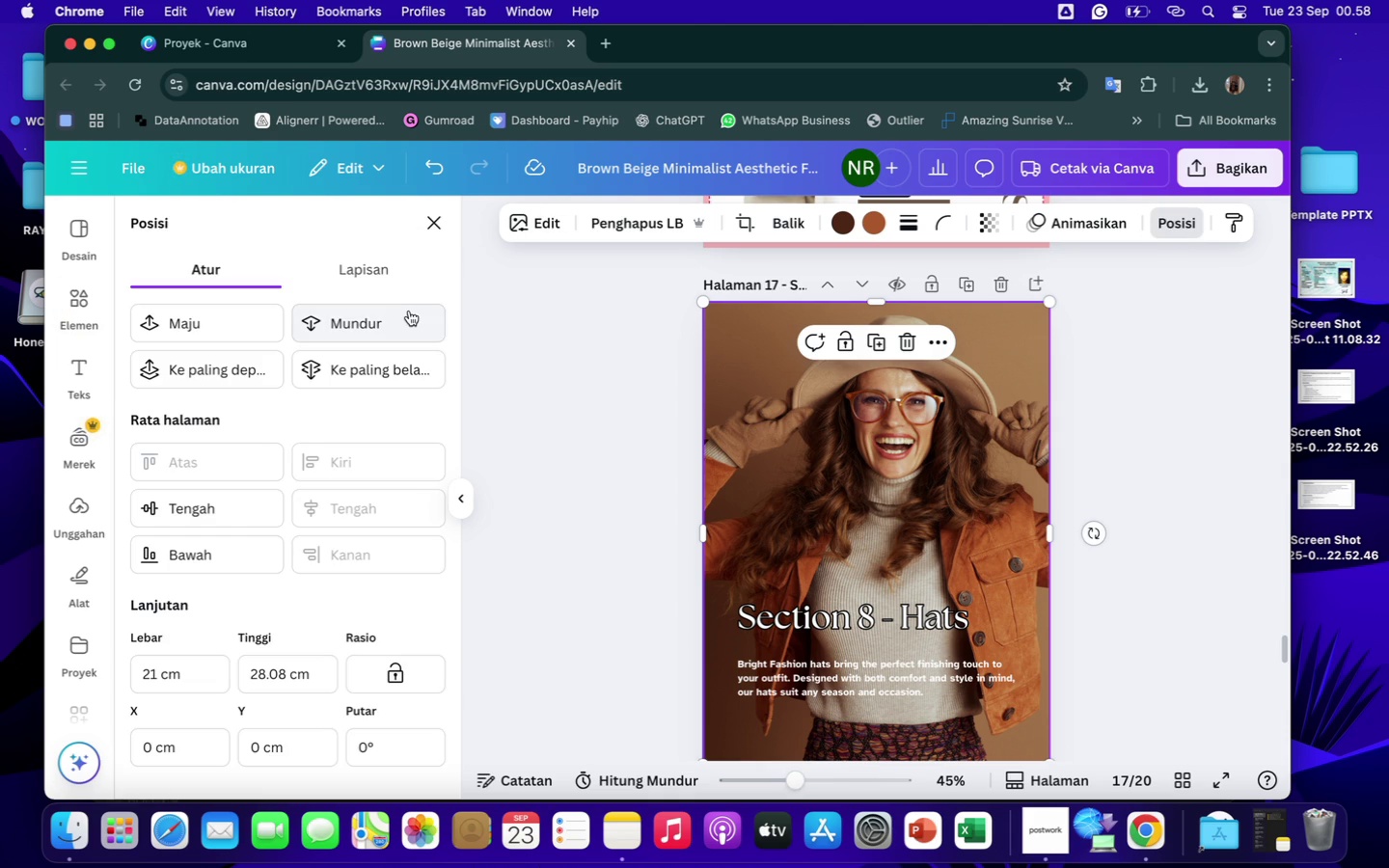 
left_click([406, 317])
 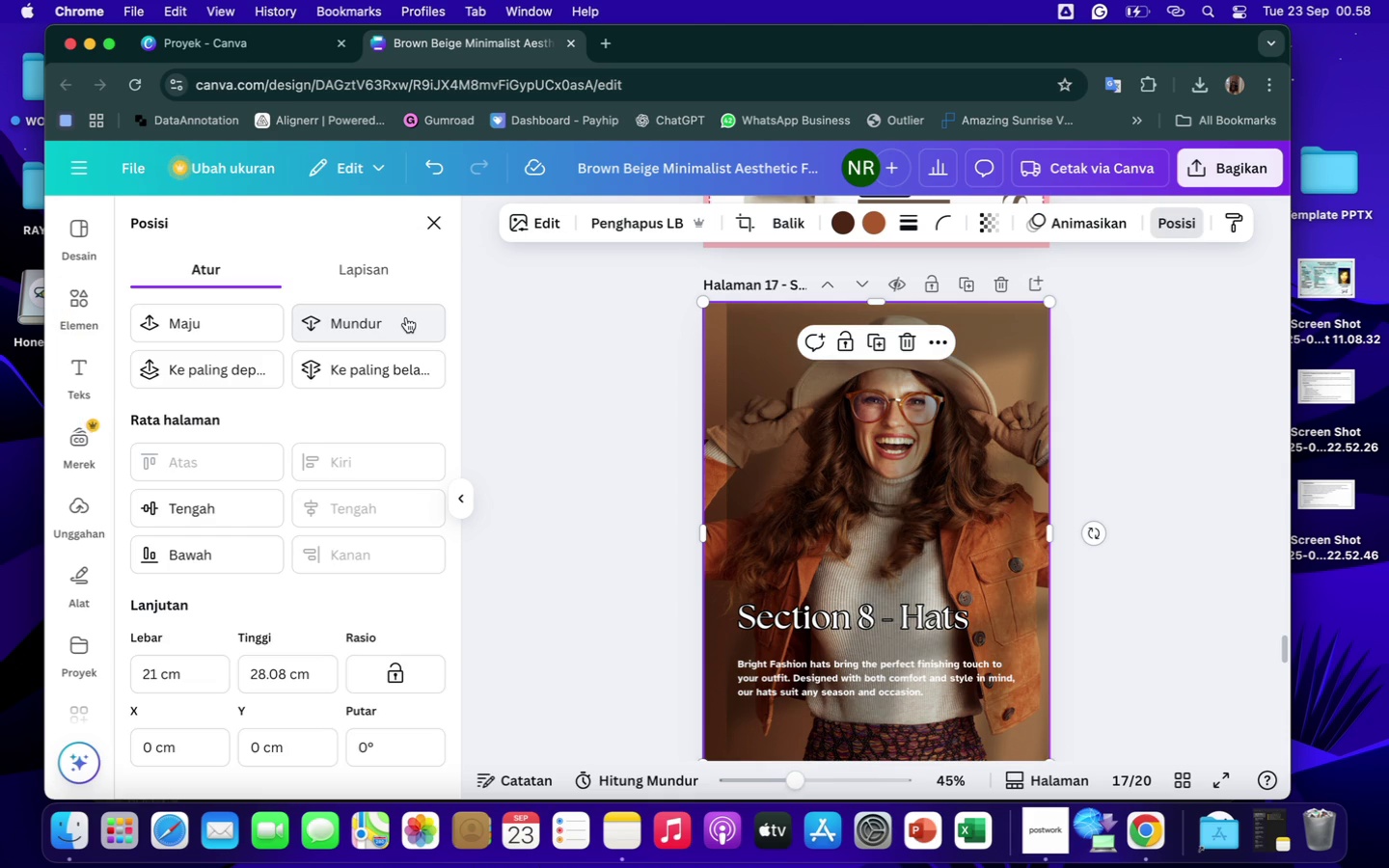 
left_click([407, 318])
 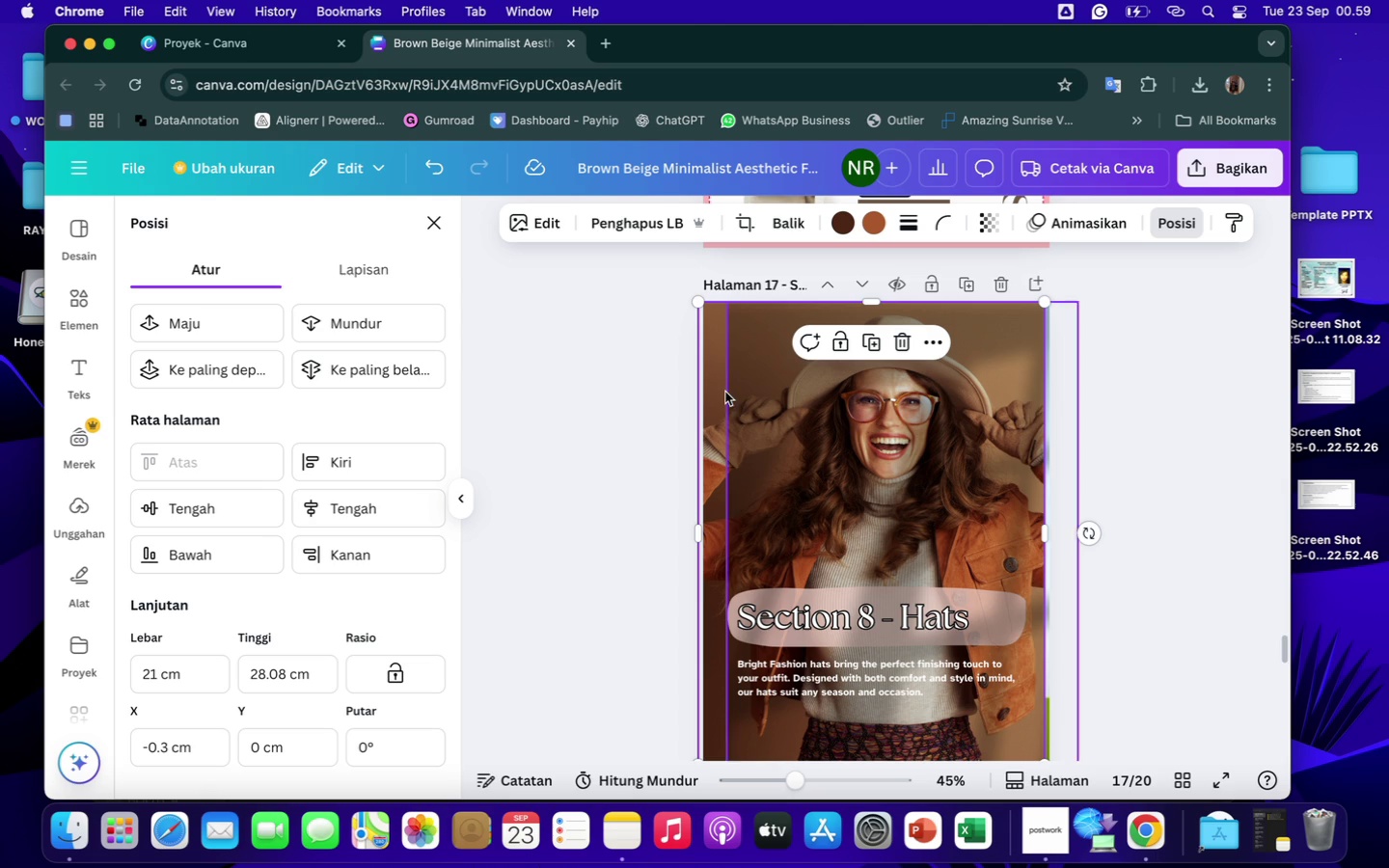 
wait(13.69)
 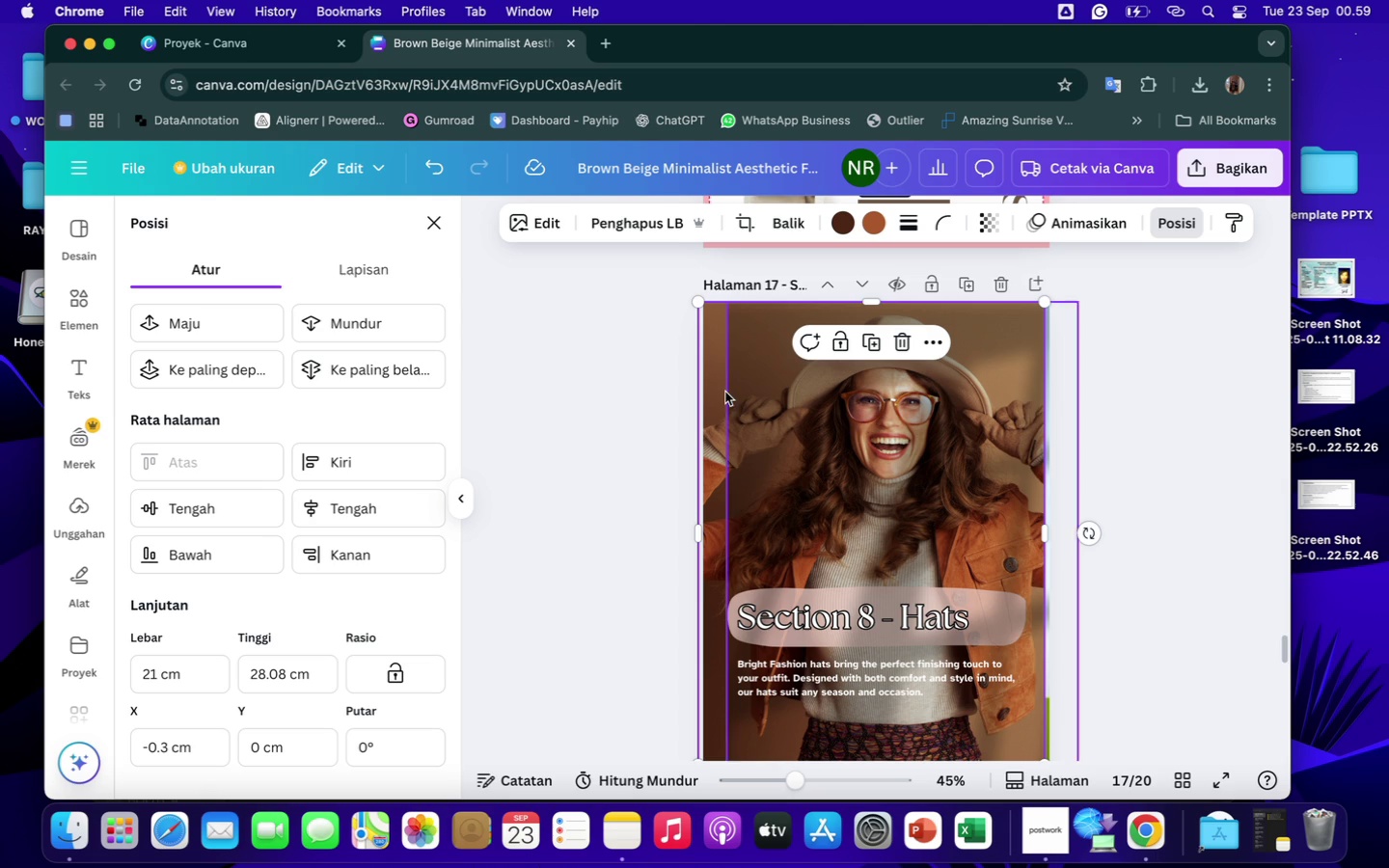 
left_click([798, 470])
 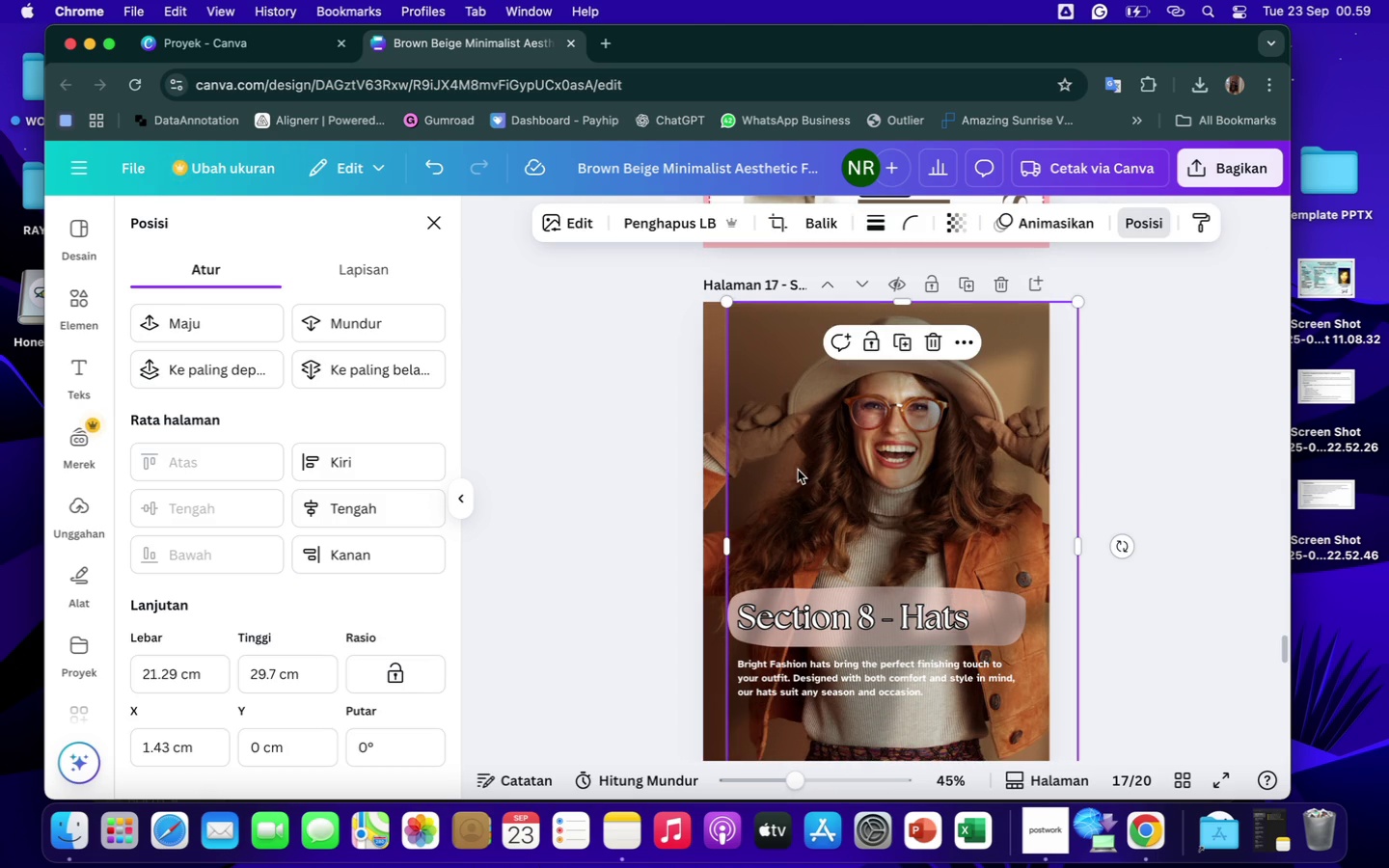 
left_click_drag(start_coordinate=[798, 470], to_coordinate=[789, 470])
 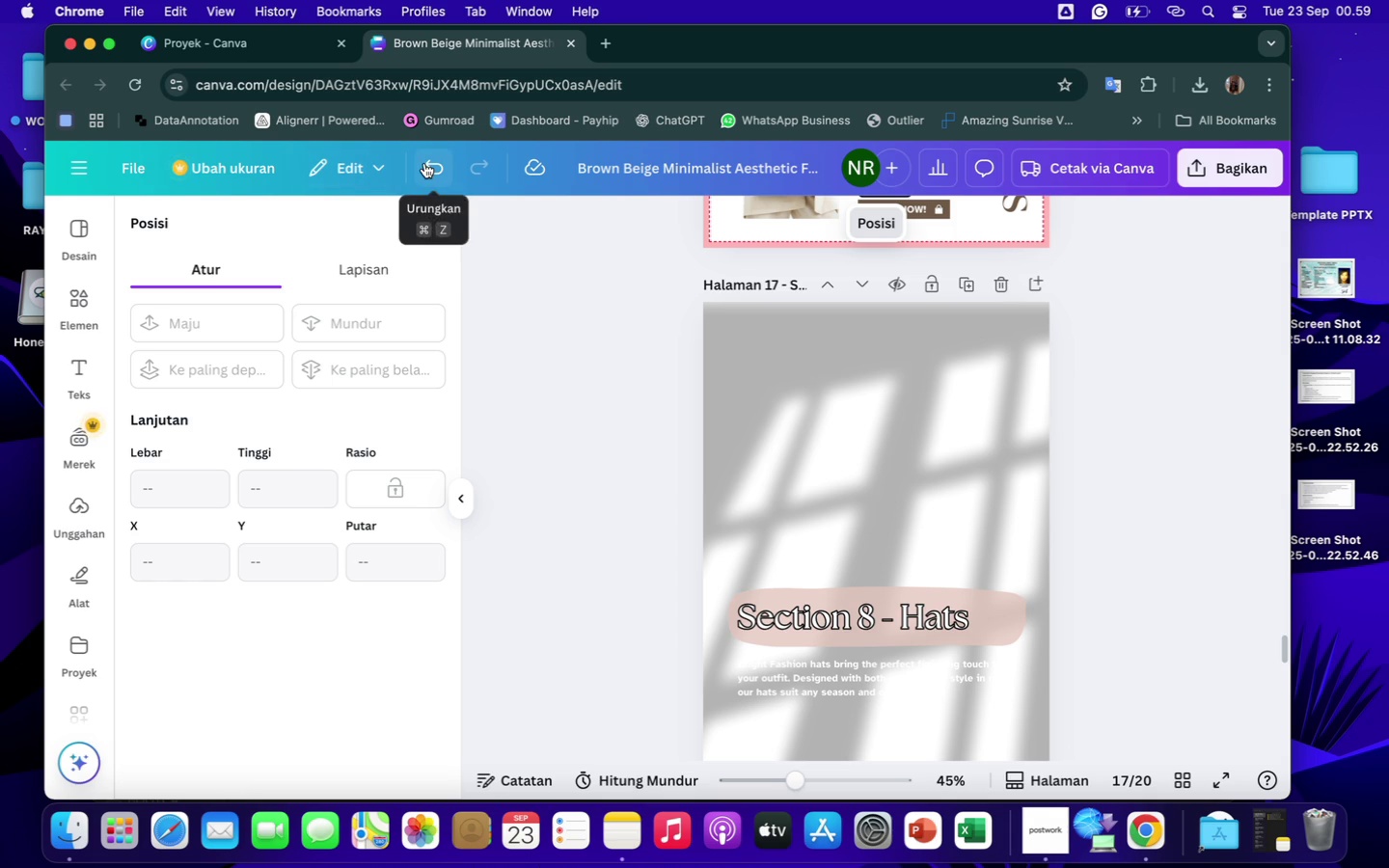 
left_click([426, 163])
 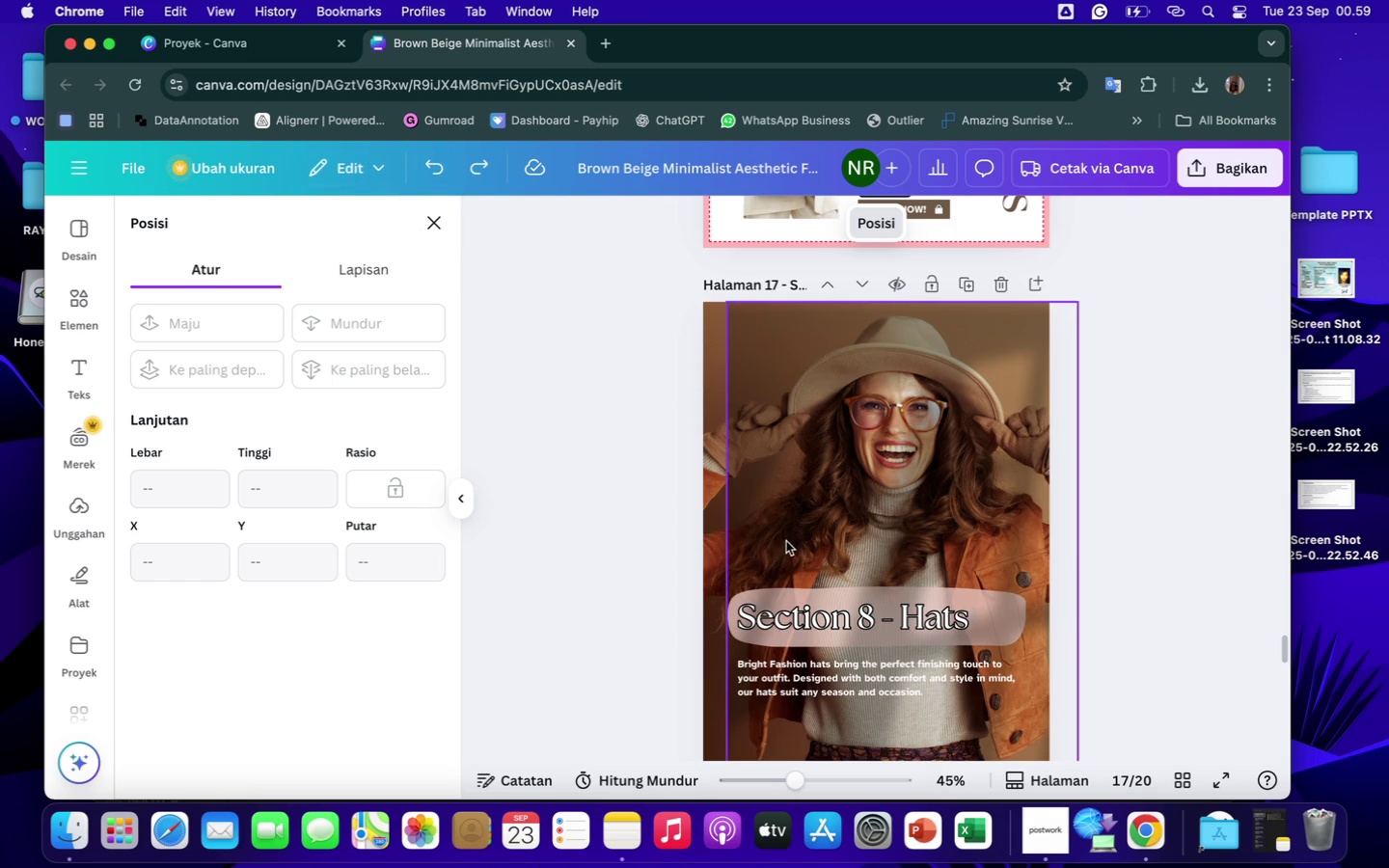 
left_click([795, 541])
 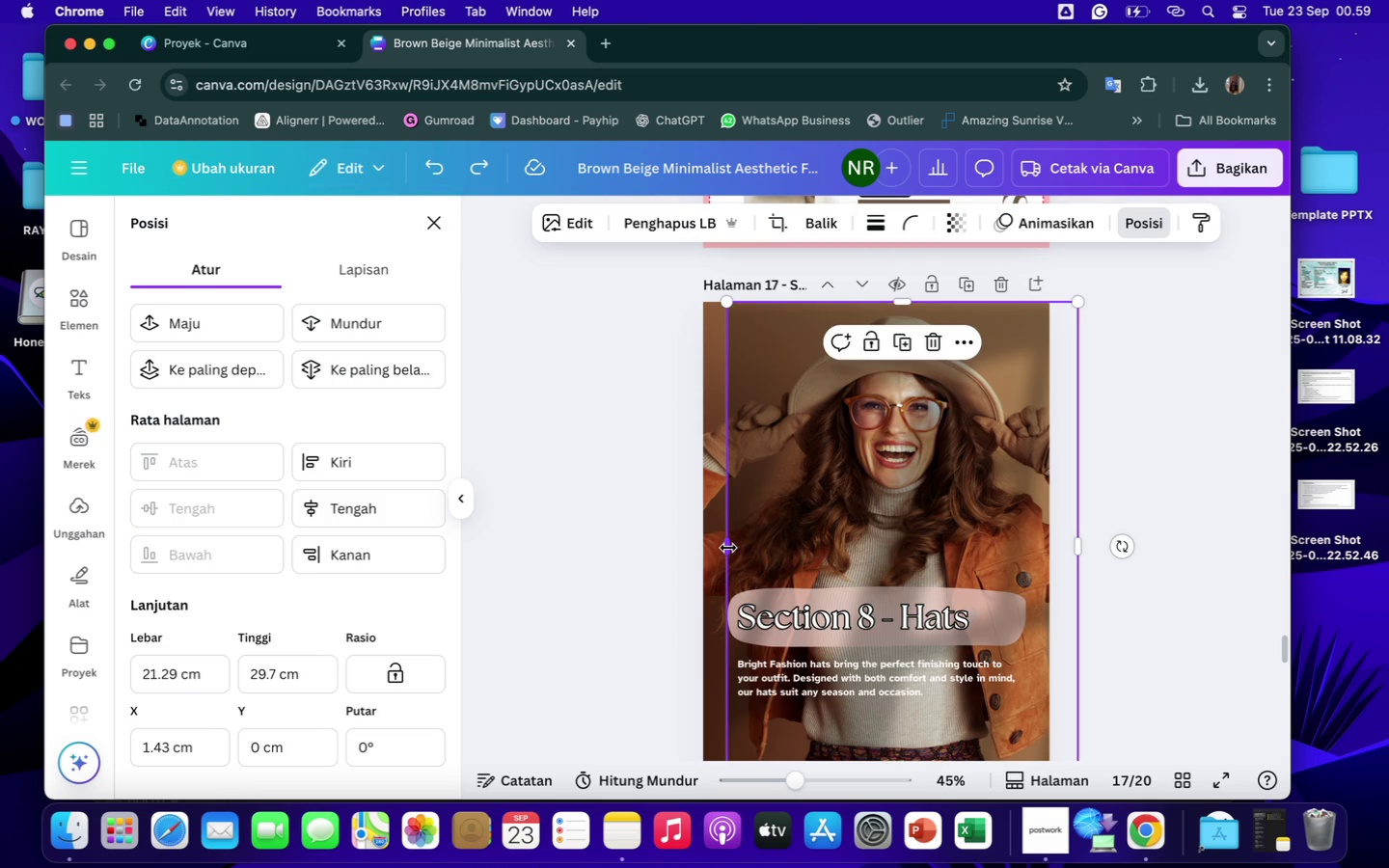 
left_click_drag(start_coordinate=[728, 548], to_coordinate=[706, 547])
 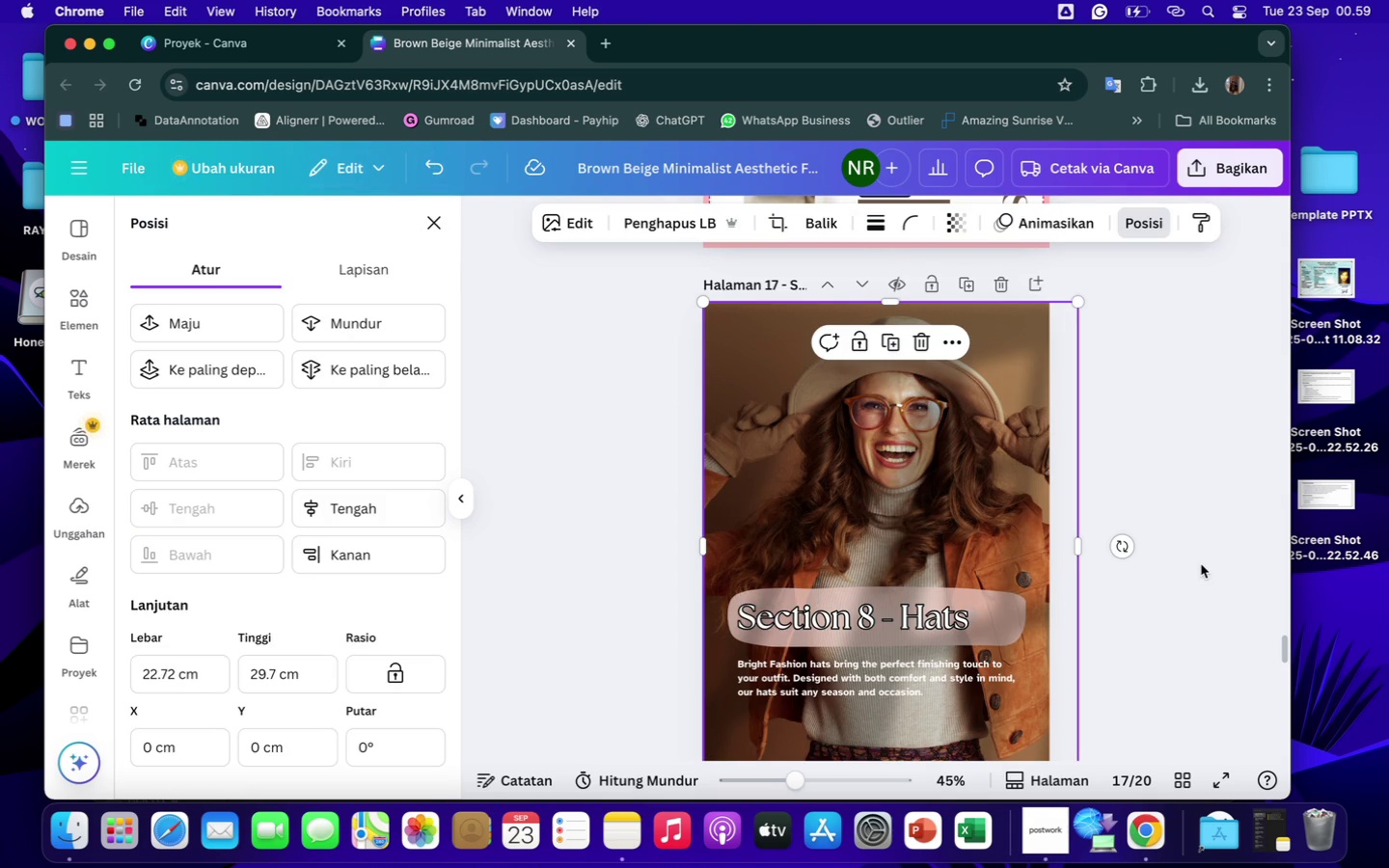 
left_click([1201, 564])
 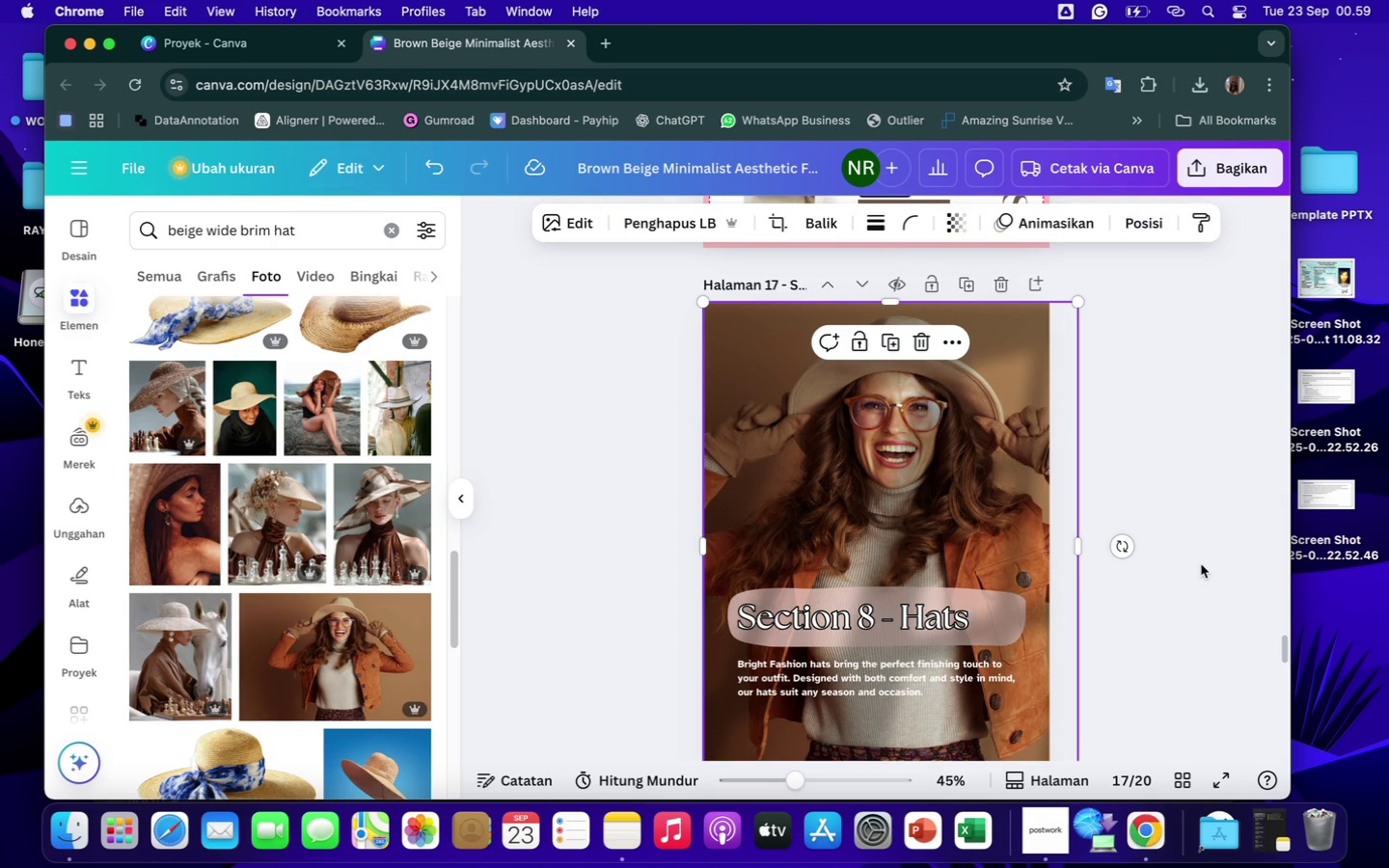 
left_click([1201, 564])
 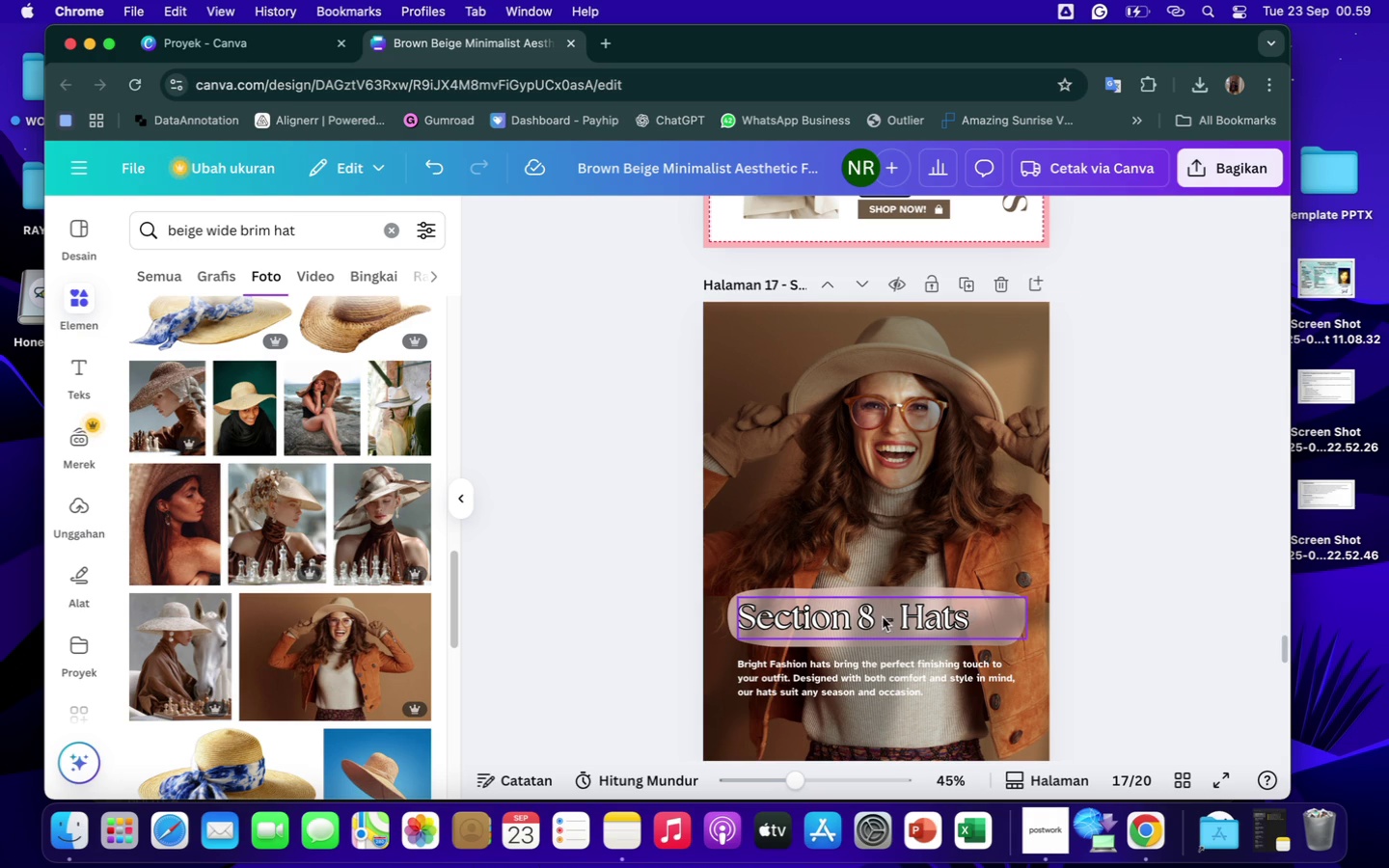 
scroll: coordinate [892, 690], scroll_direction: down, amount: 41.0
 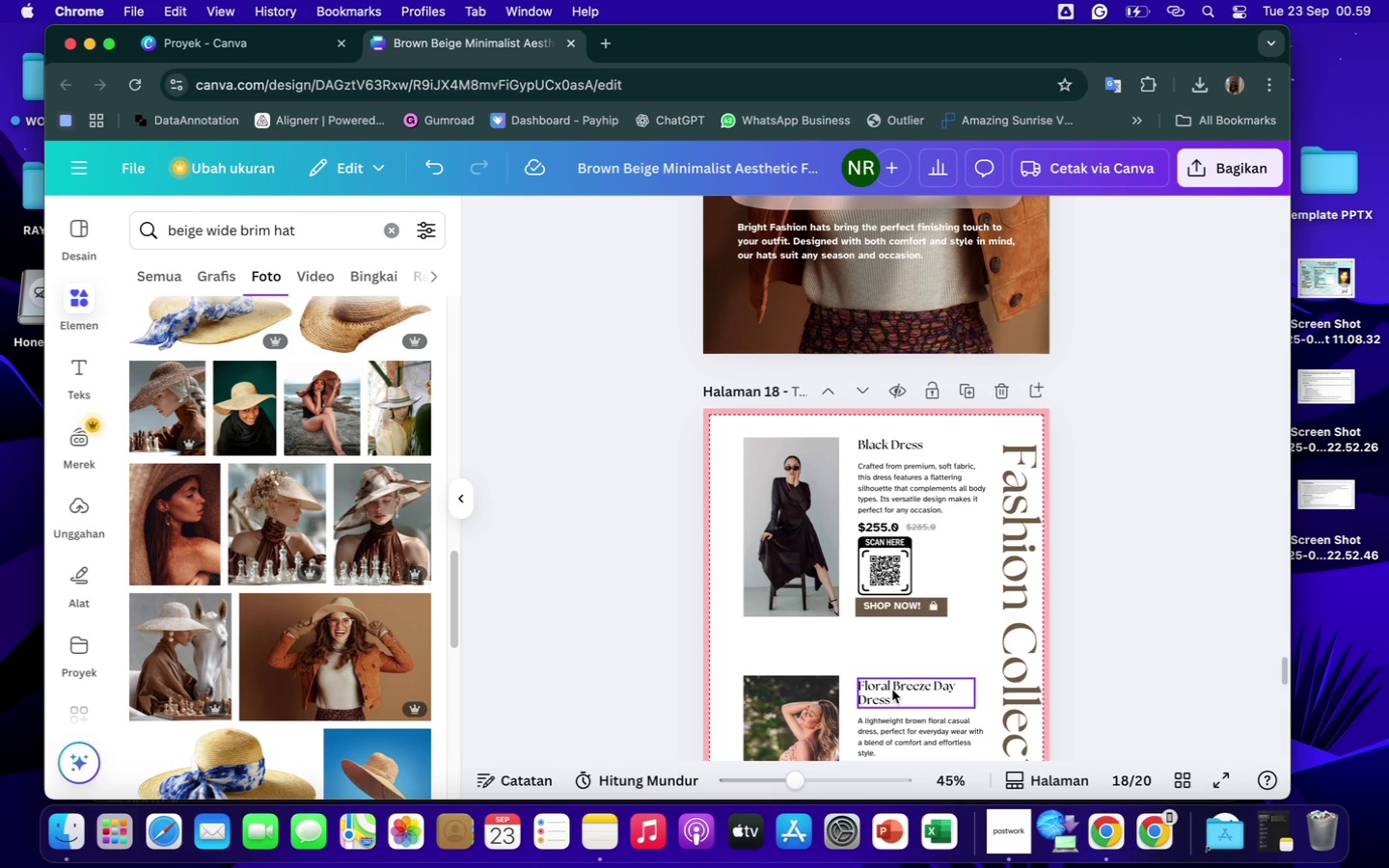 
wait(24.31)
 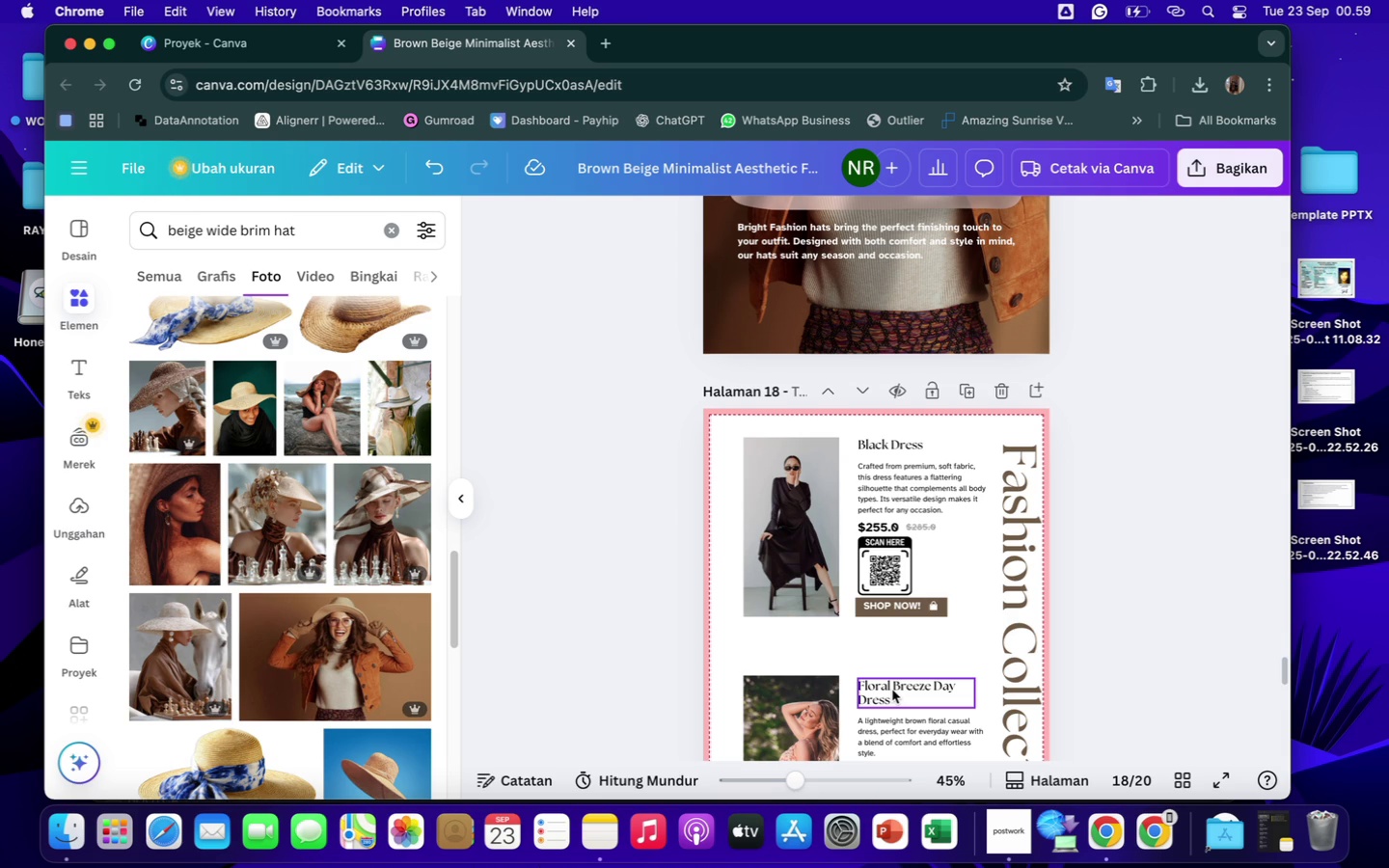 
left_click([895, 444])
 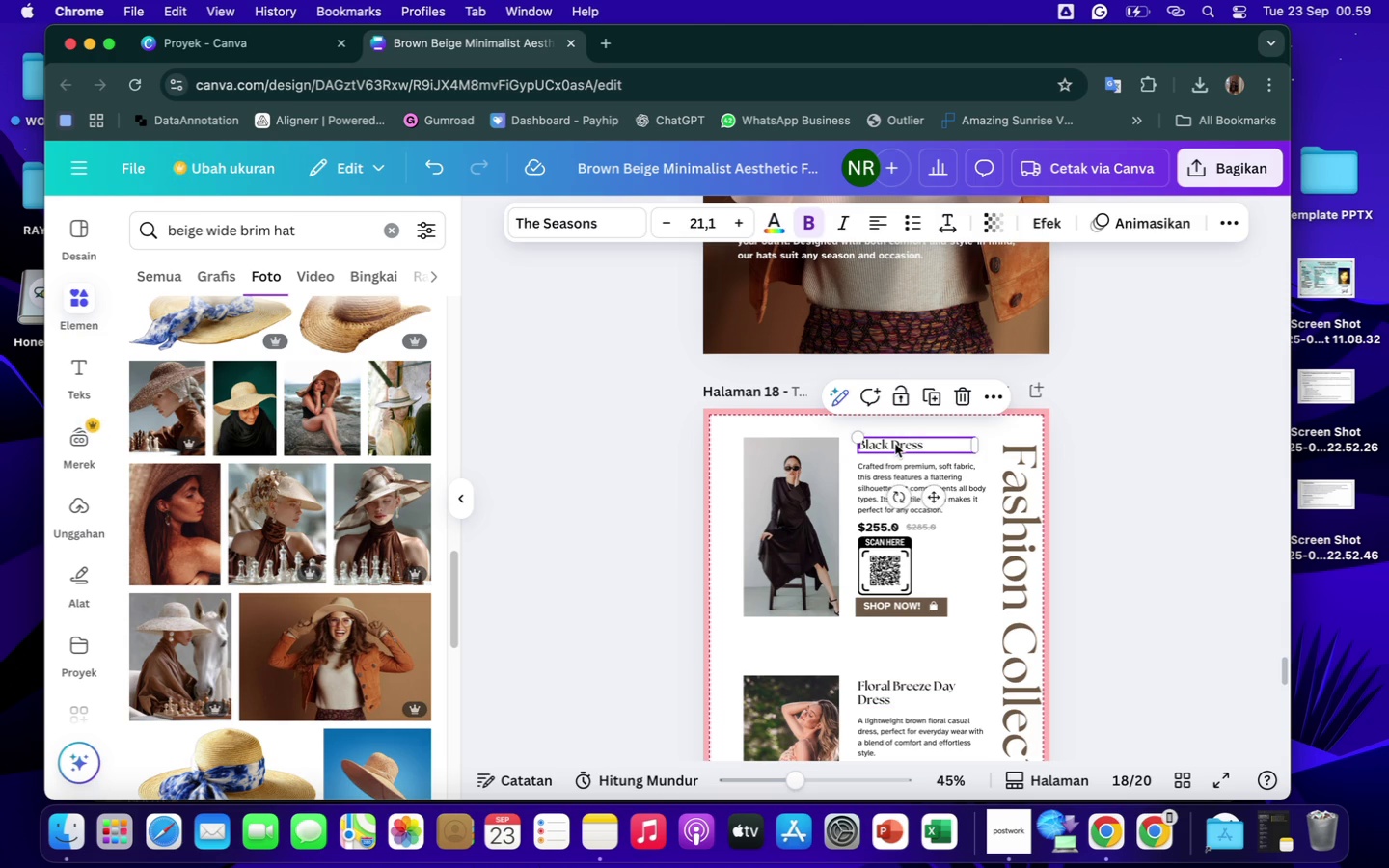 
left_click([895, 444])
 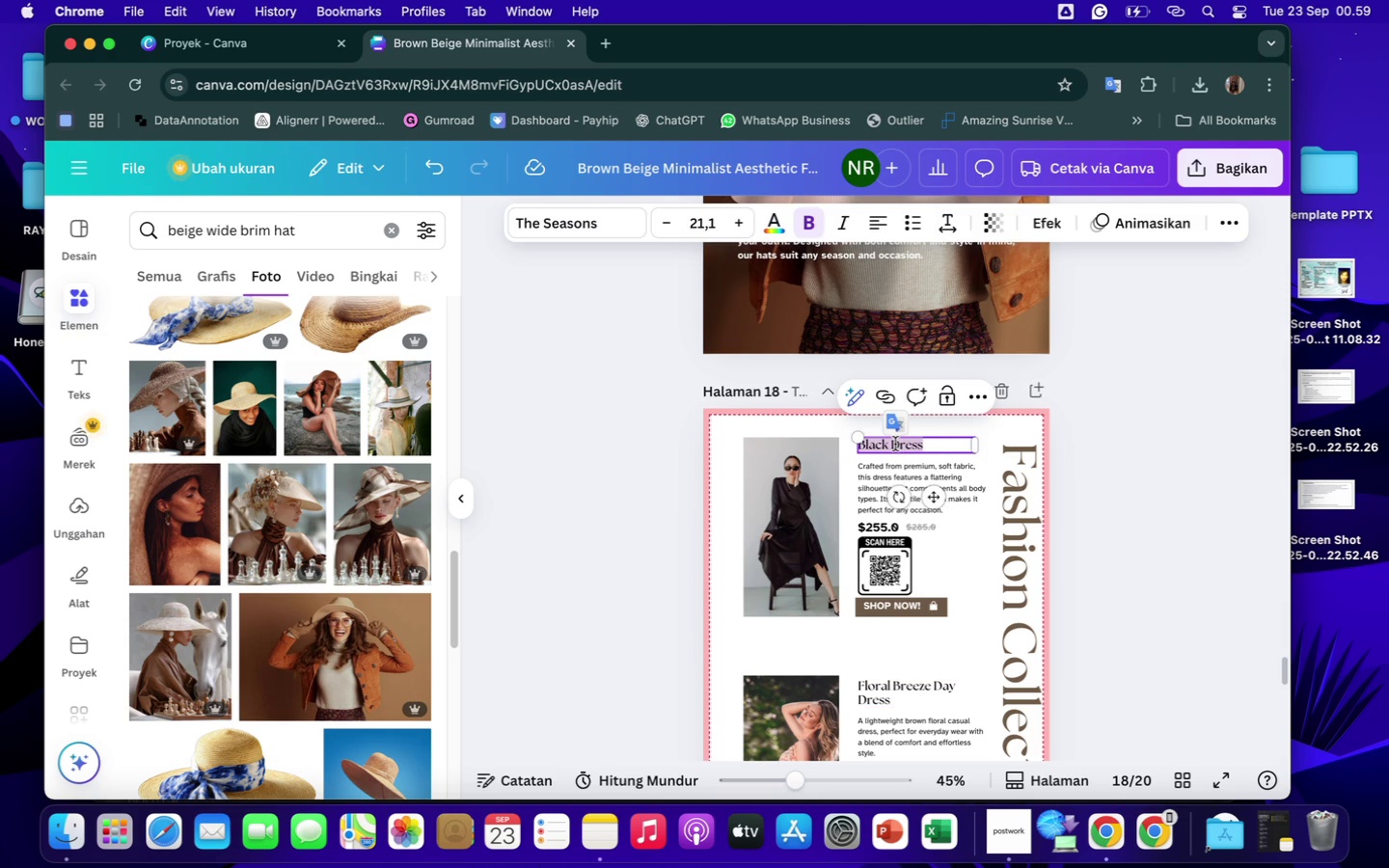 
type(Beige Wide Brim Hat)
 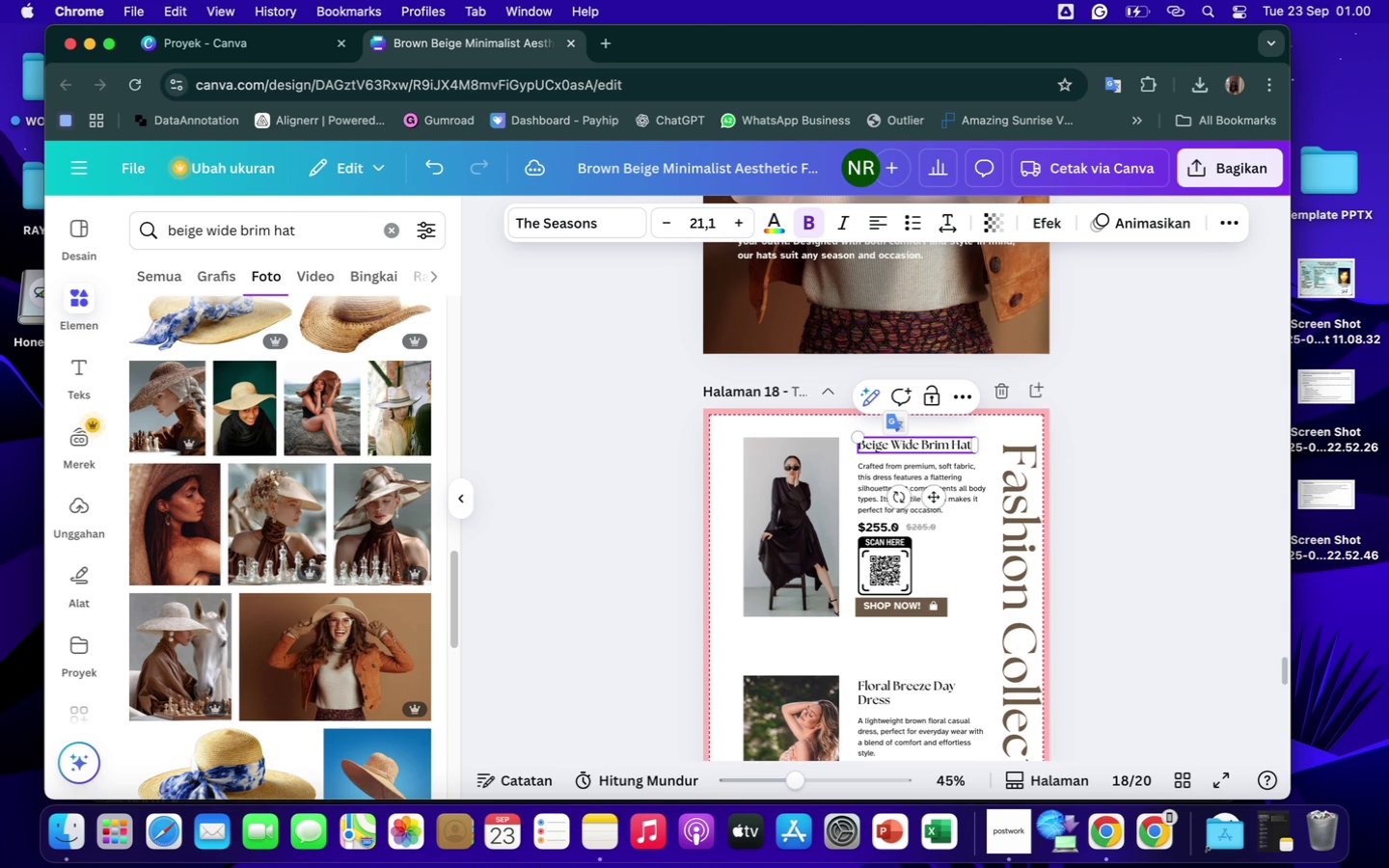 
wait(8.54)
 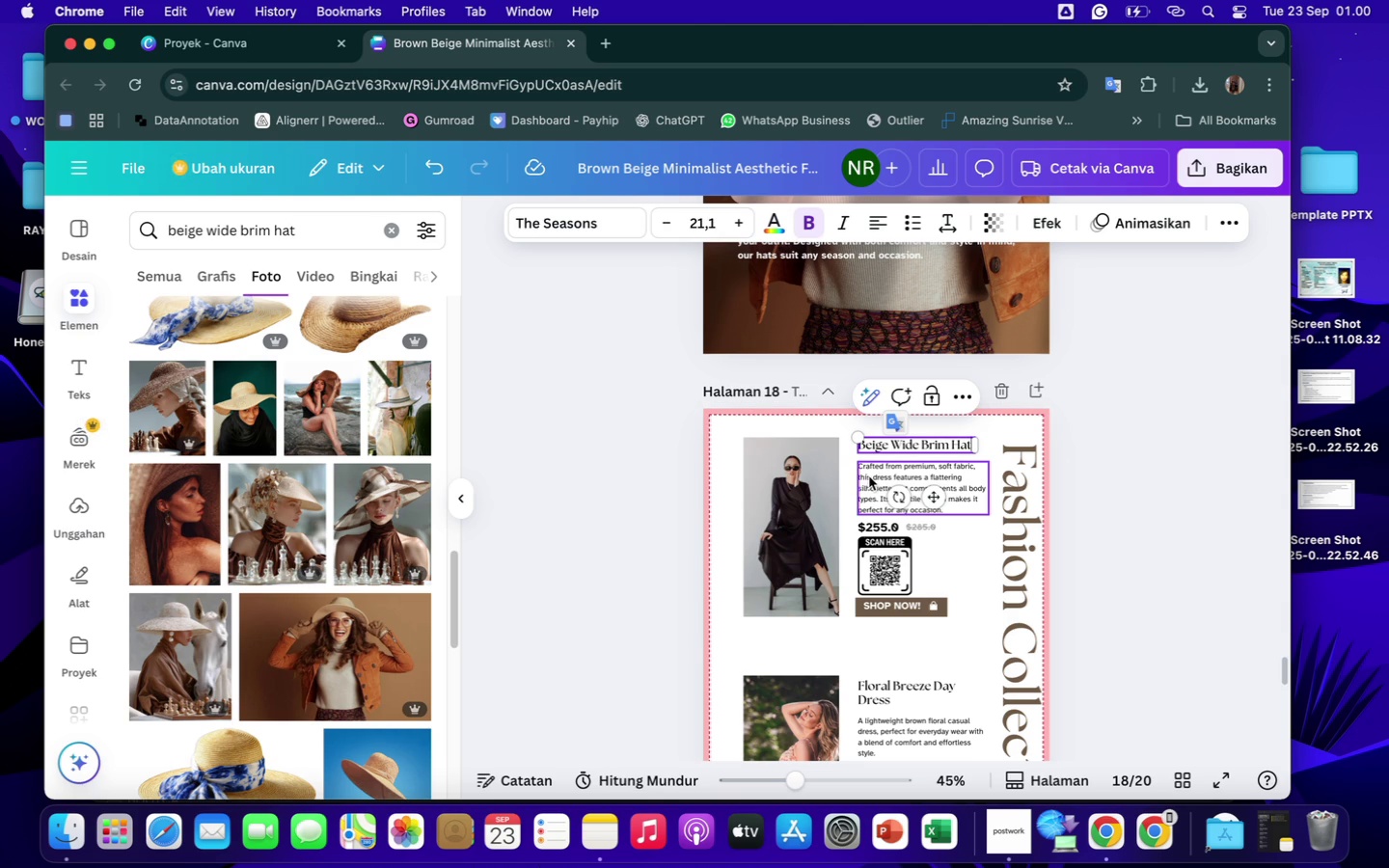 
left_click([959, 656])
 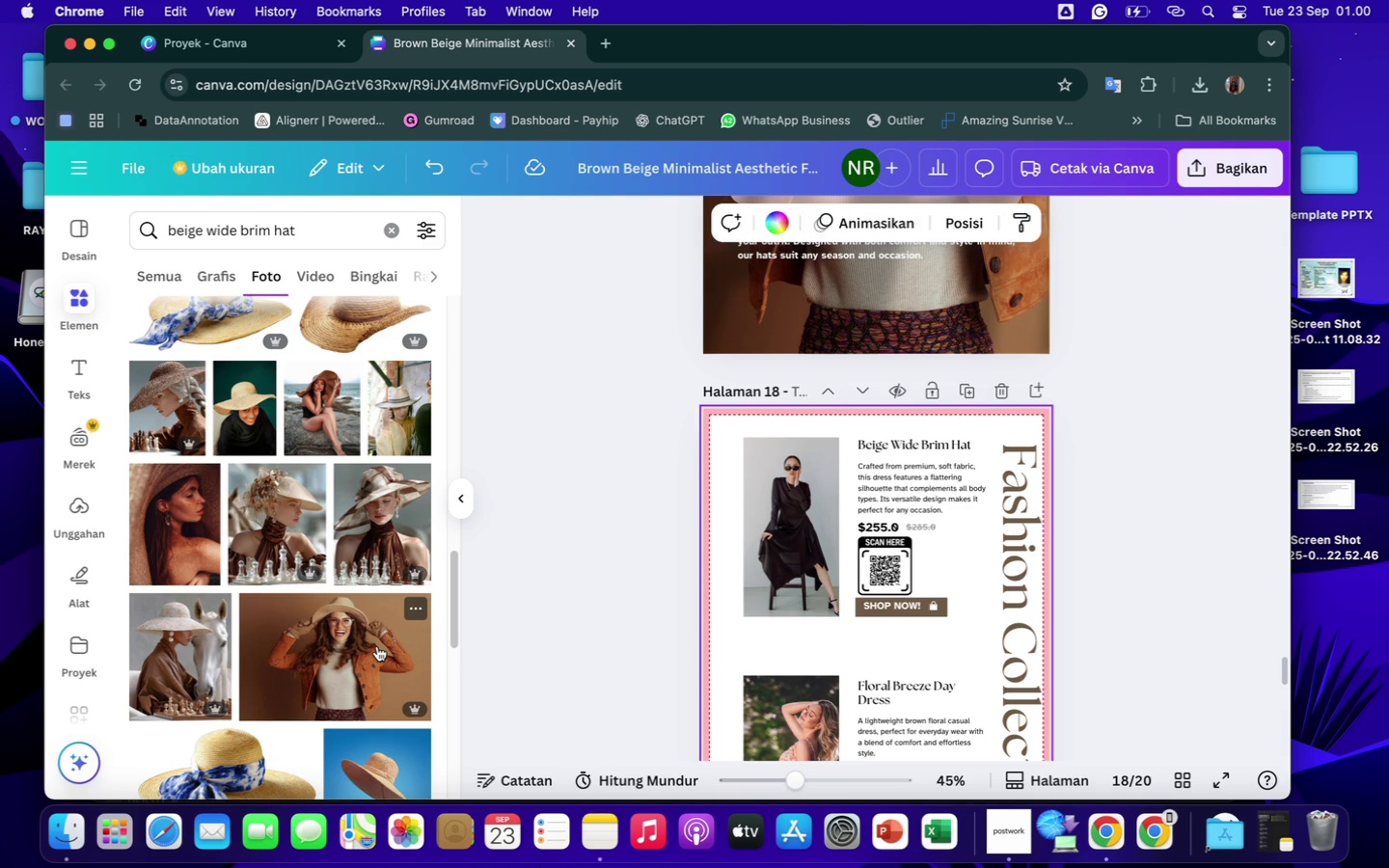 
left_click([377, 646])
 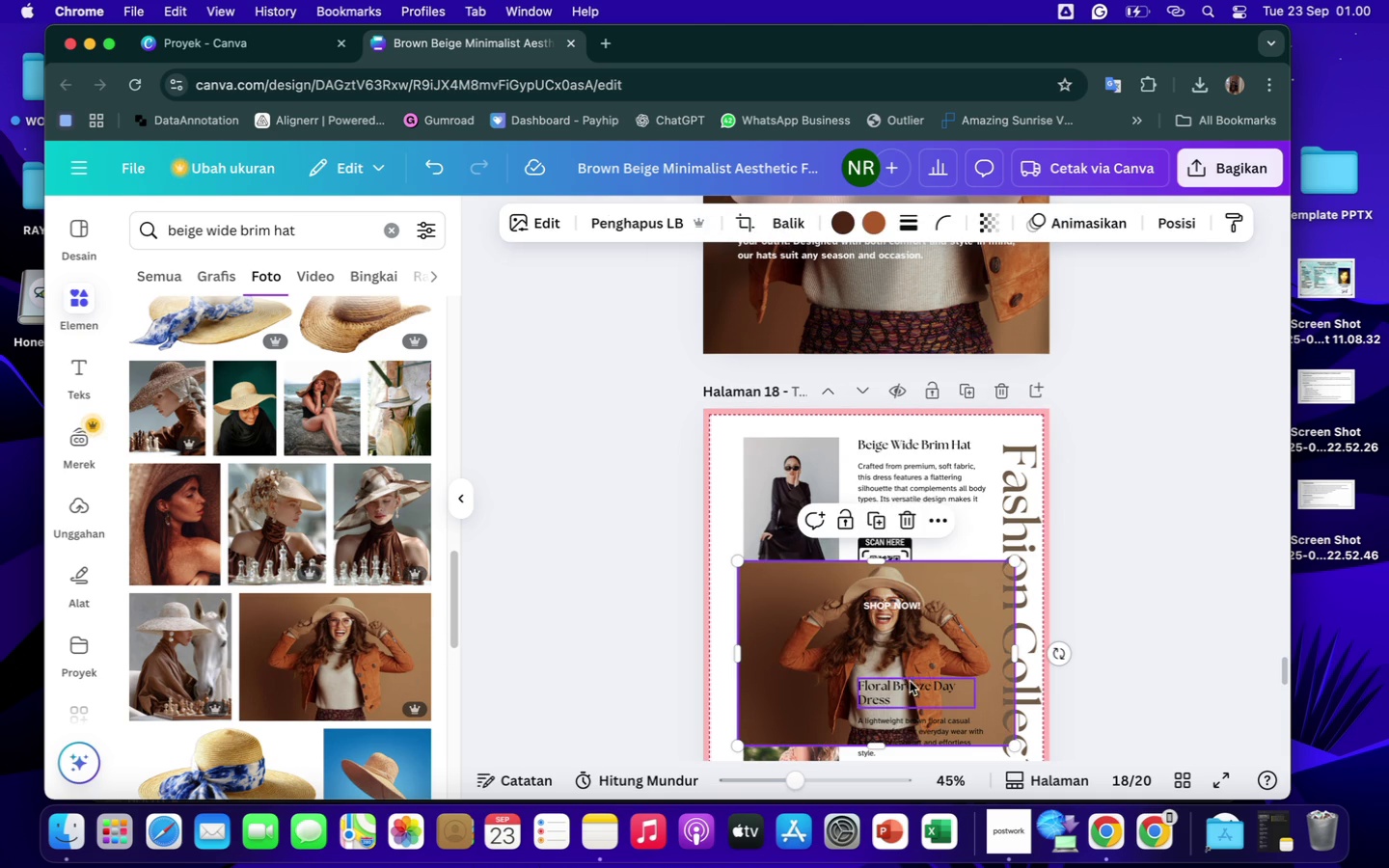 
left_click_drag(start_coordinate=[952, 646], to_coordinate=[891, 612])
 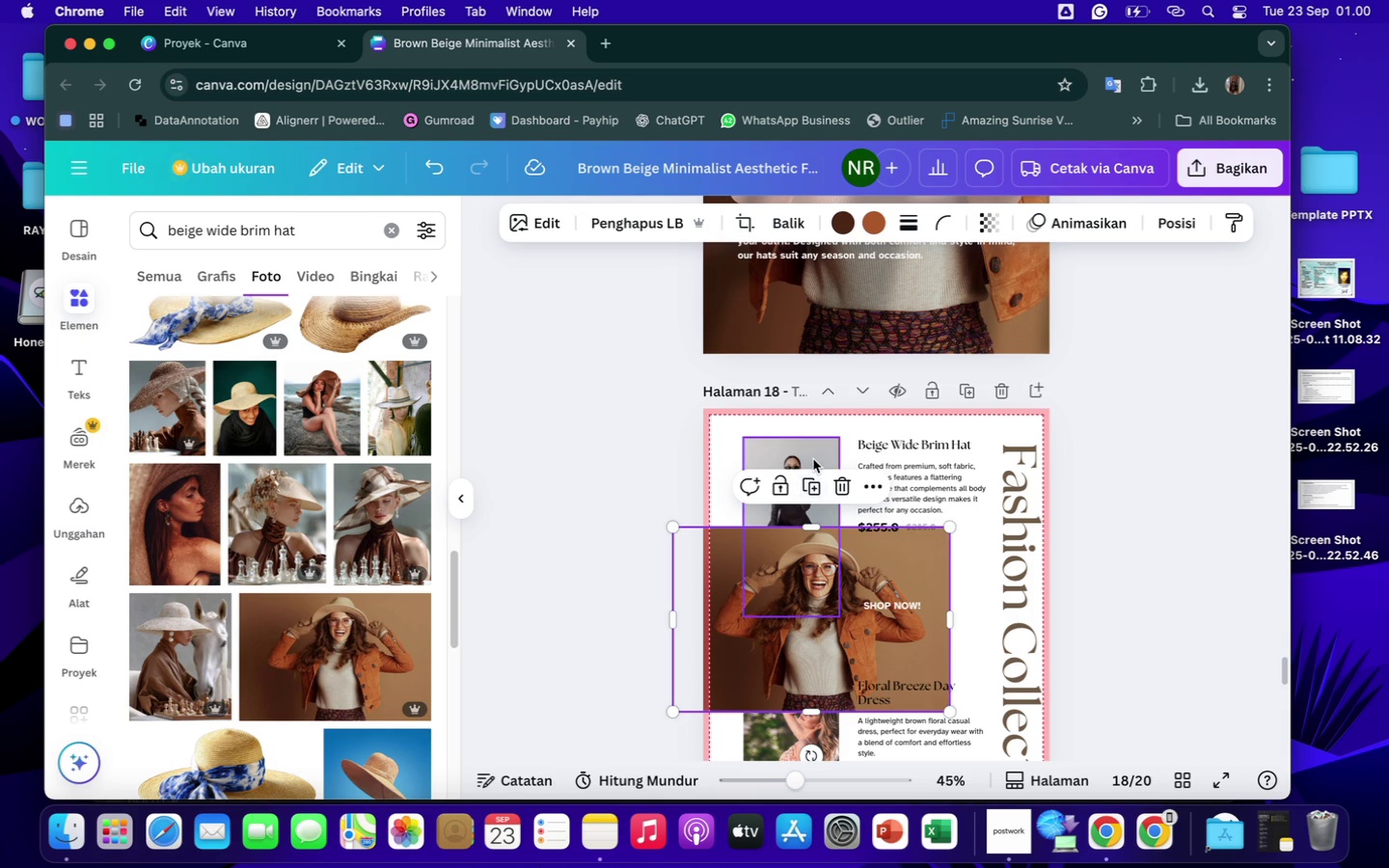 
left_click([813, 459])
 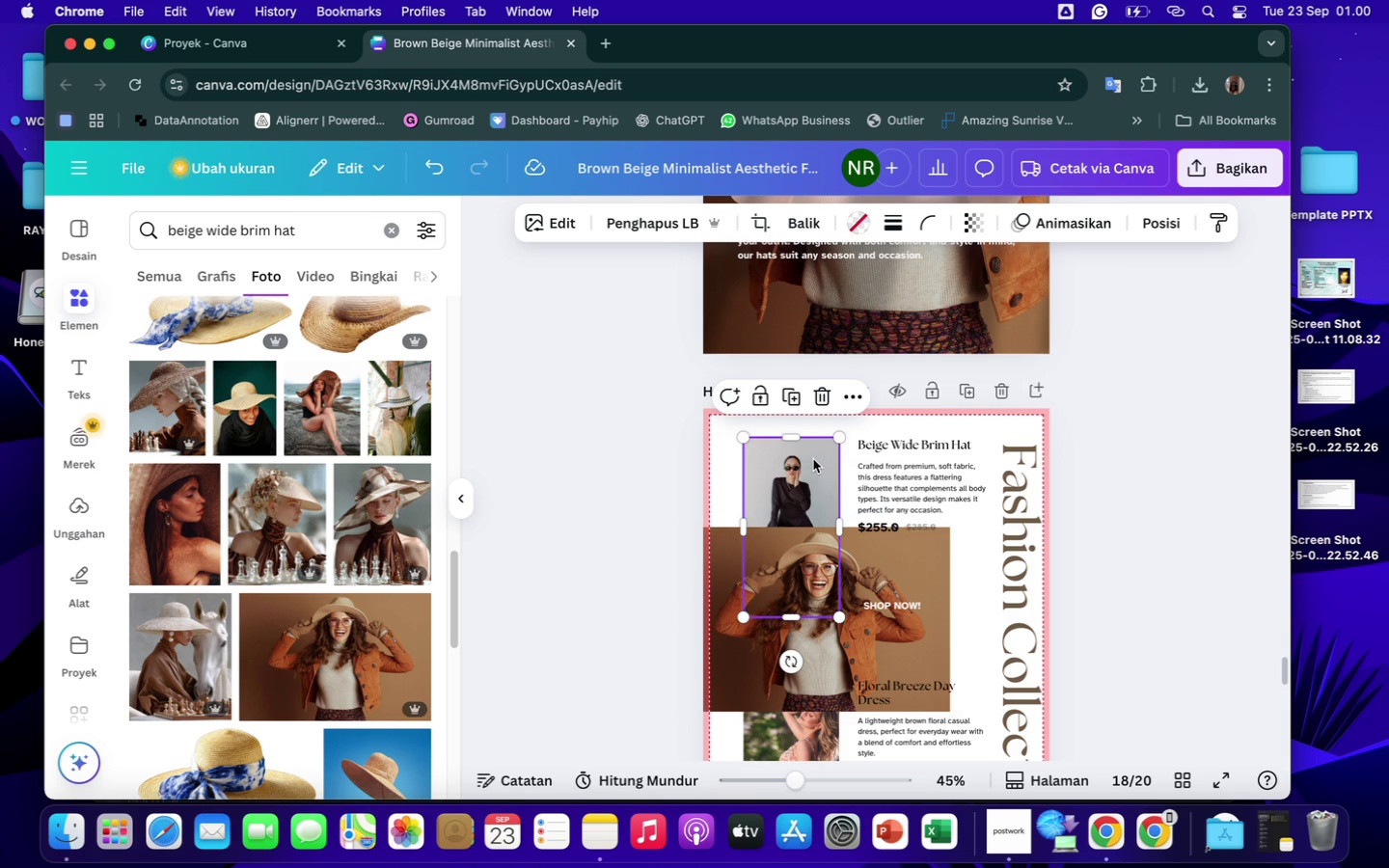 
key(Backspace)
 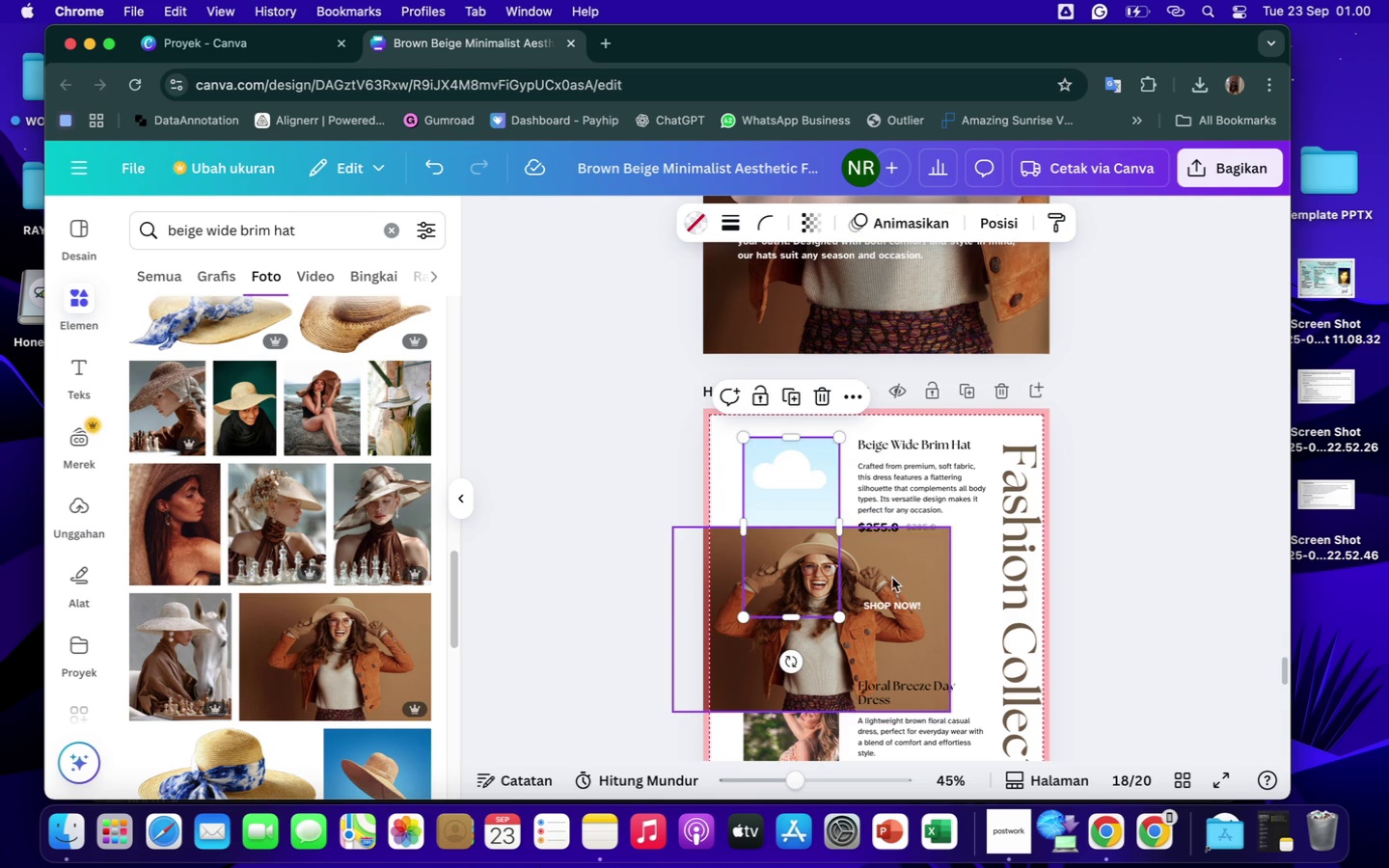 
left_click_drag(start_coordinate=[895, 578], to_coordinate=[845, 499])
 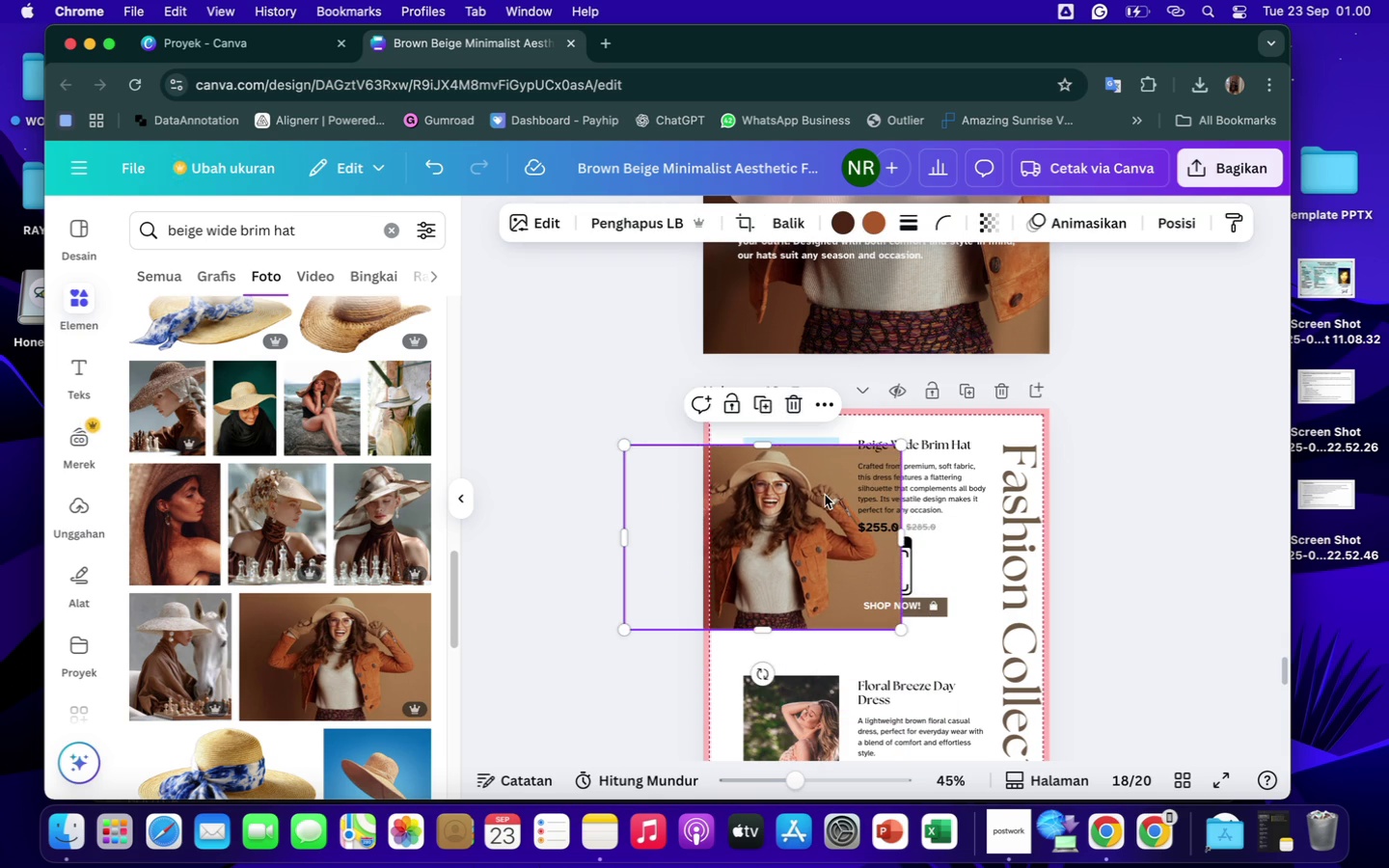 
left_click_drag(start_coordinate=[825, 495], to_coordinate=[838, 491])
 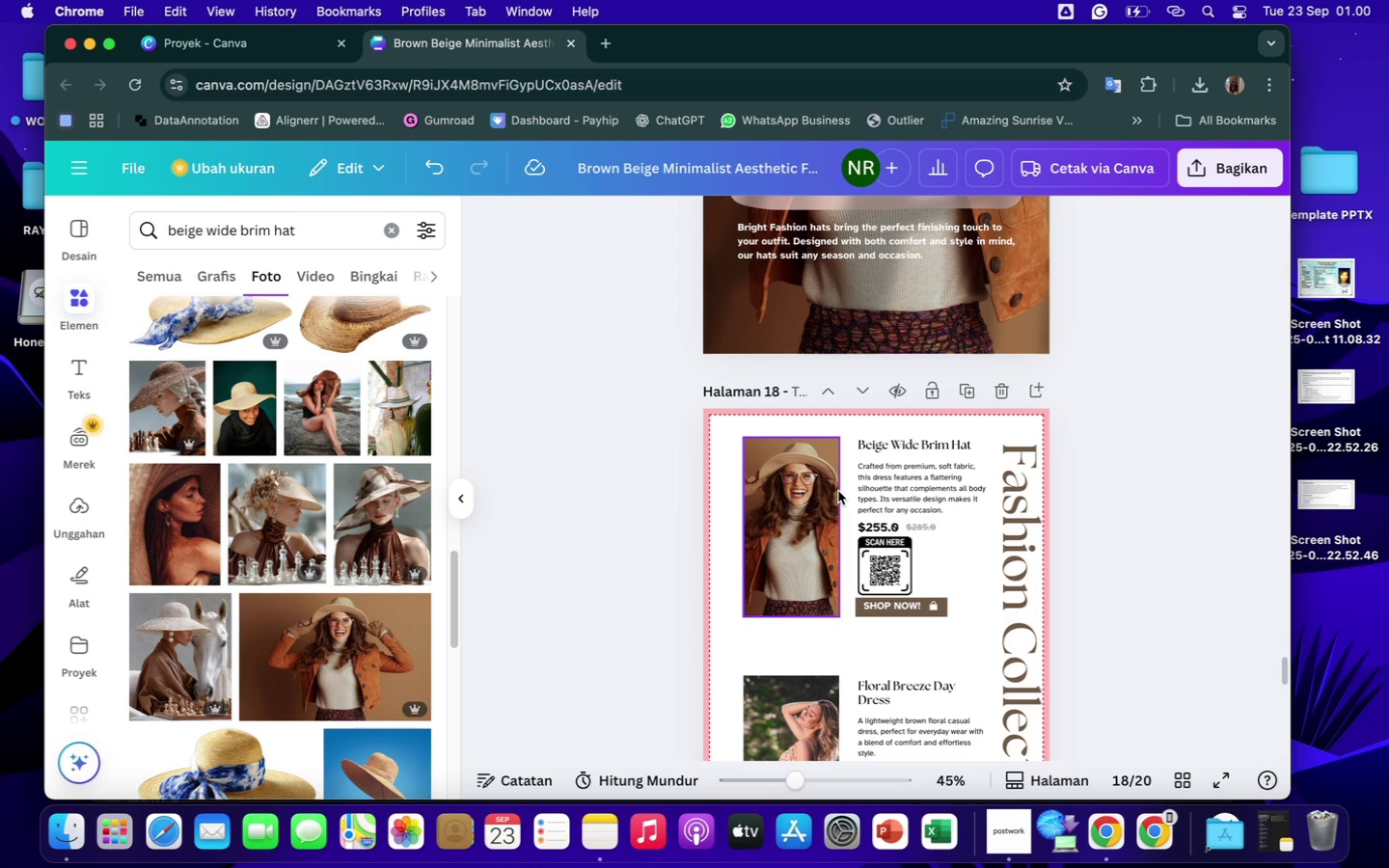 
double_click([878, 482])
 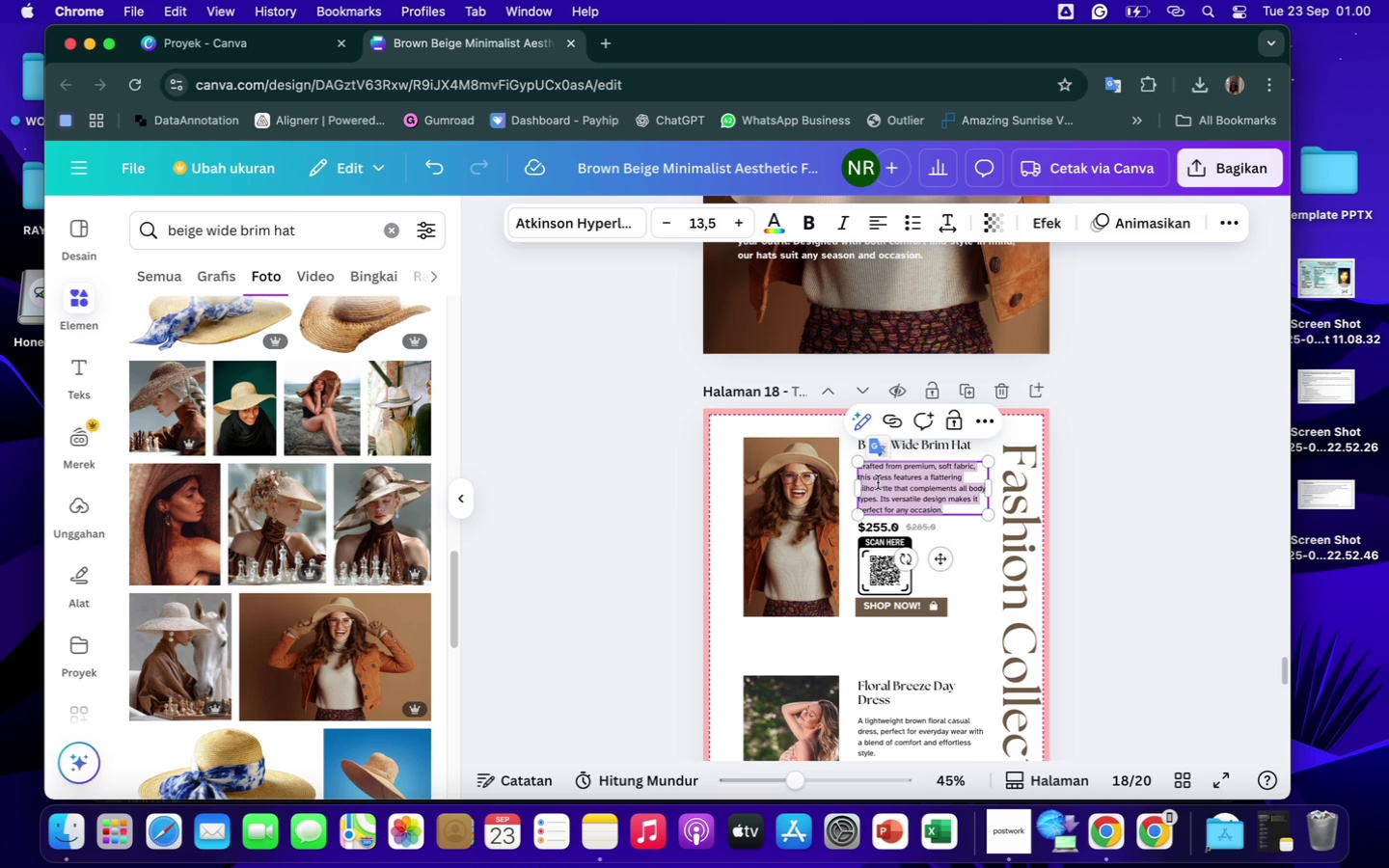 
type(A Chic)
 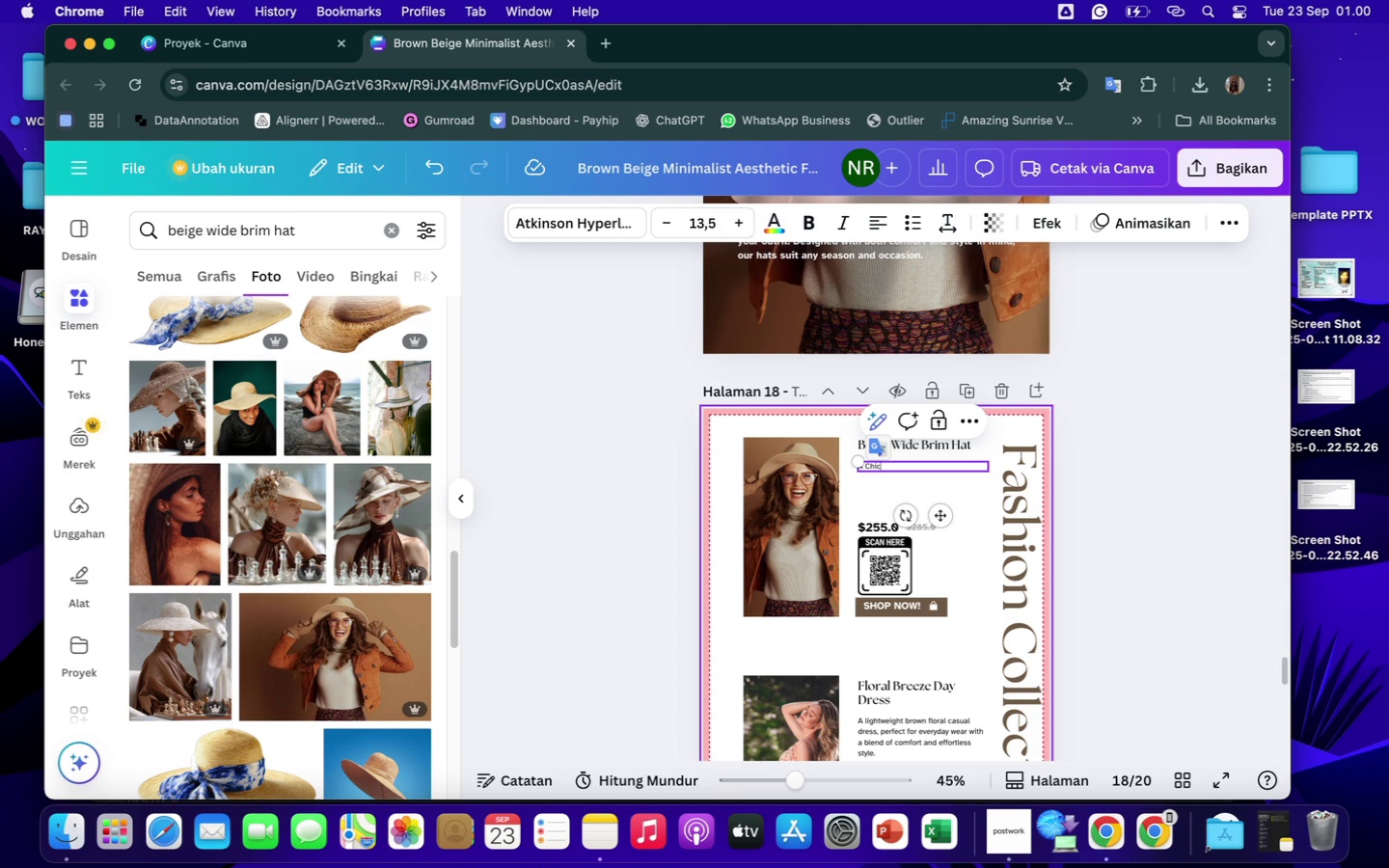 
type( wide Brim hat in soft beige, perfect for sunny day)
 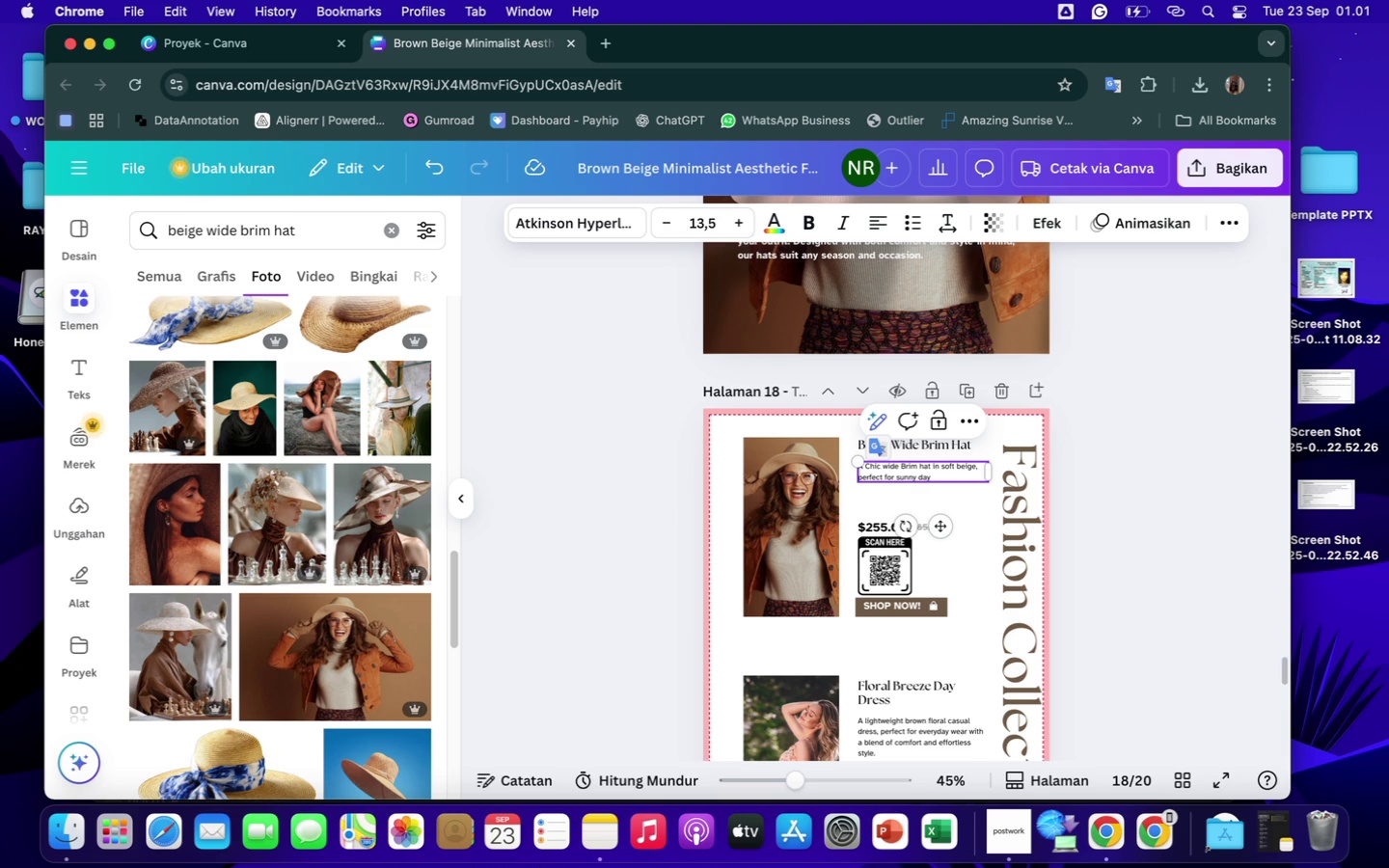 
type(s. Lig)
 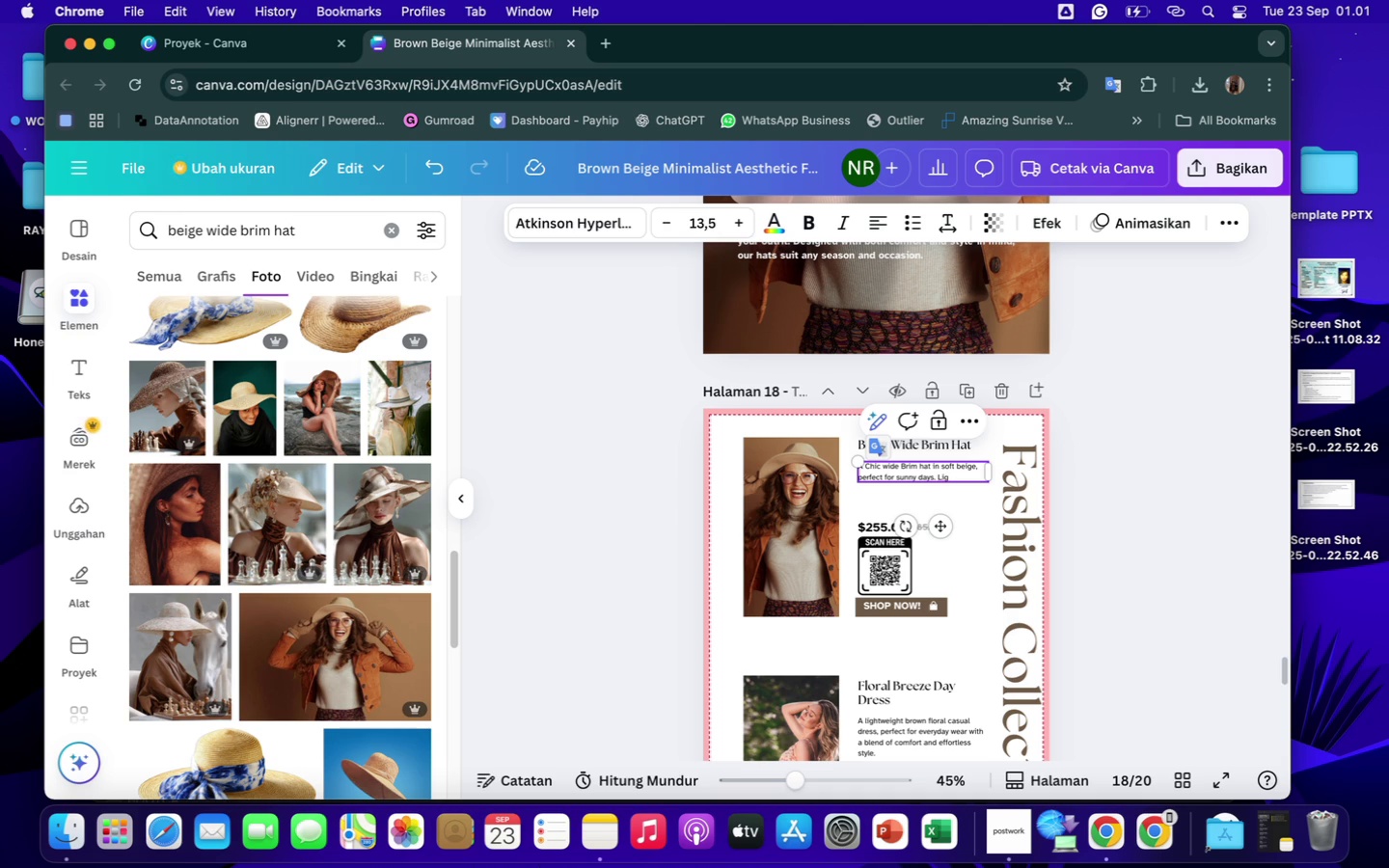 
type(htweight and elegant, it adds a stylish touch while)
 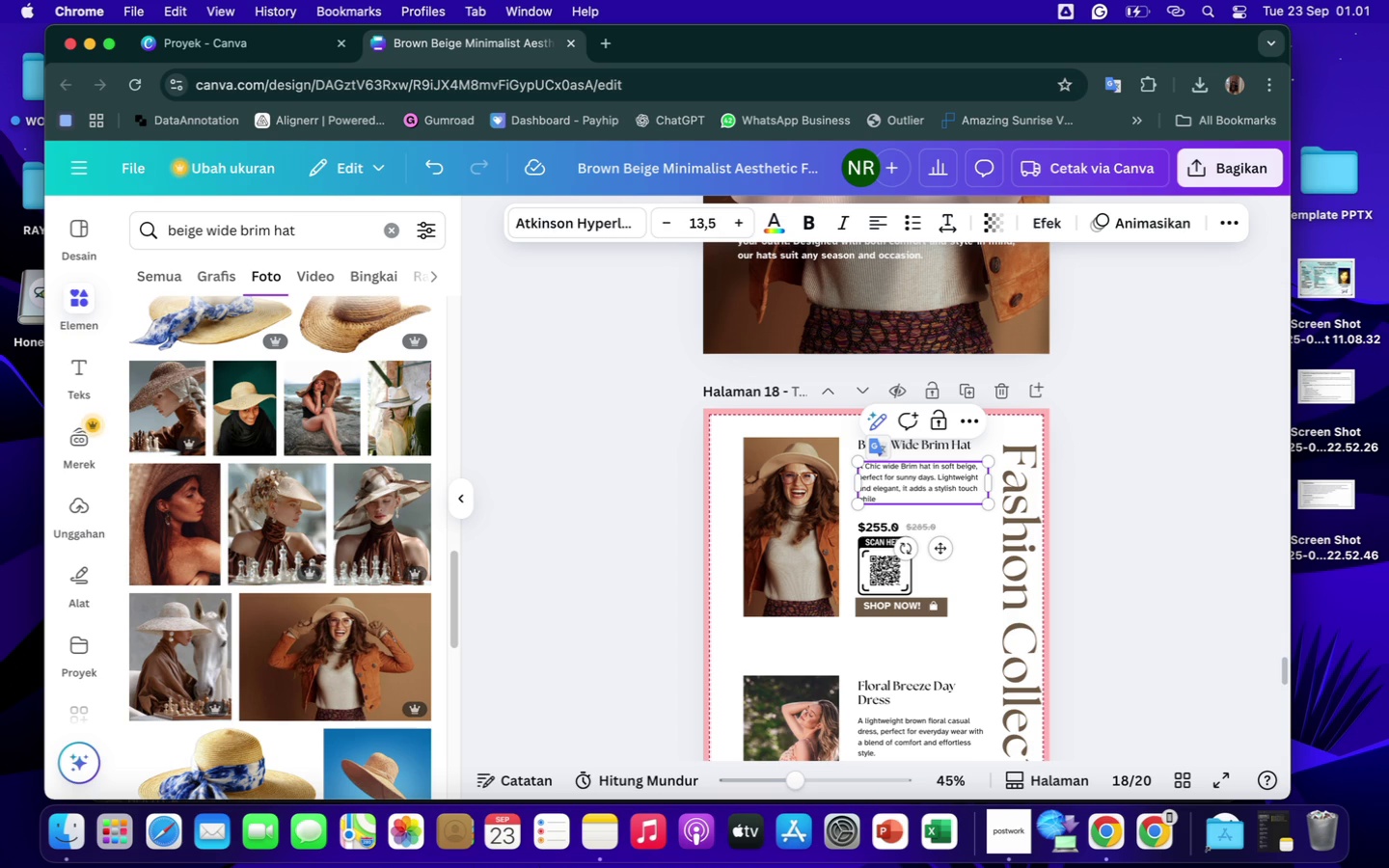 
type( protect)
 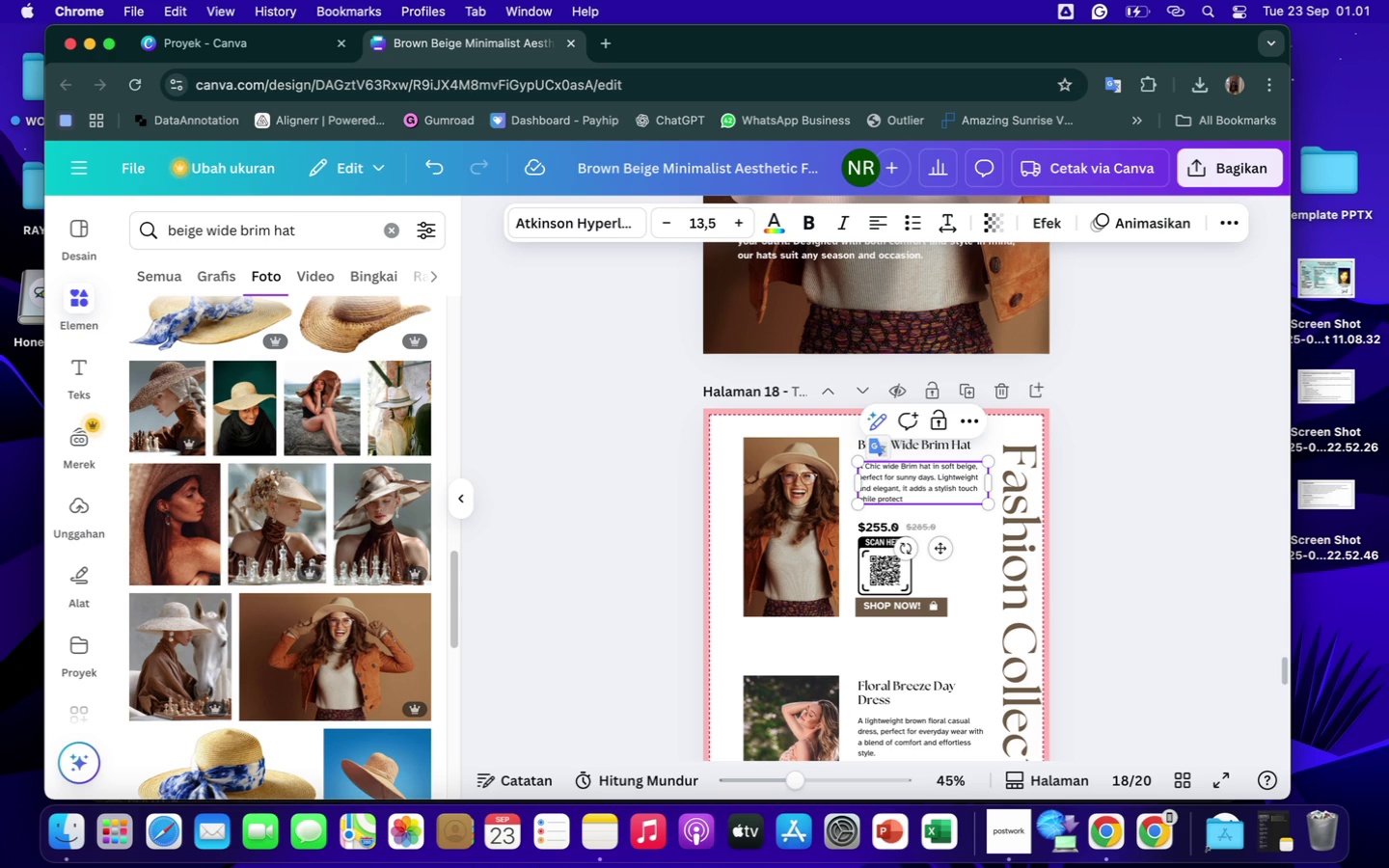 
wait(5.08)
 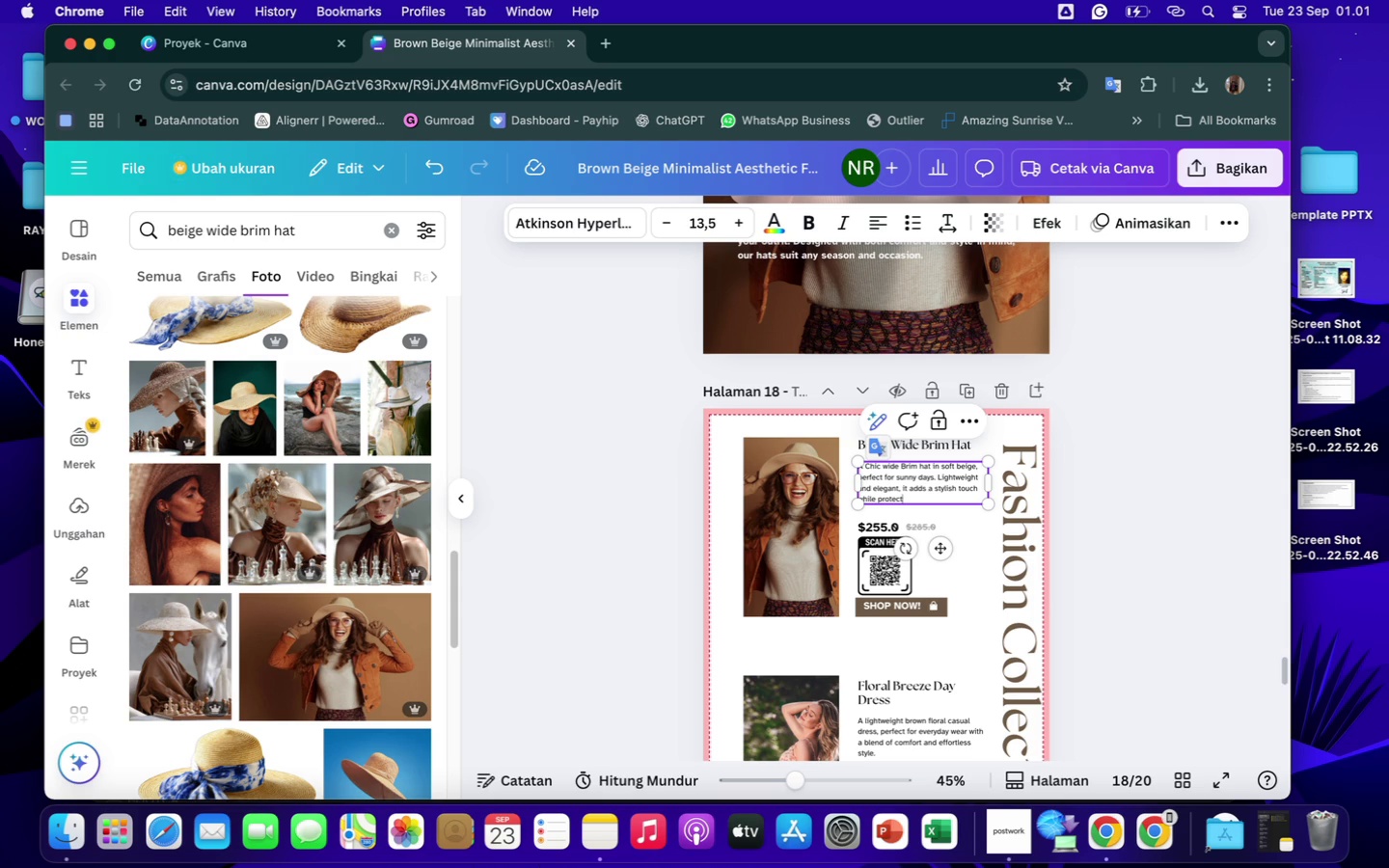 
type(ing)
 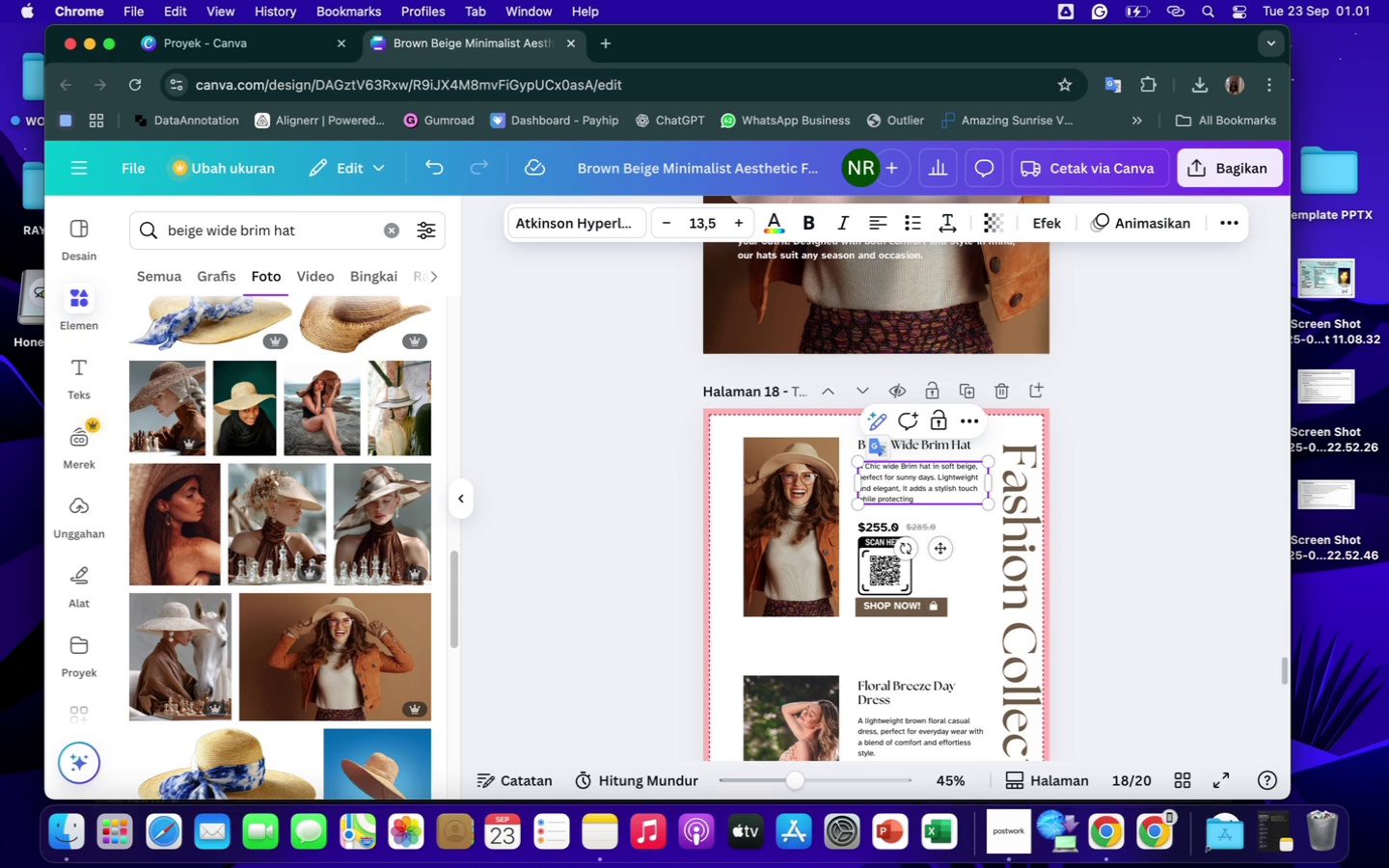 
type( you from the sun.)
 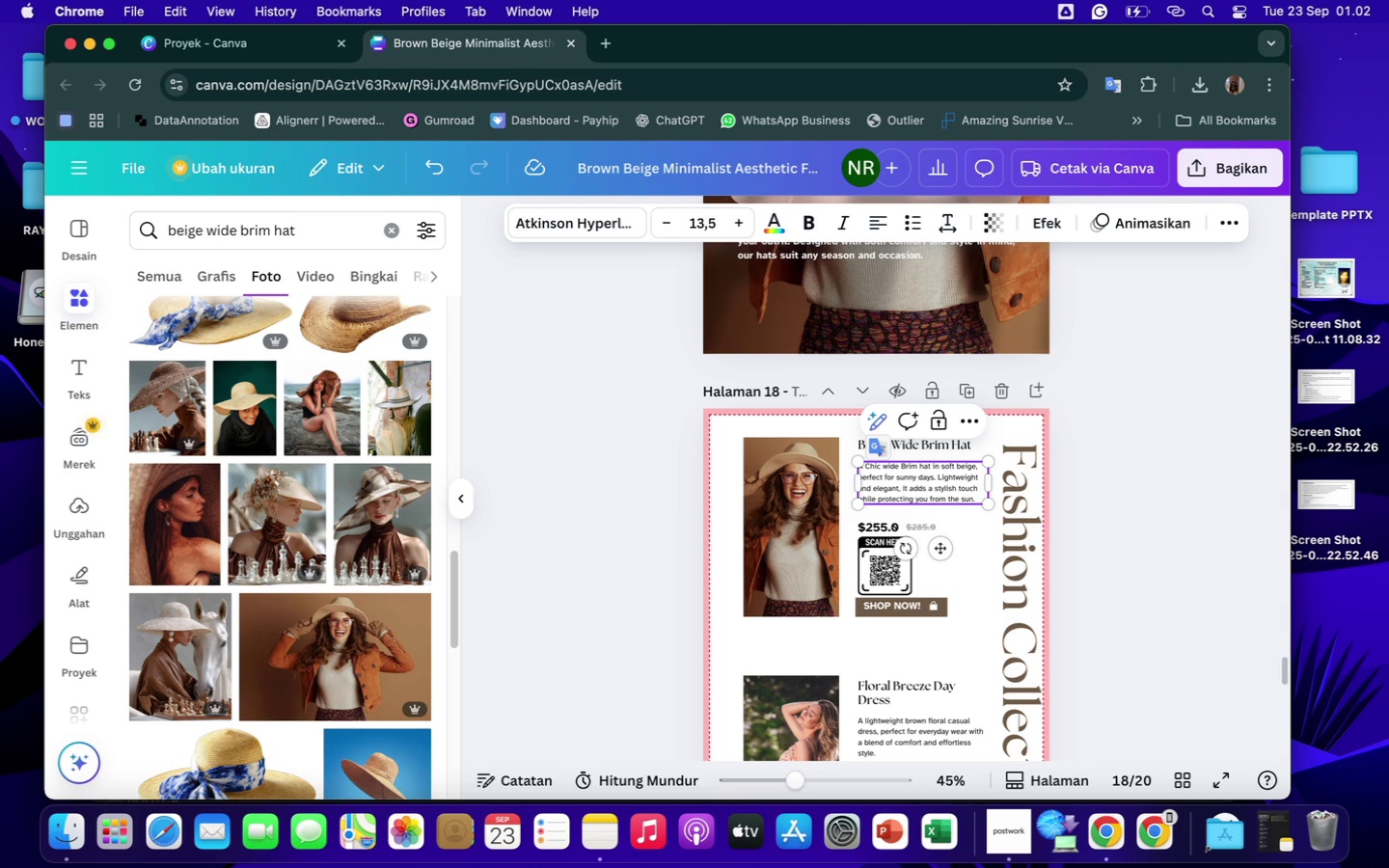 
wait(25.68)
 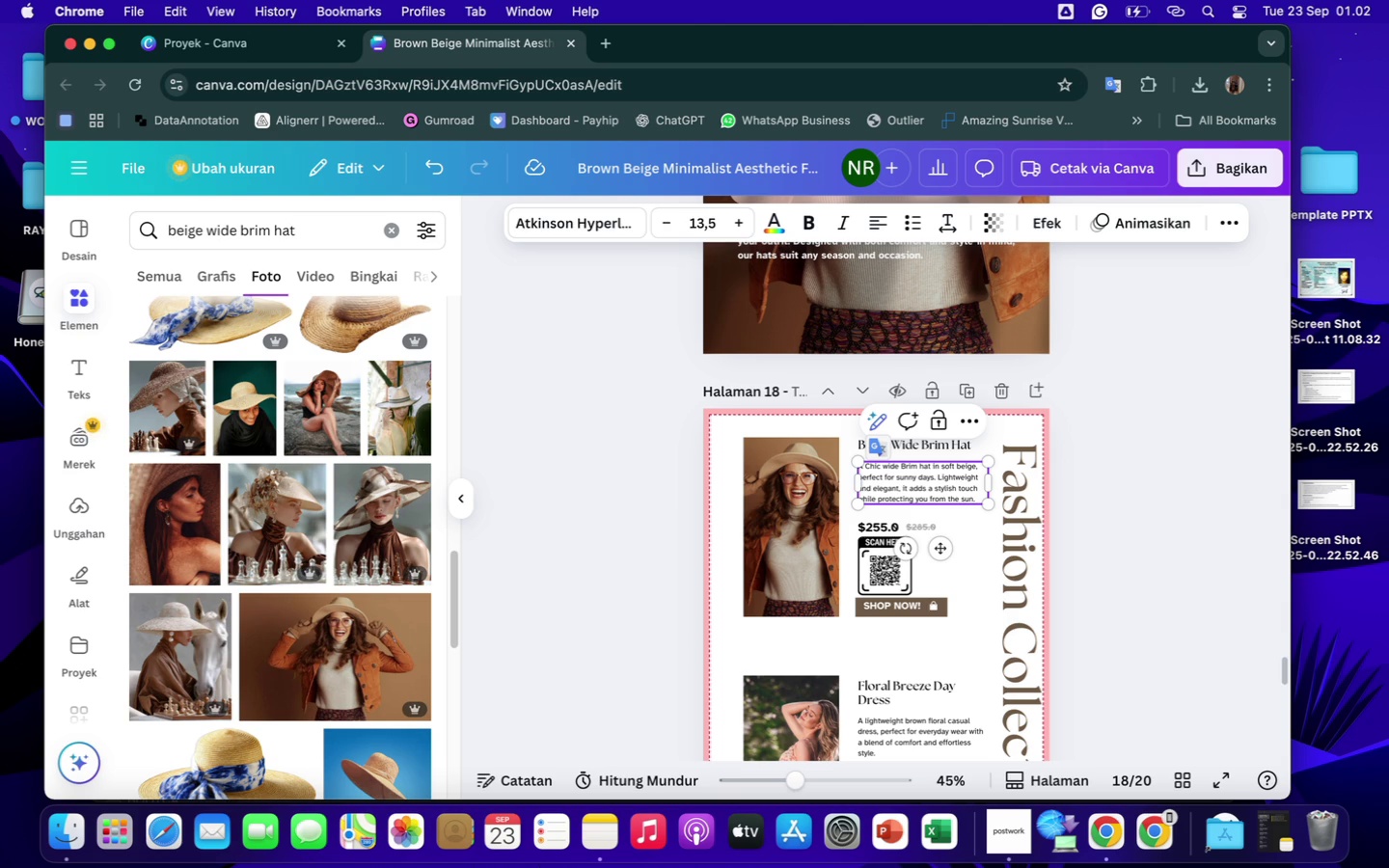 
scroll: coordinate [347, 629], scroll_direction: down, amount: 31.0
 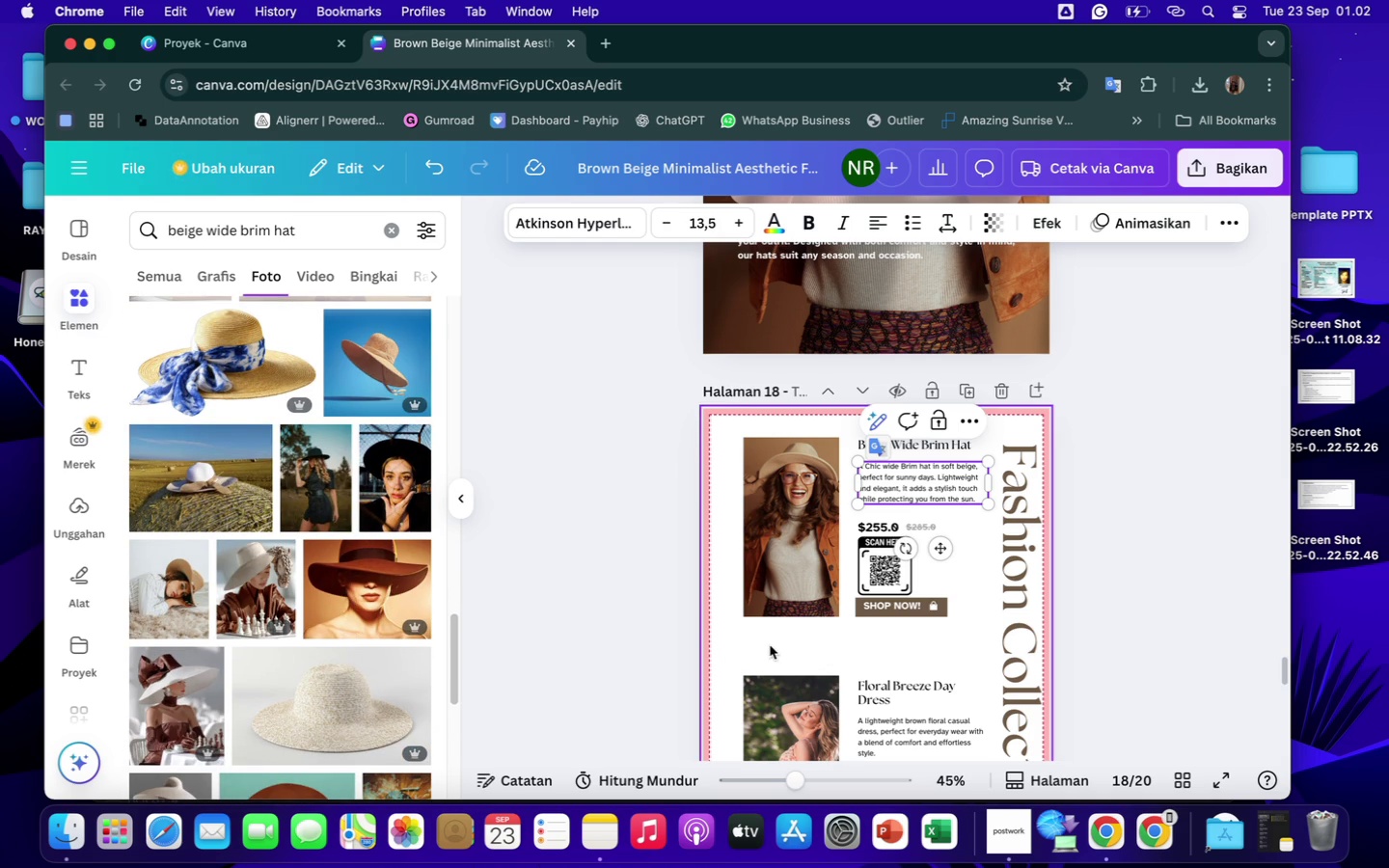 
left_click([781, 706])
 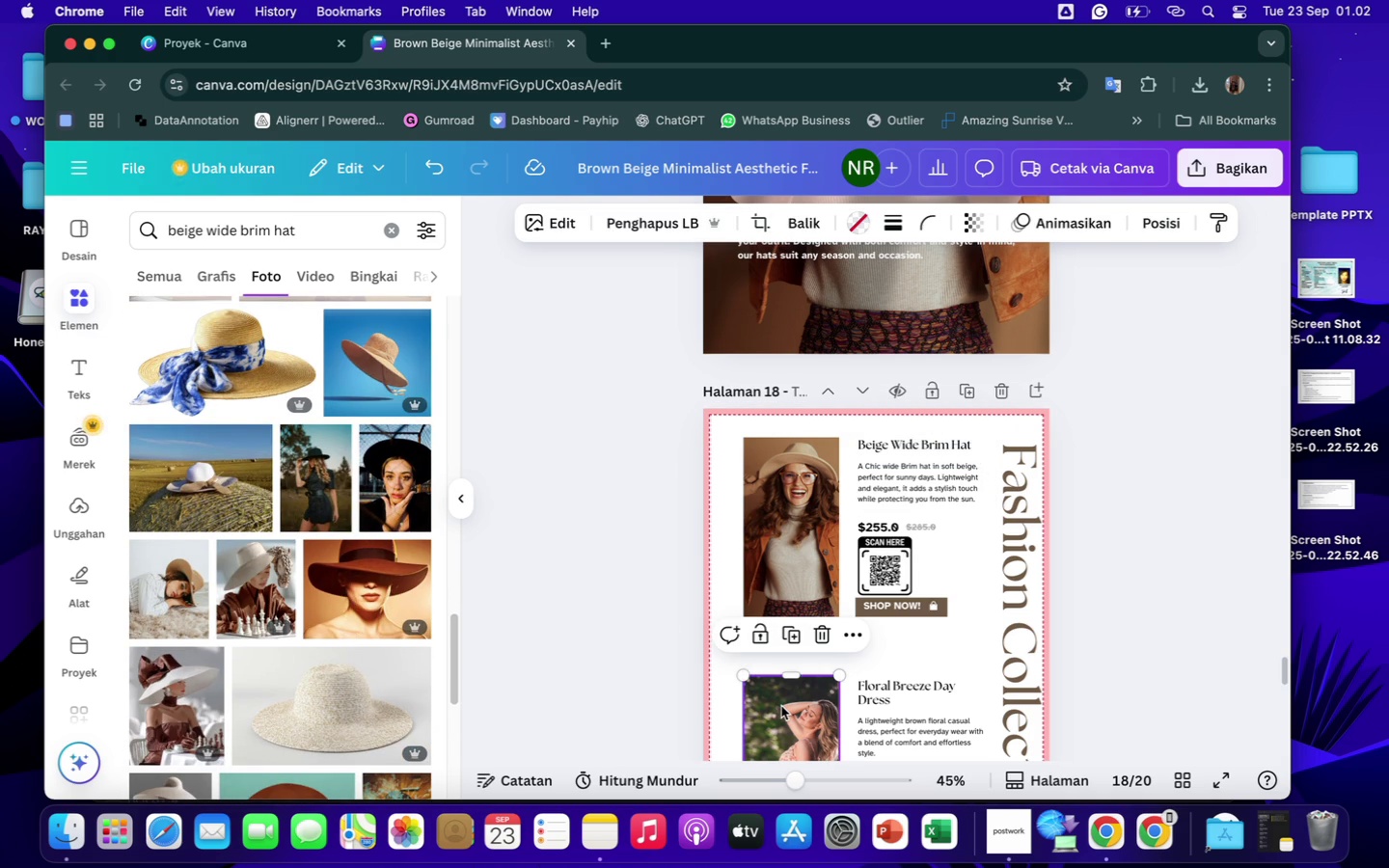 
key(Backspace)
 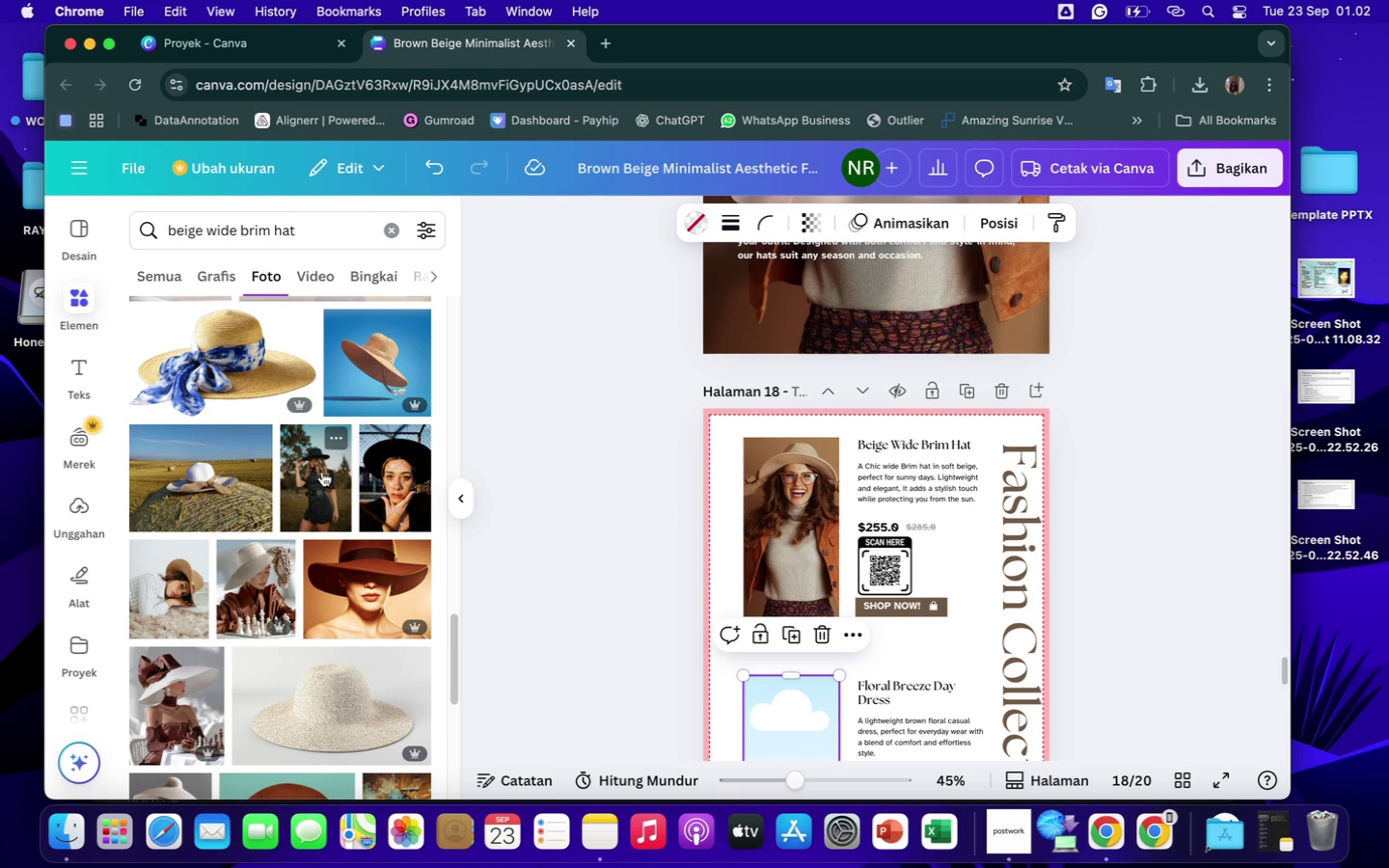 
left_click([321, 472])
 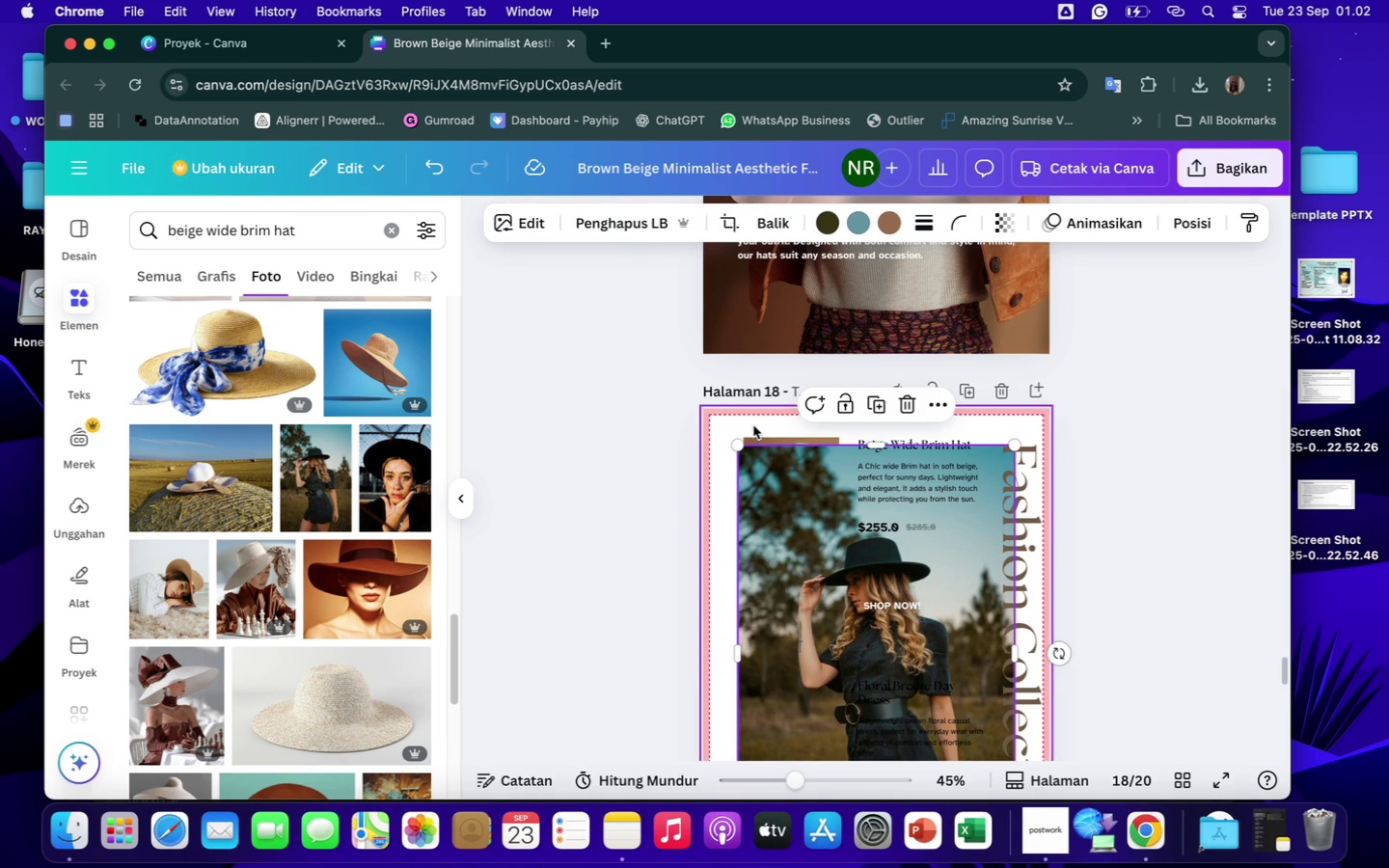 
left_click_drag(start_coordinate=[738, 448], to_coordinate=[855, 576])
 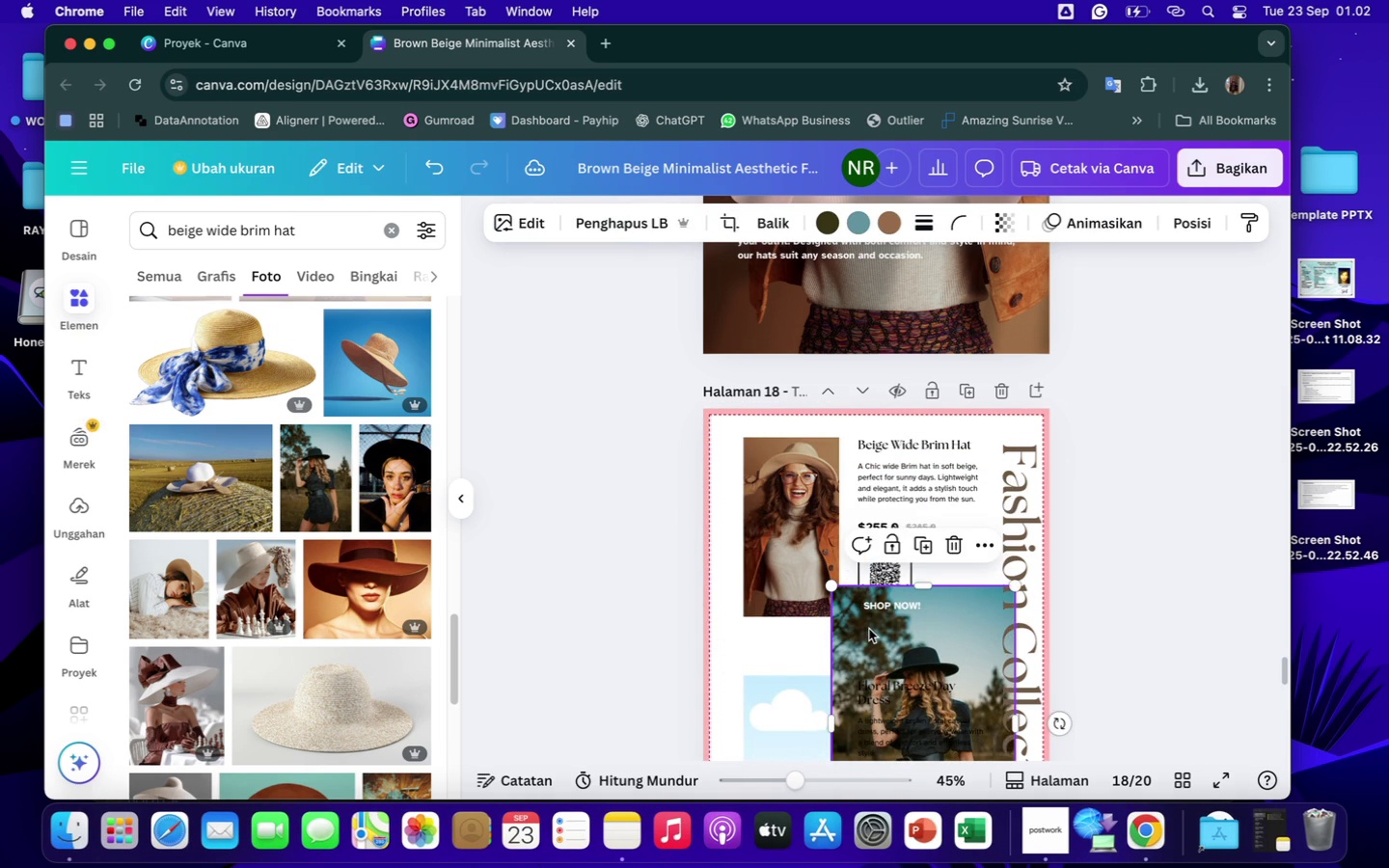 
left_click_drag(start_coordinate=[869, 629], to_coordinate=[771, 692])
 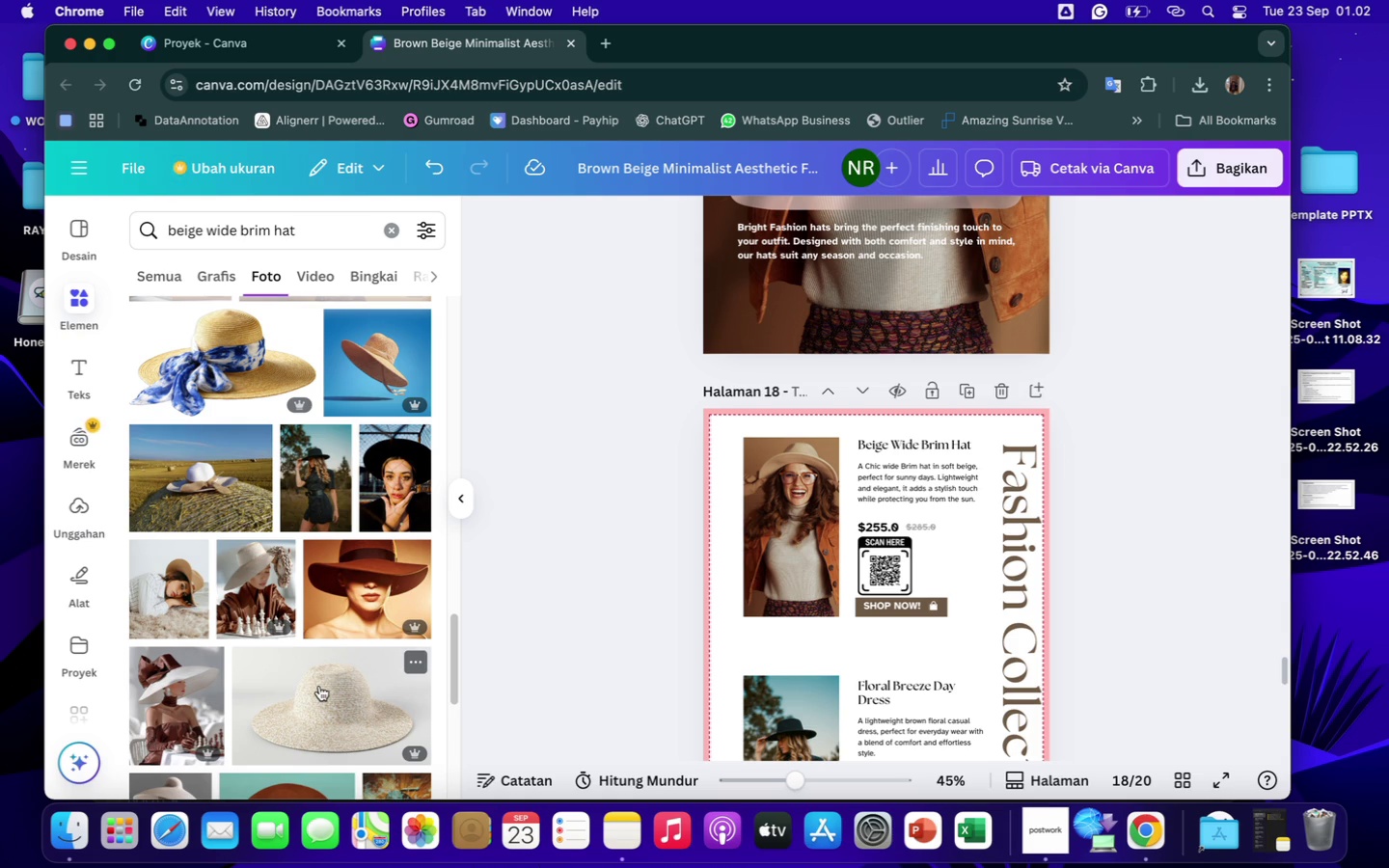 
scroll: coordinate [319, 686], scroll_direction: down, amount: 30.0
 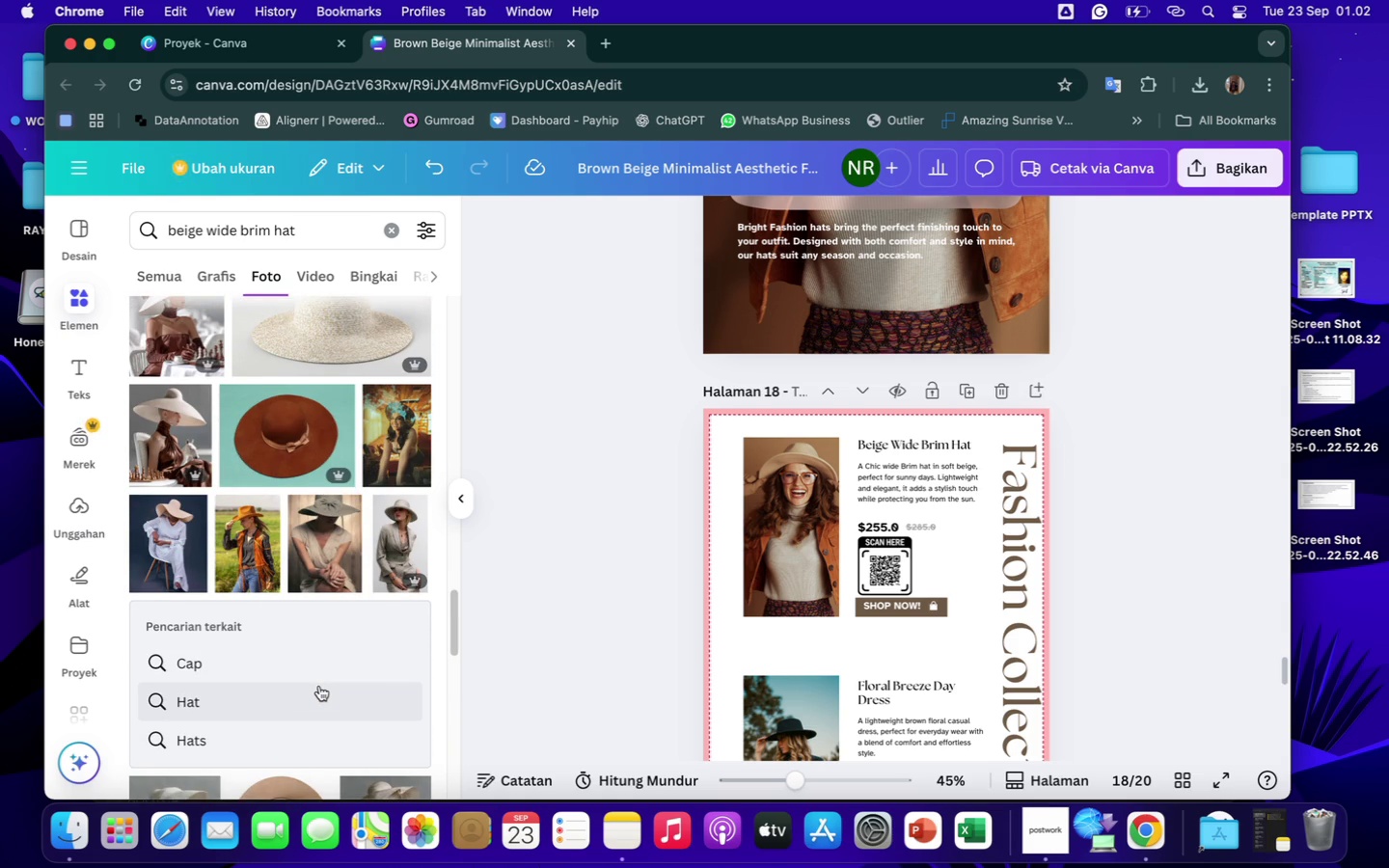 
scroll: coordinate [319, 686], scroll_direction: up, amount: 5.0
 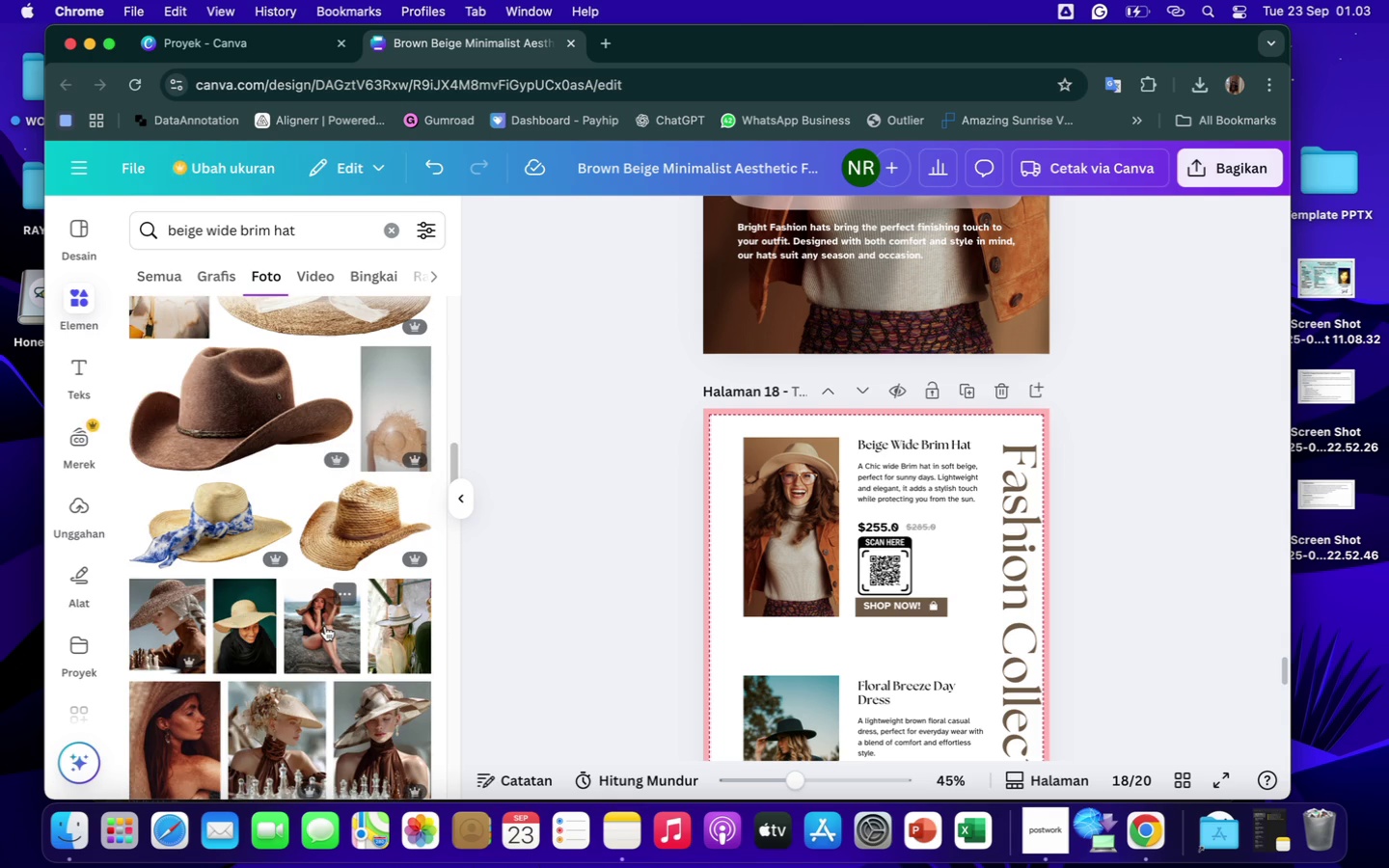 
left_click([325, 626])
 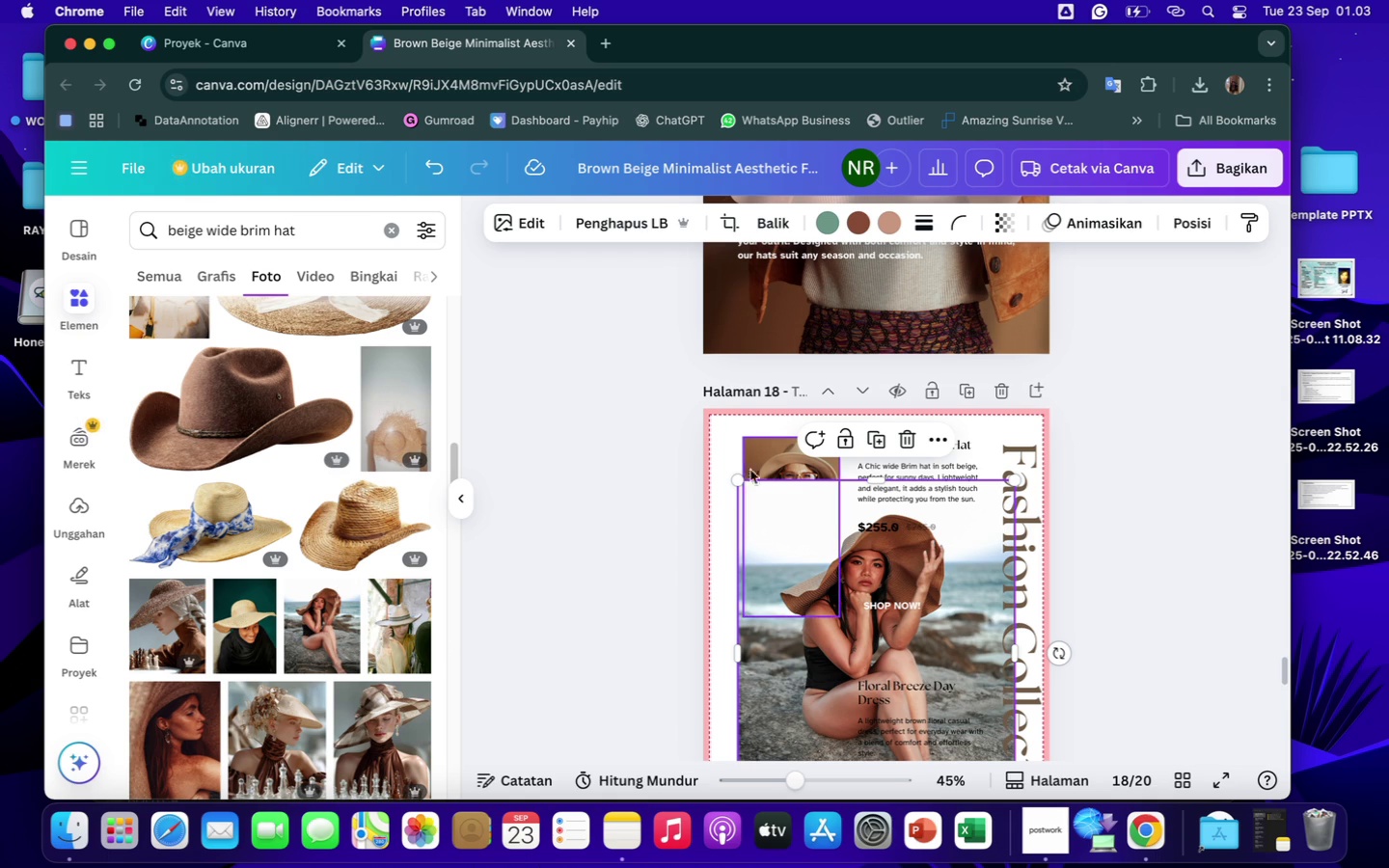 
wait(5.24)
 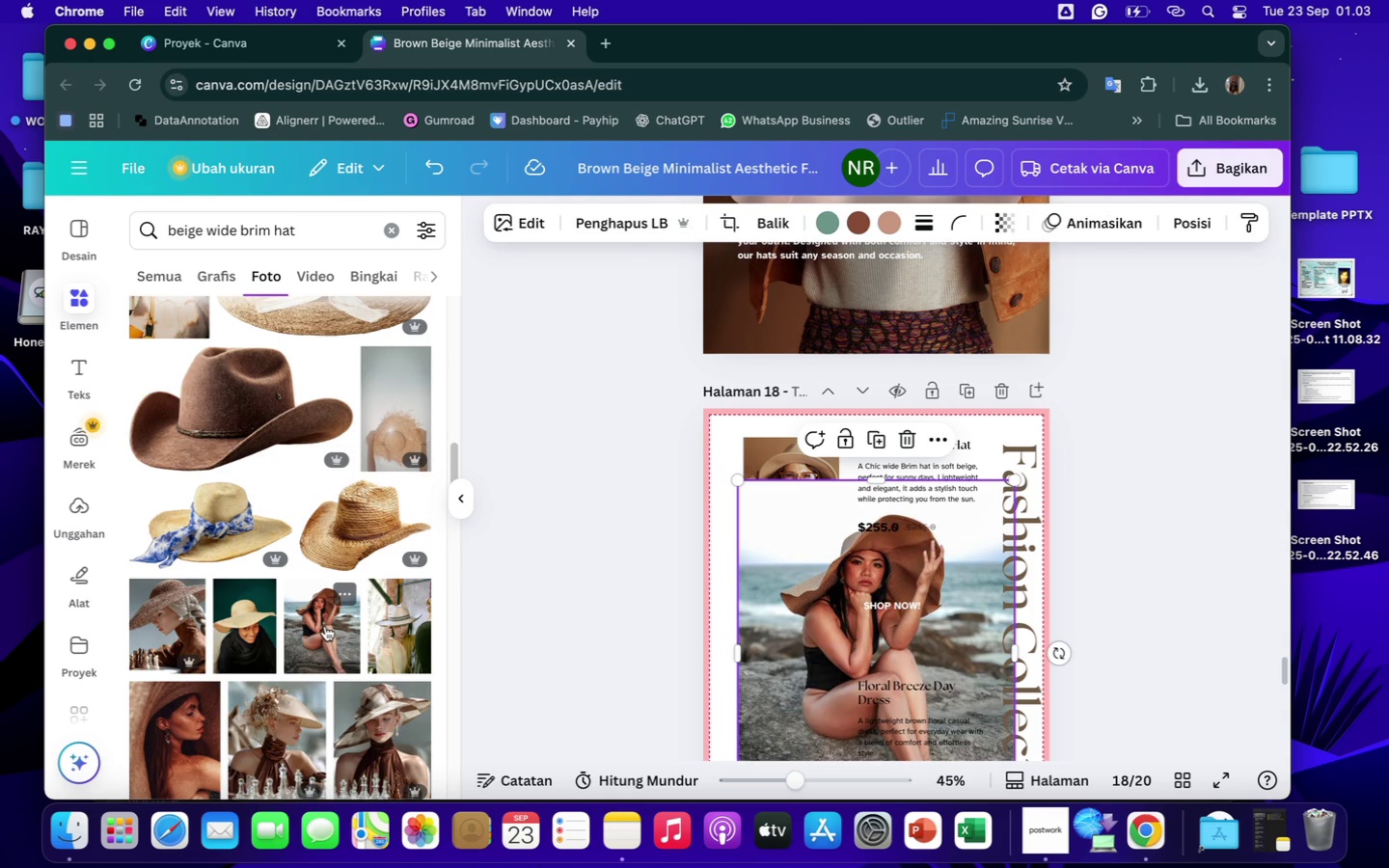 
left_click_drag(start_coordinate=[733, 483], to_coordinate=[785, 566])
 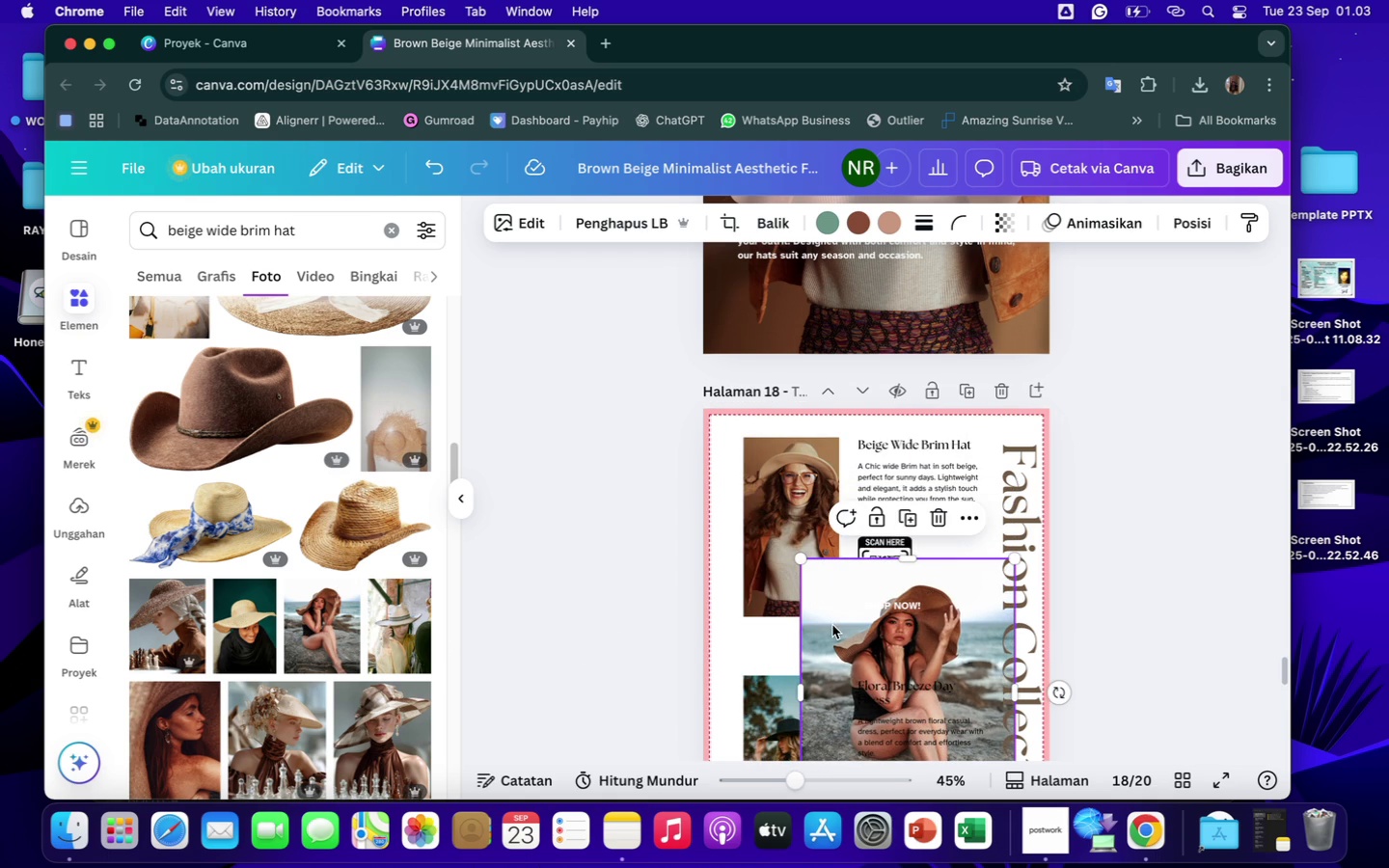 
left_click_drag(start_coordinate=[832, 625], to_coordinate=[780, 529])
 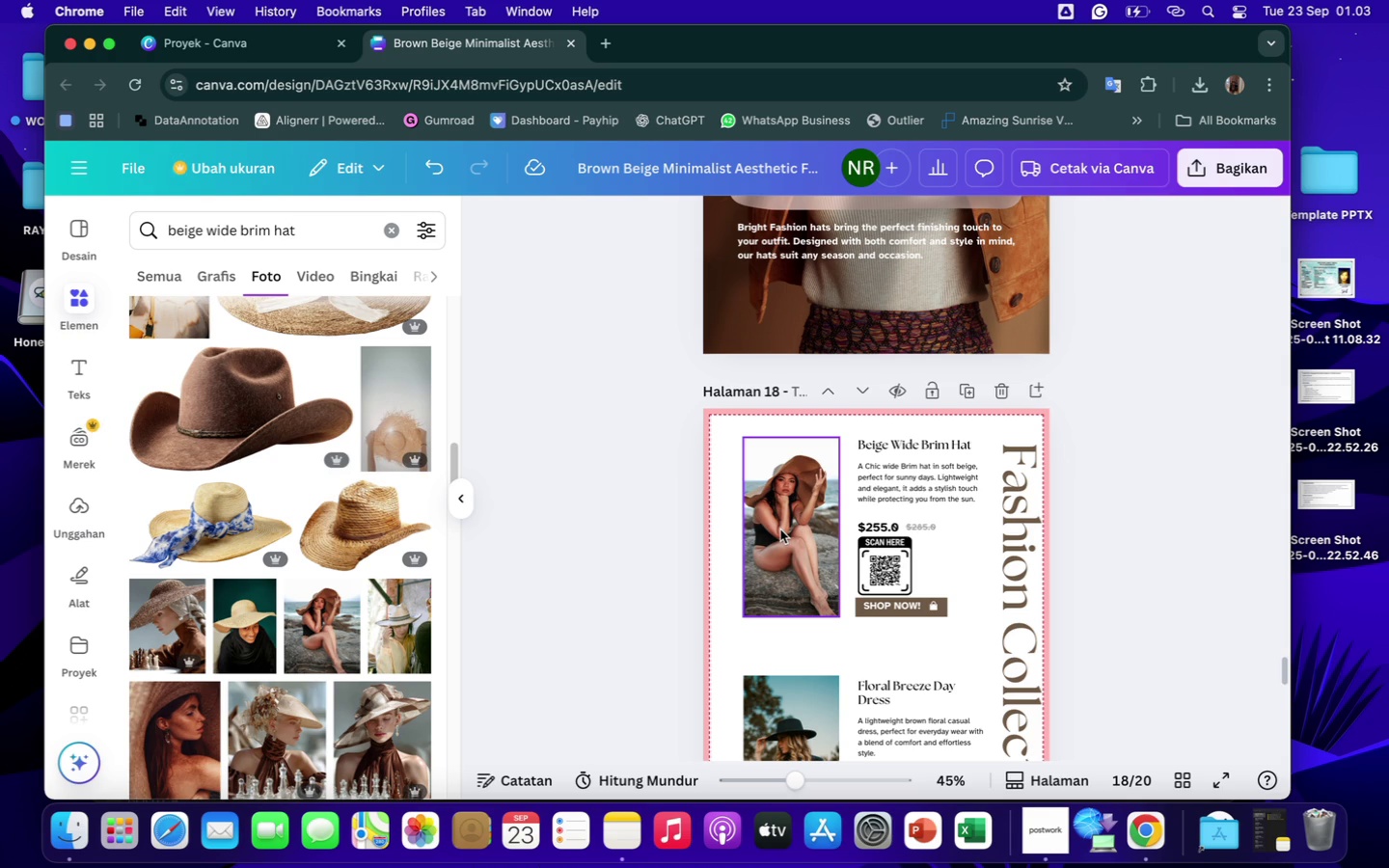 
wait(5.05)
 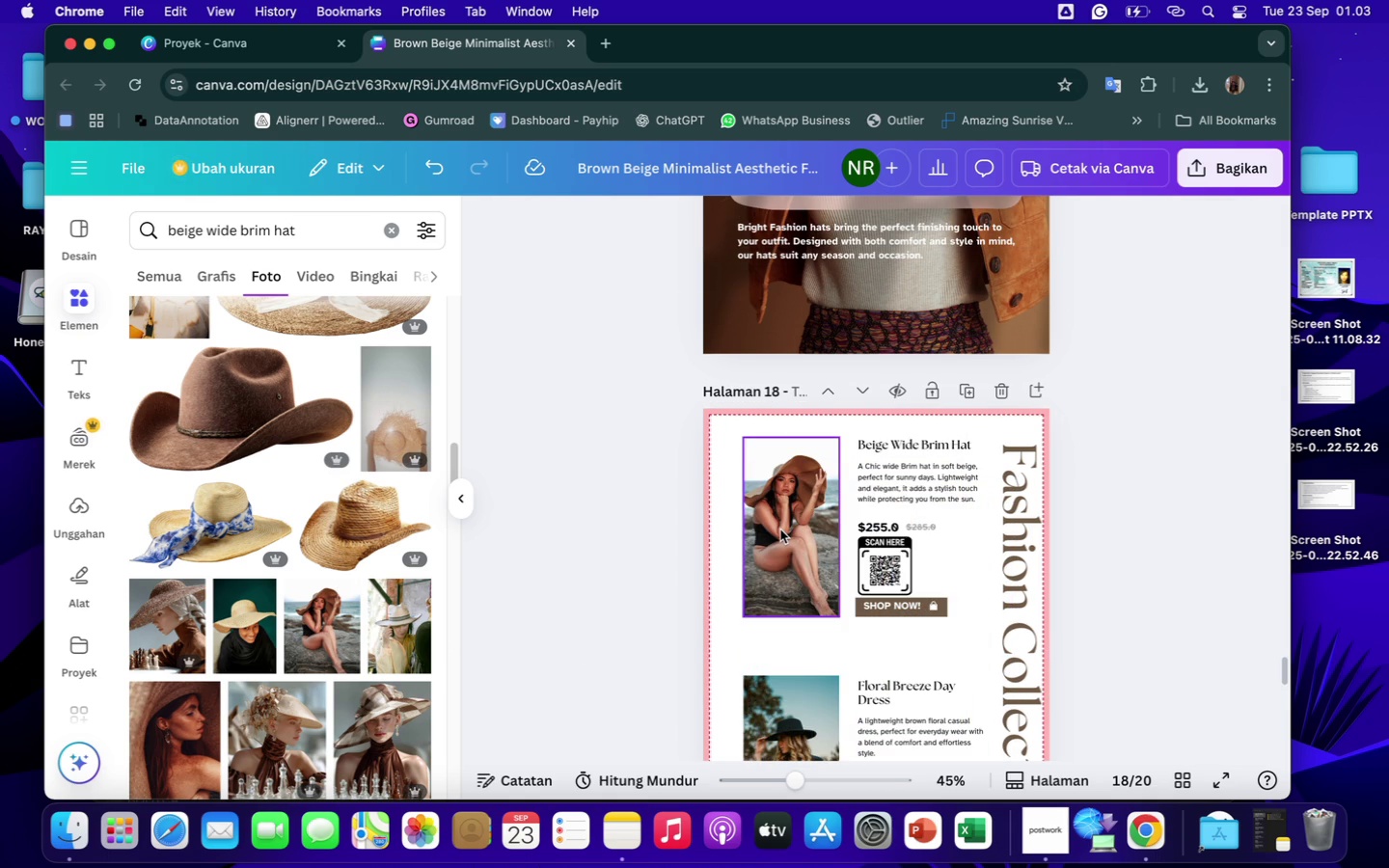 
left_click([955, 292])
 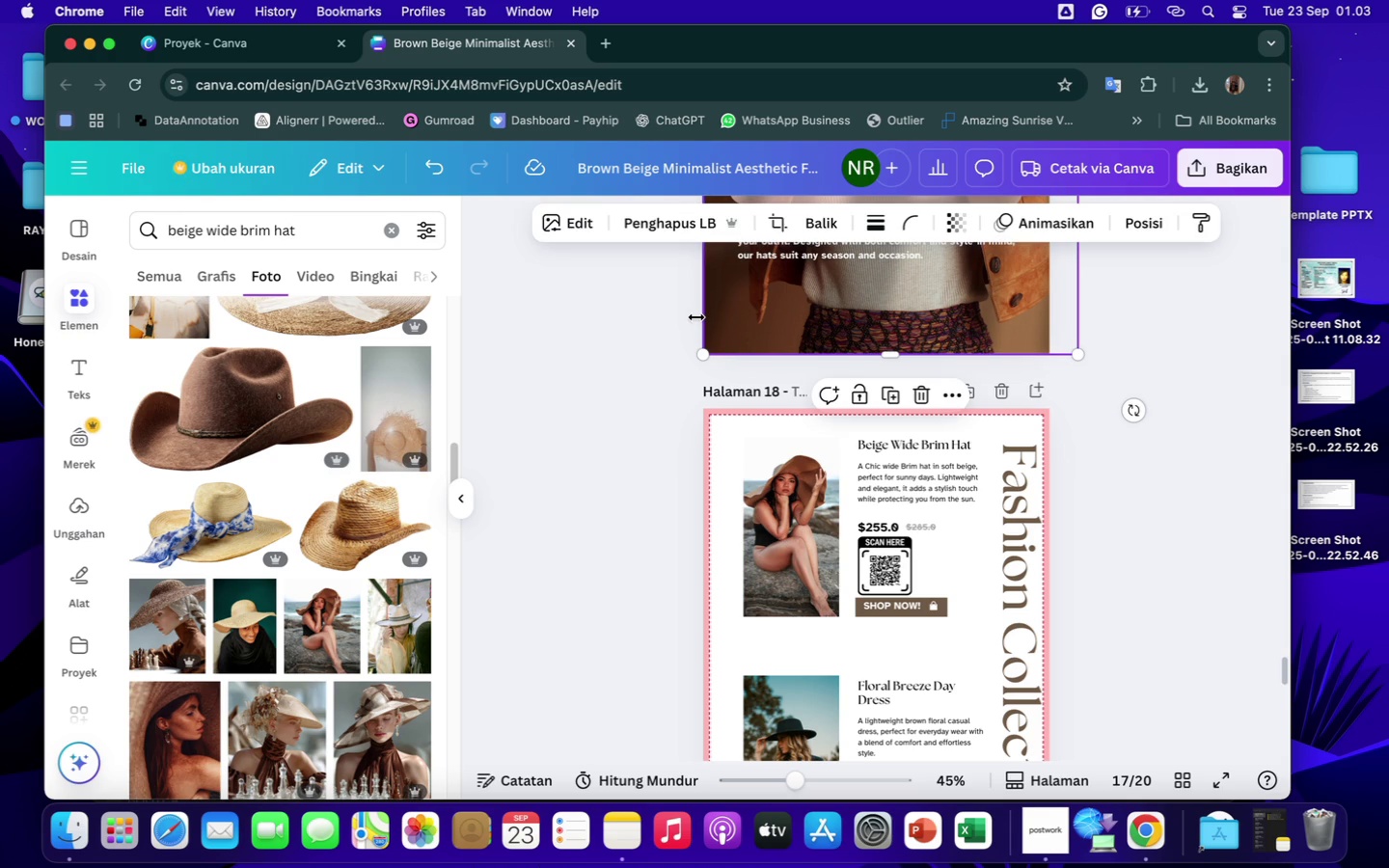 
scroll: coordinate [863, 514], scroll_direction: up, amount: 48.0
 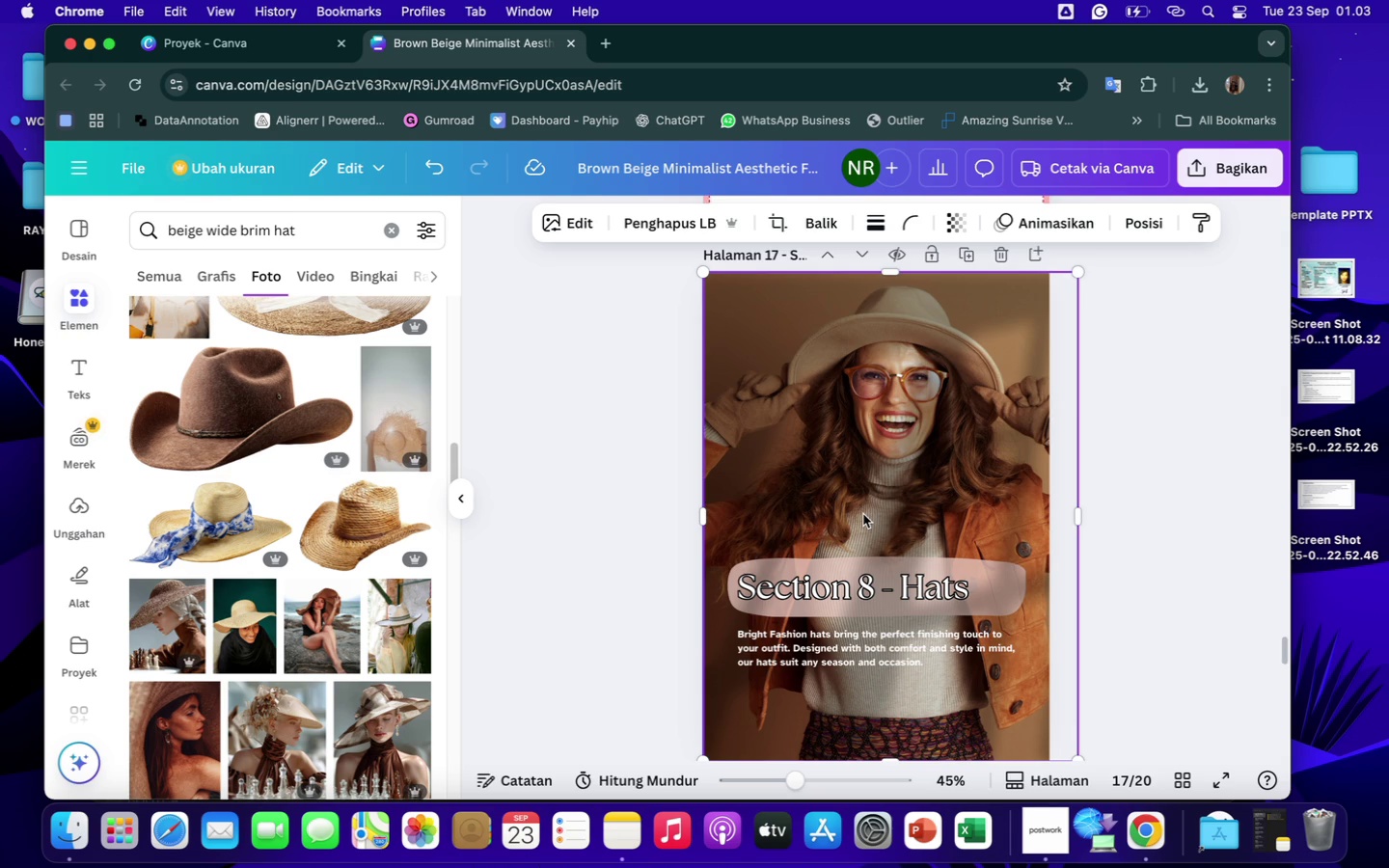 
scroll: coordinate [863, 514], scroll_direction: down, amount: 53.0
 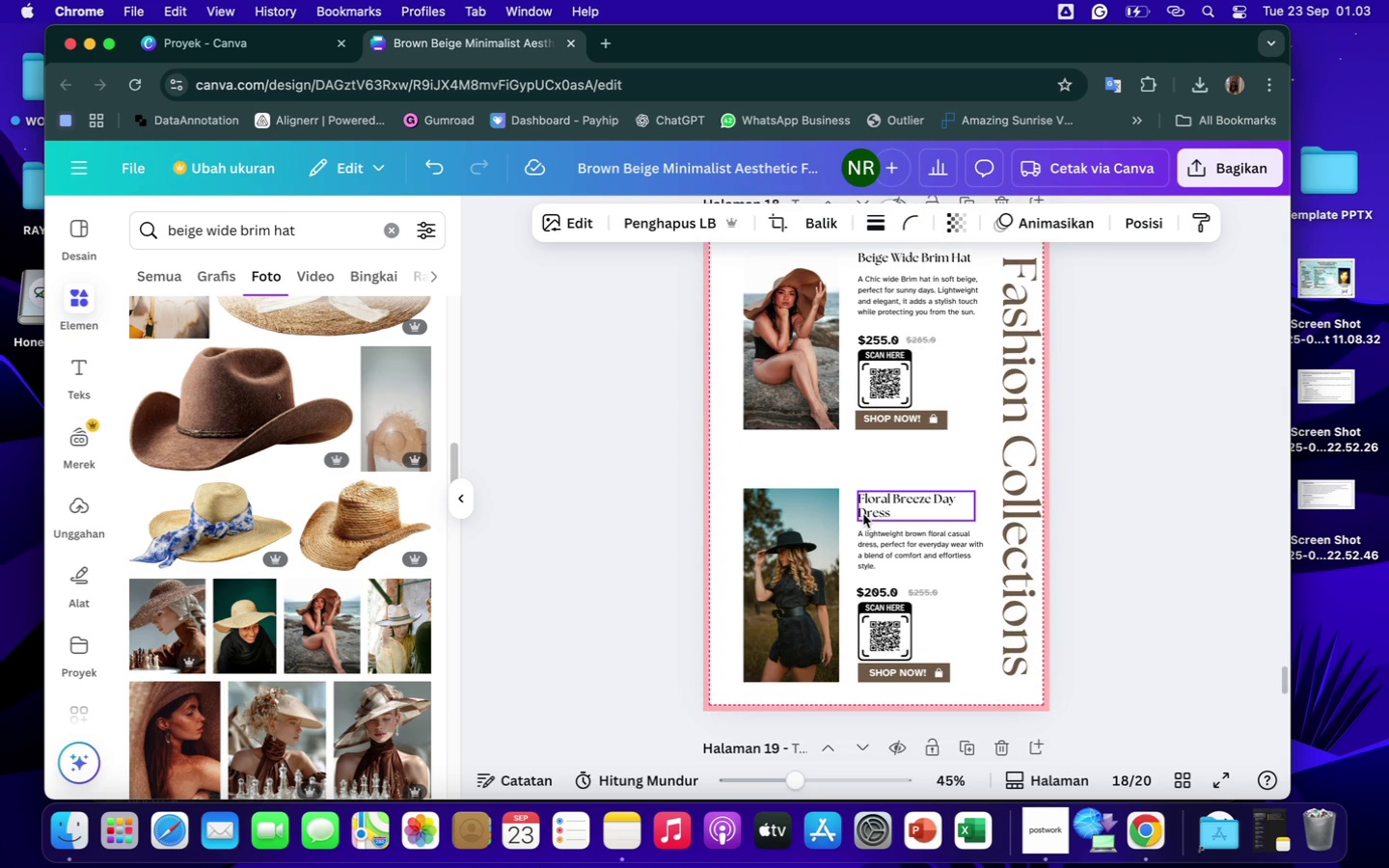 
wait(8.35)
 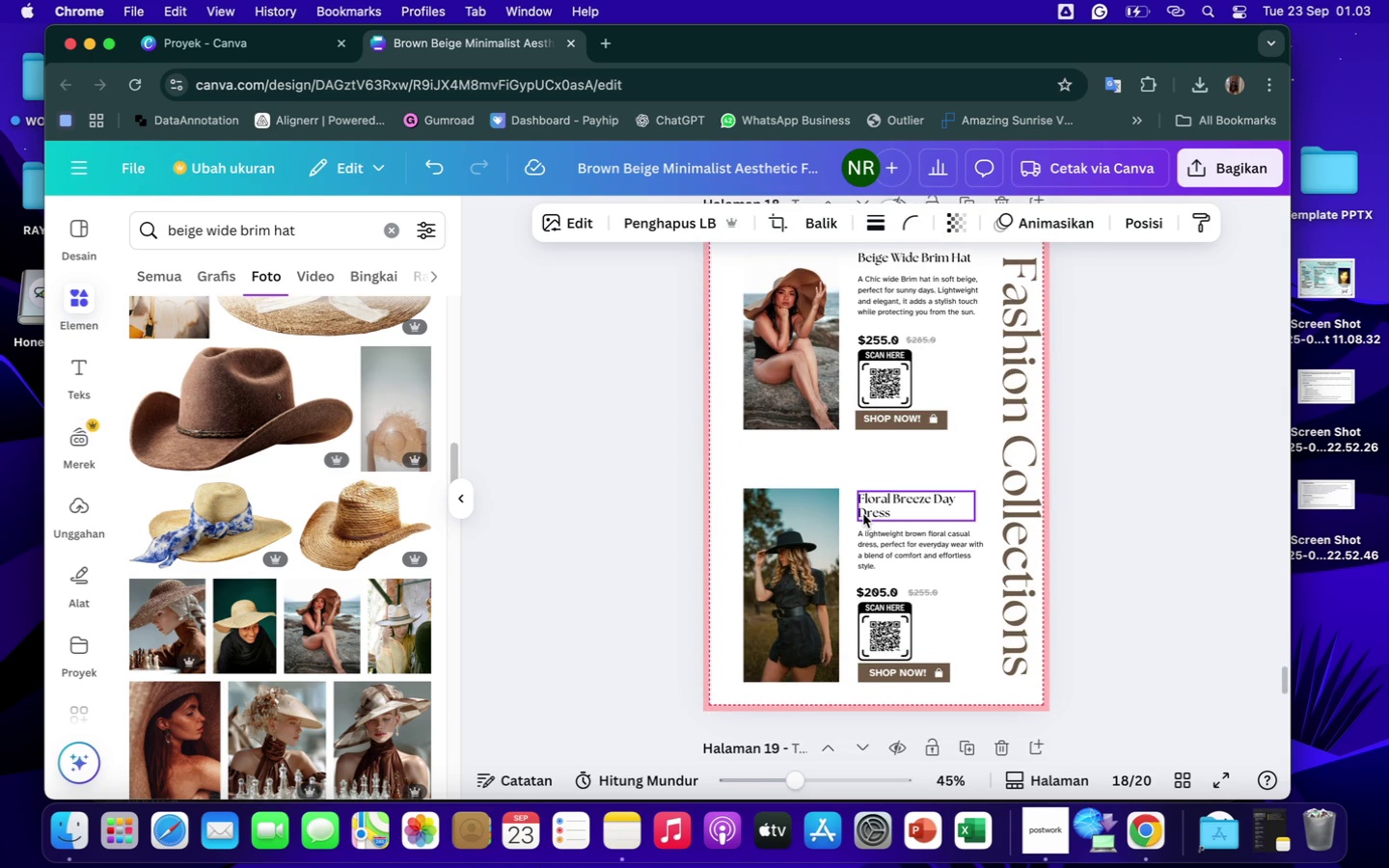 
double_click([873, 510])
 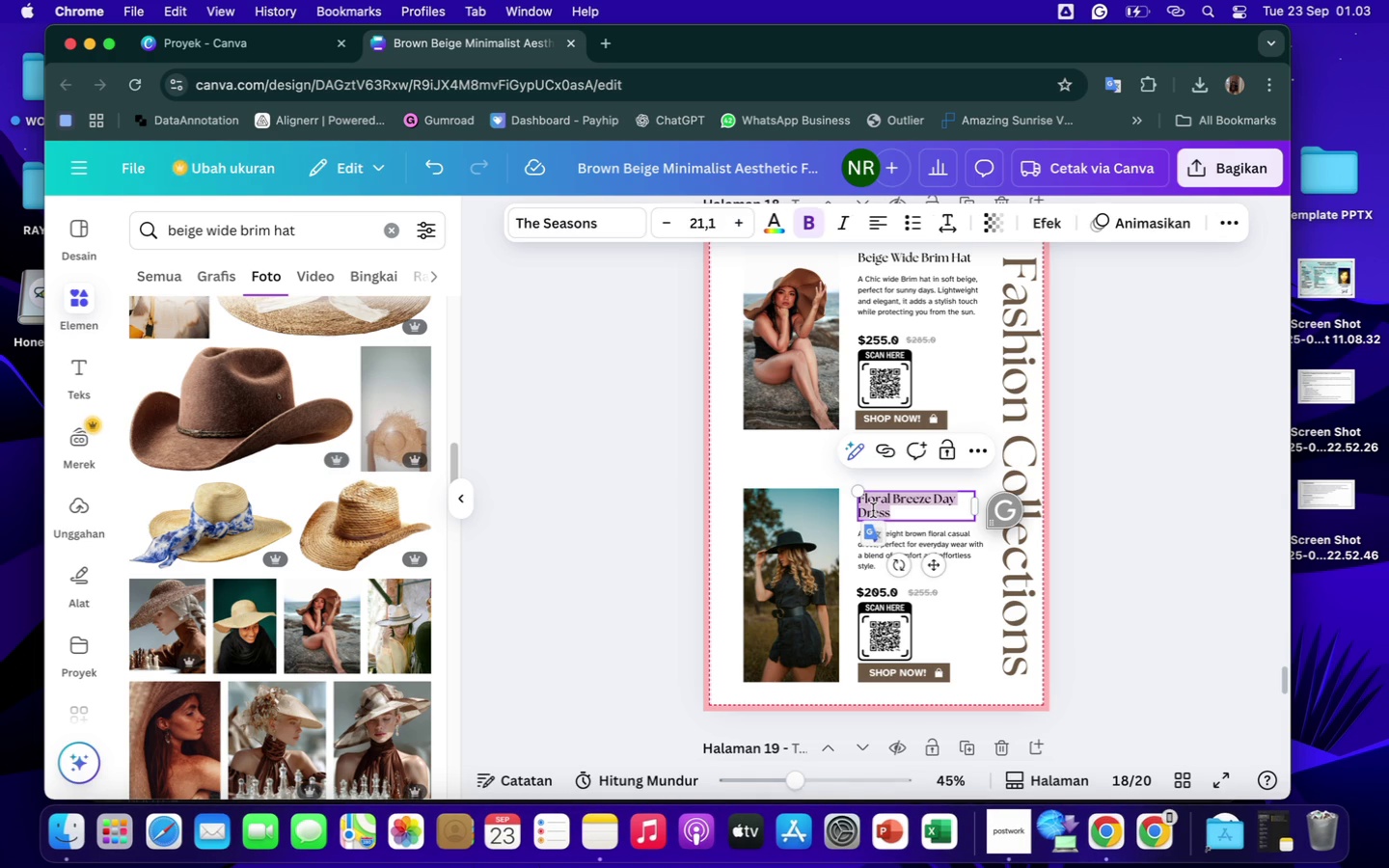 
type(Classic Black Beanie)
 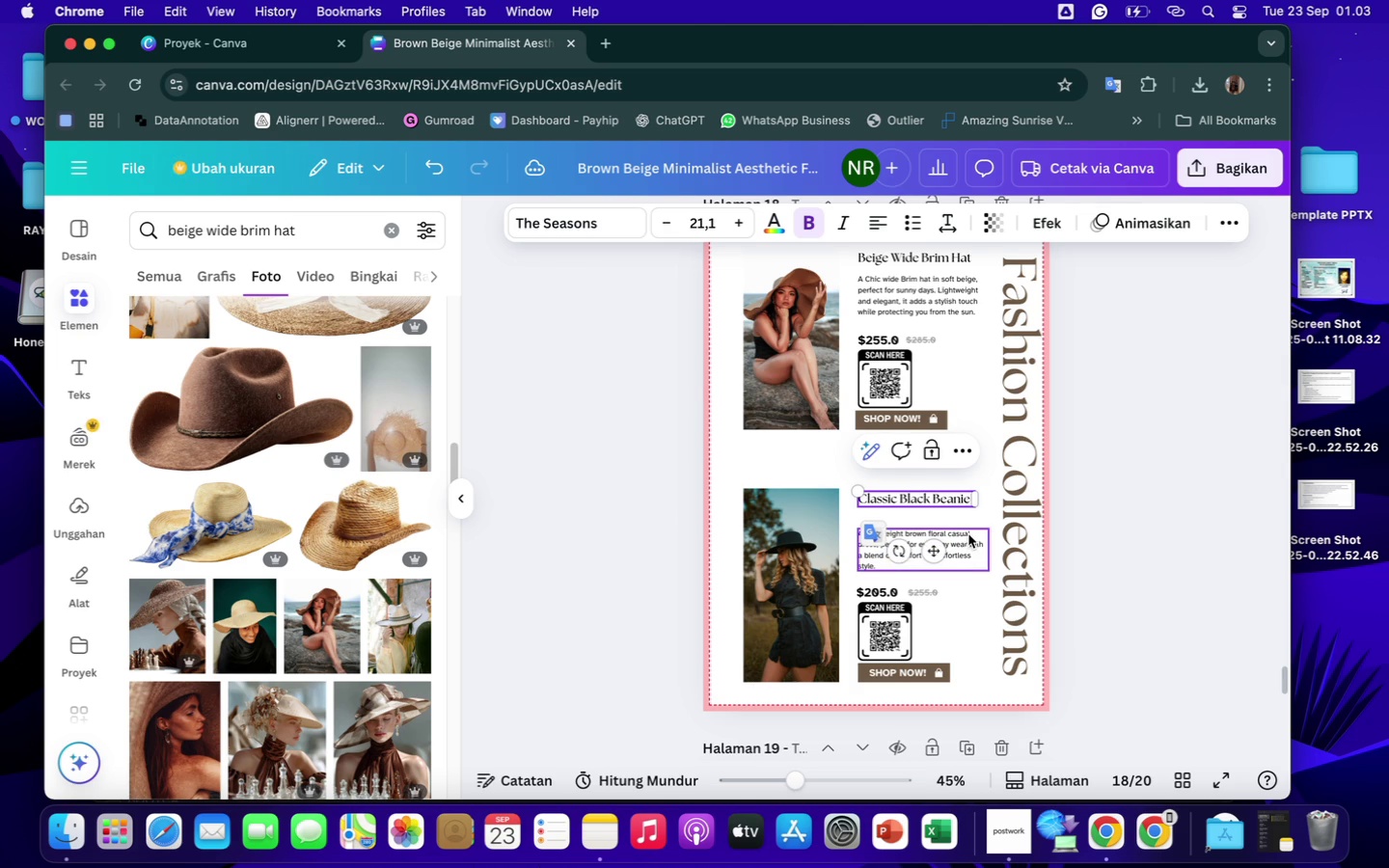 
left_click([968, 535])
 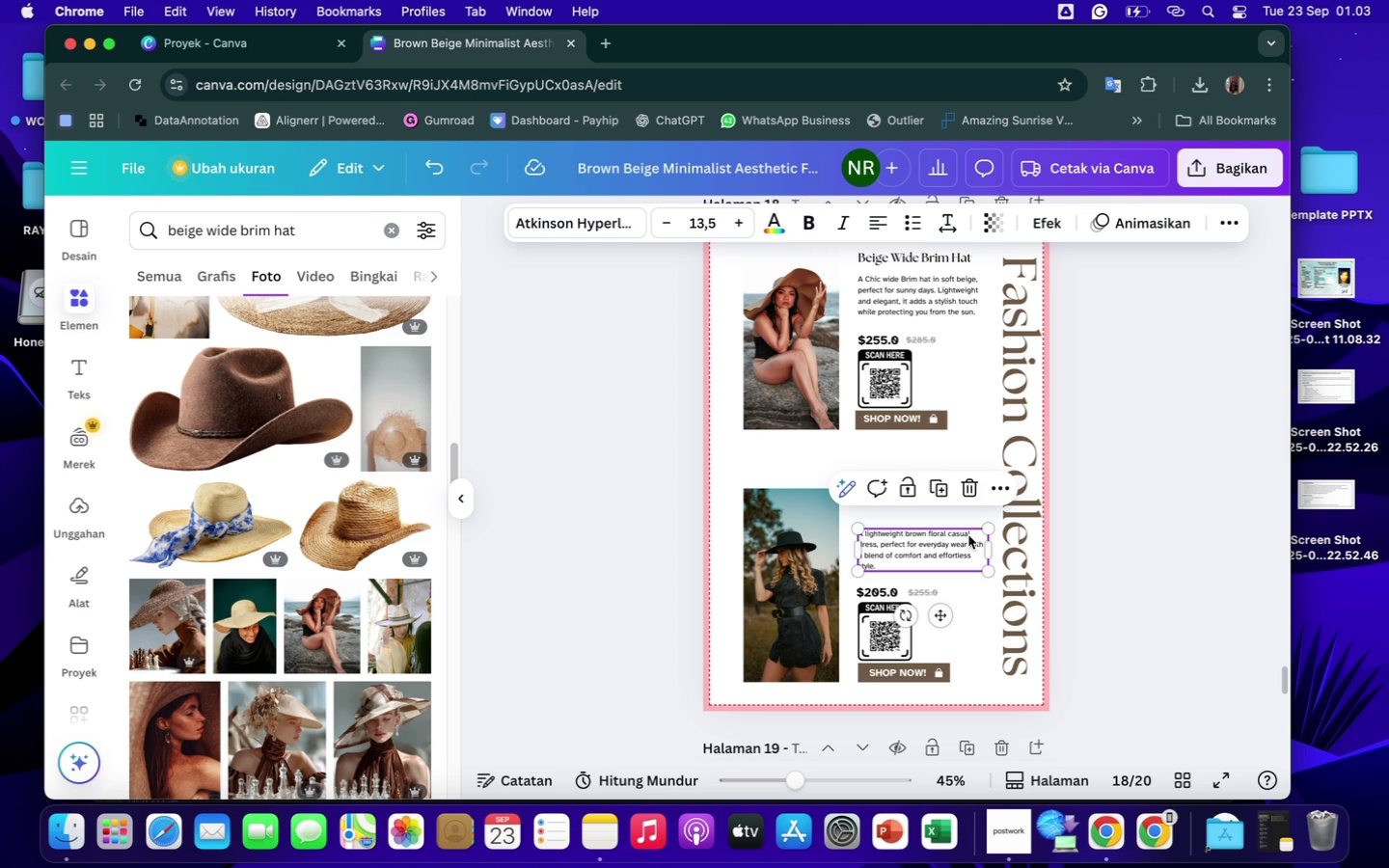 
left_click([968, 535])
 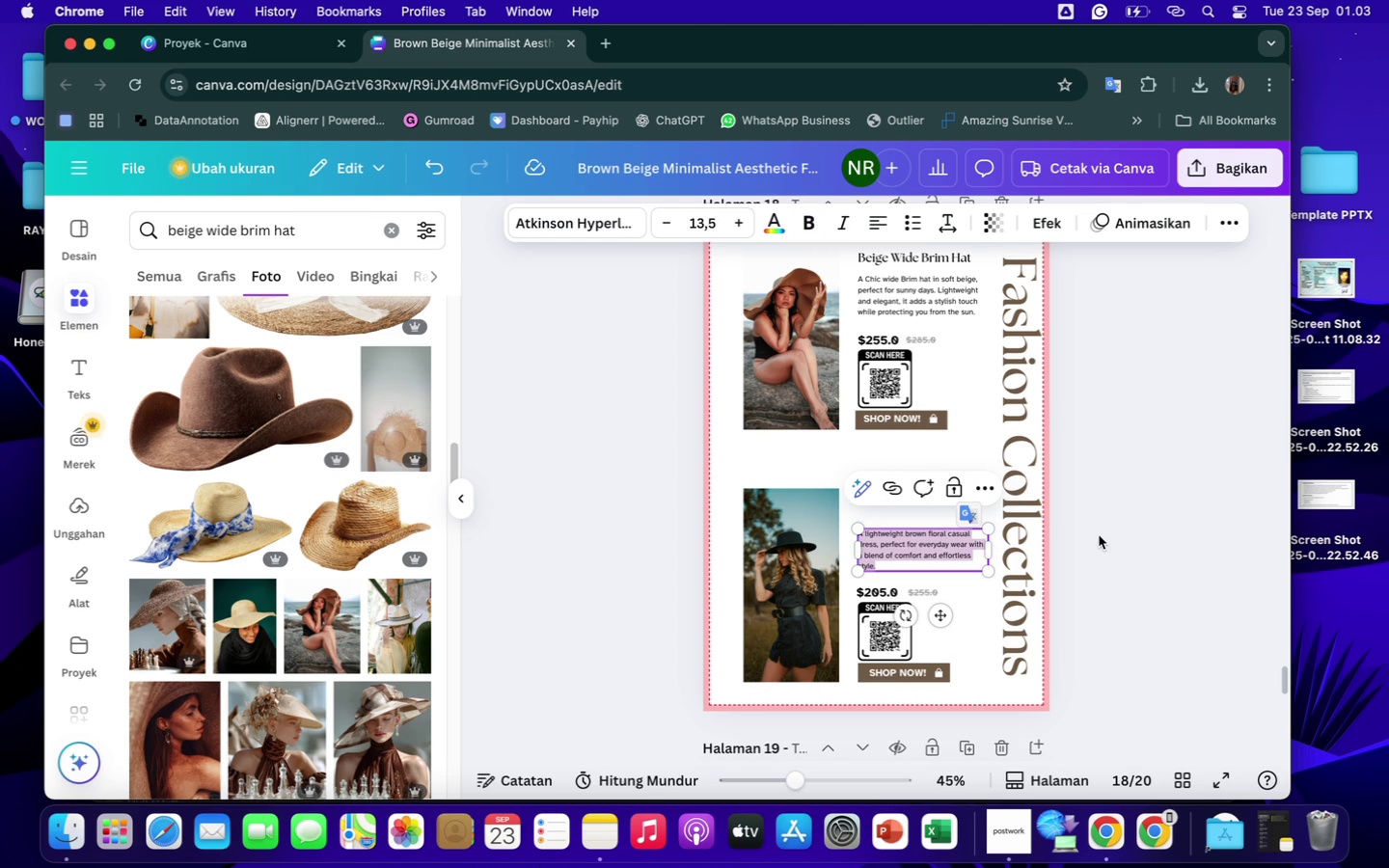 
left_click([1153, 568])
 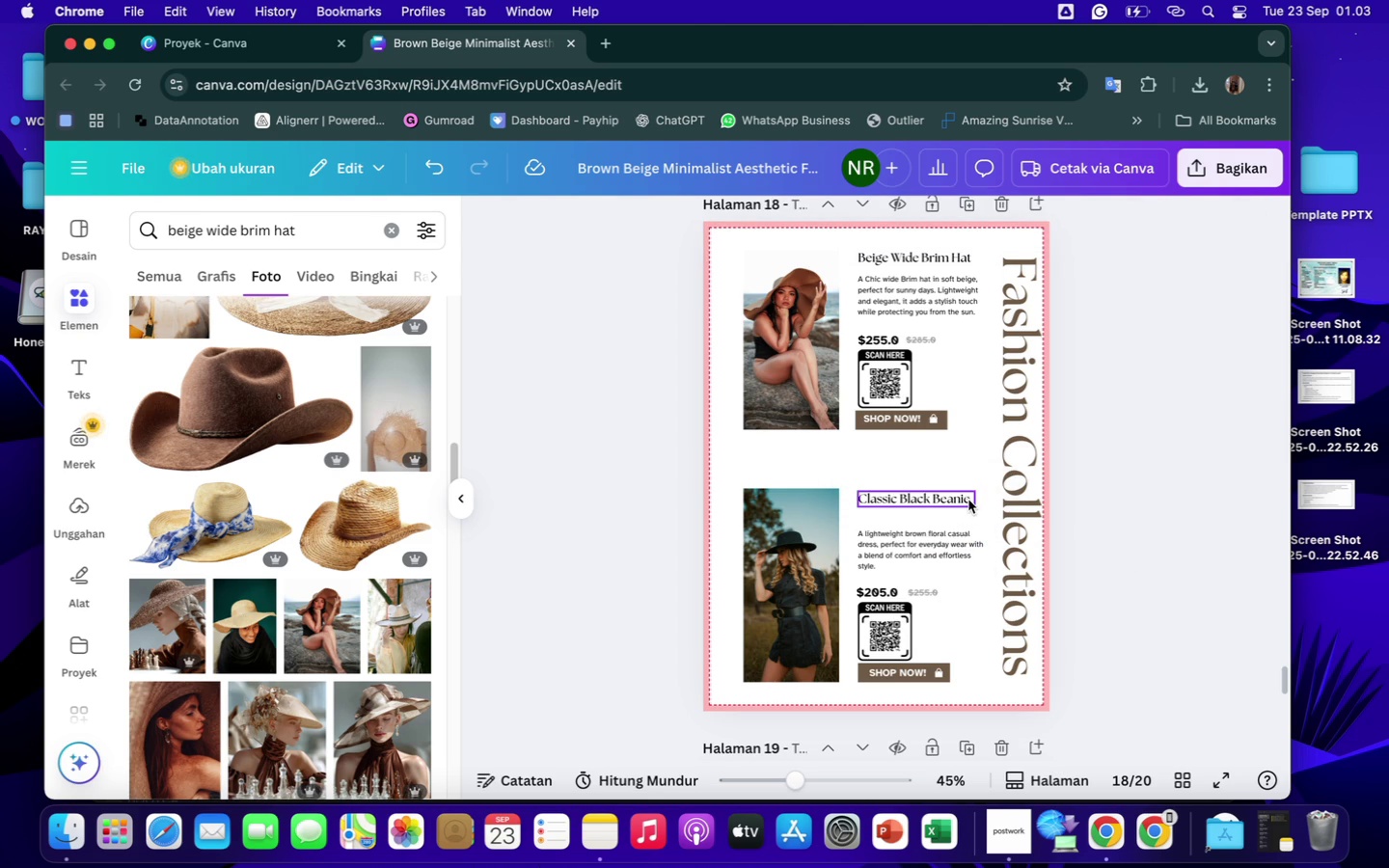 
double_click([968, 500])
 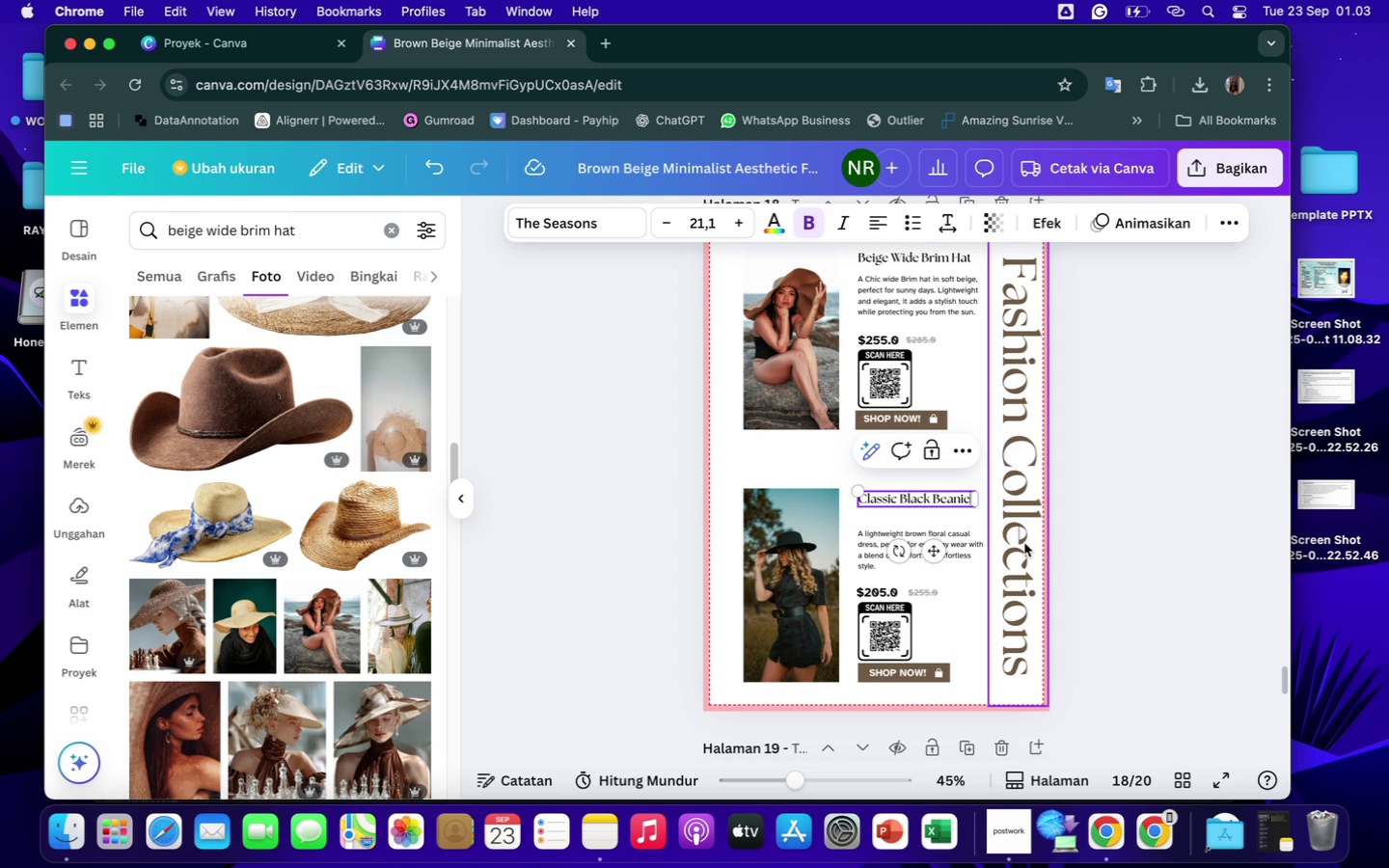 
type( hat)
key(Backspace)
key(Backspace)
key(Backspace)
type(Hat)
 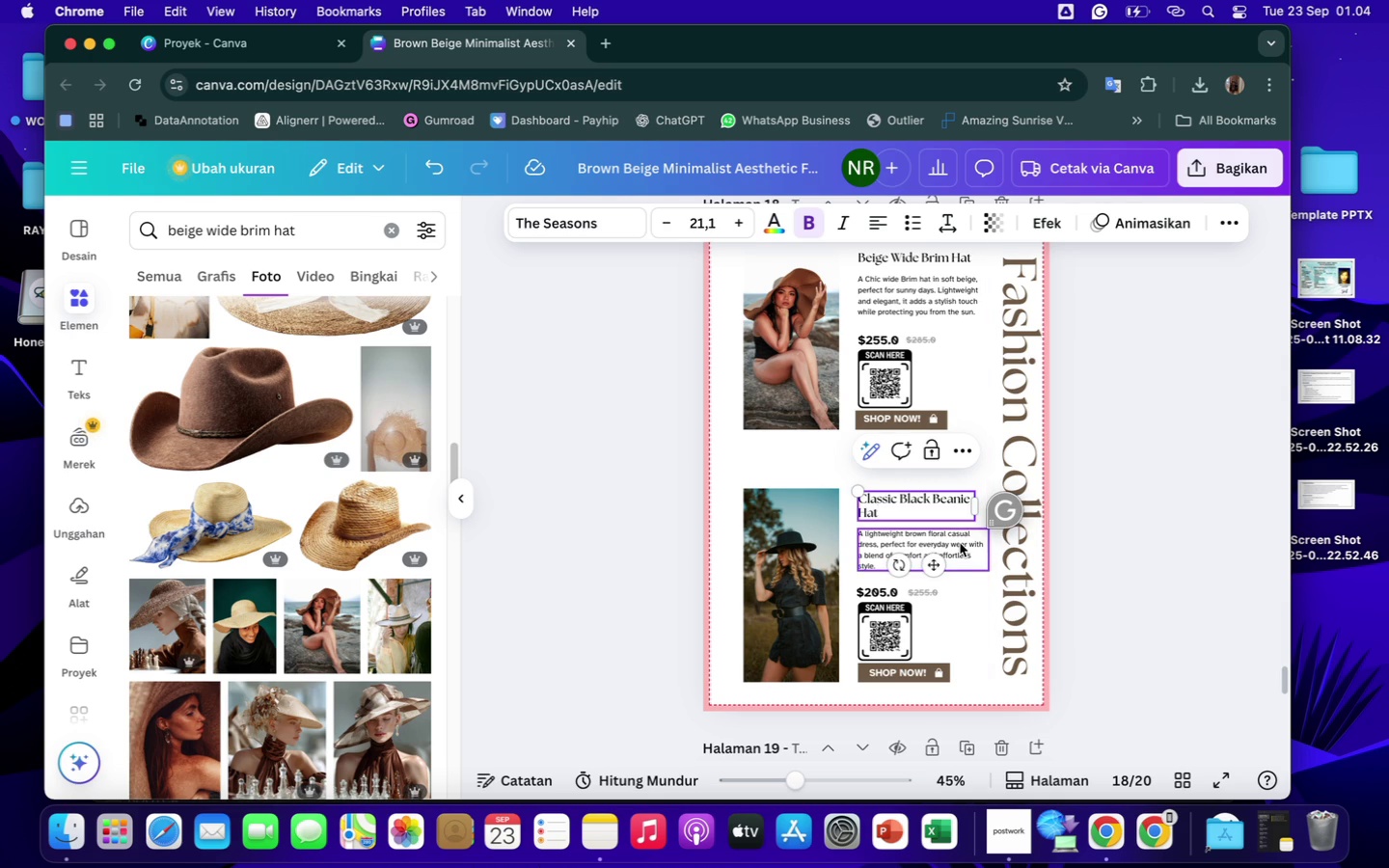 
double_click([960, 543])
 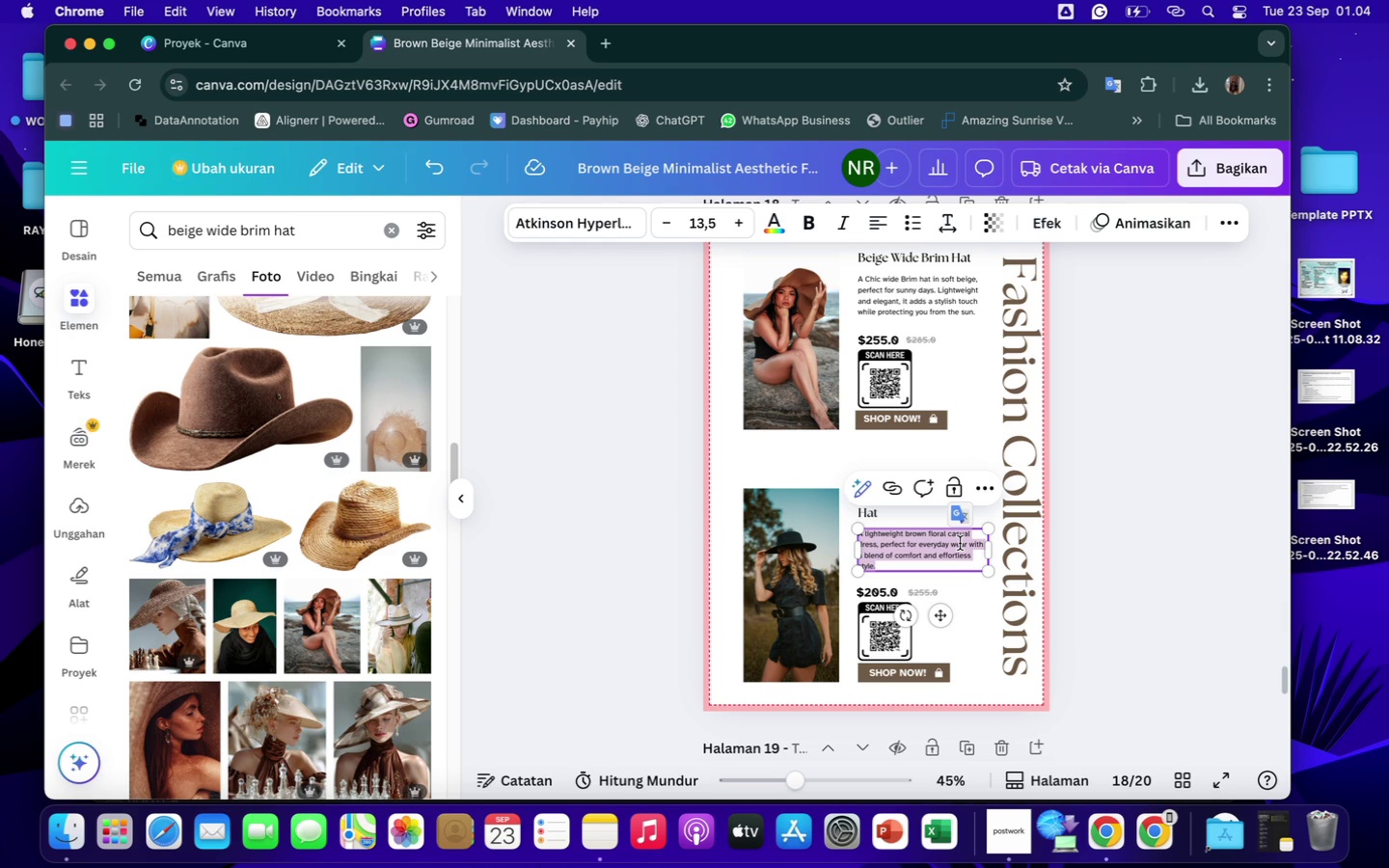 
wait(11.27)
 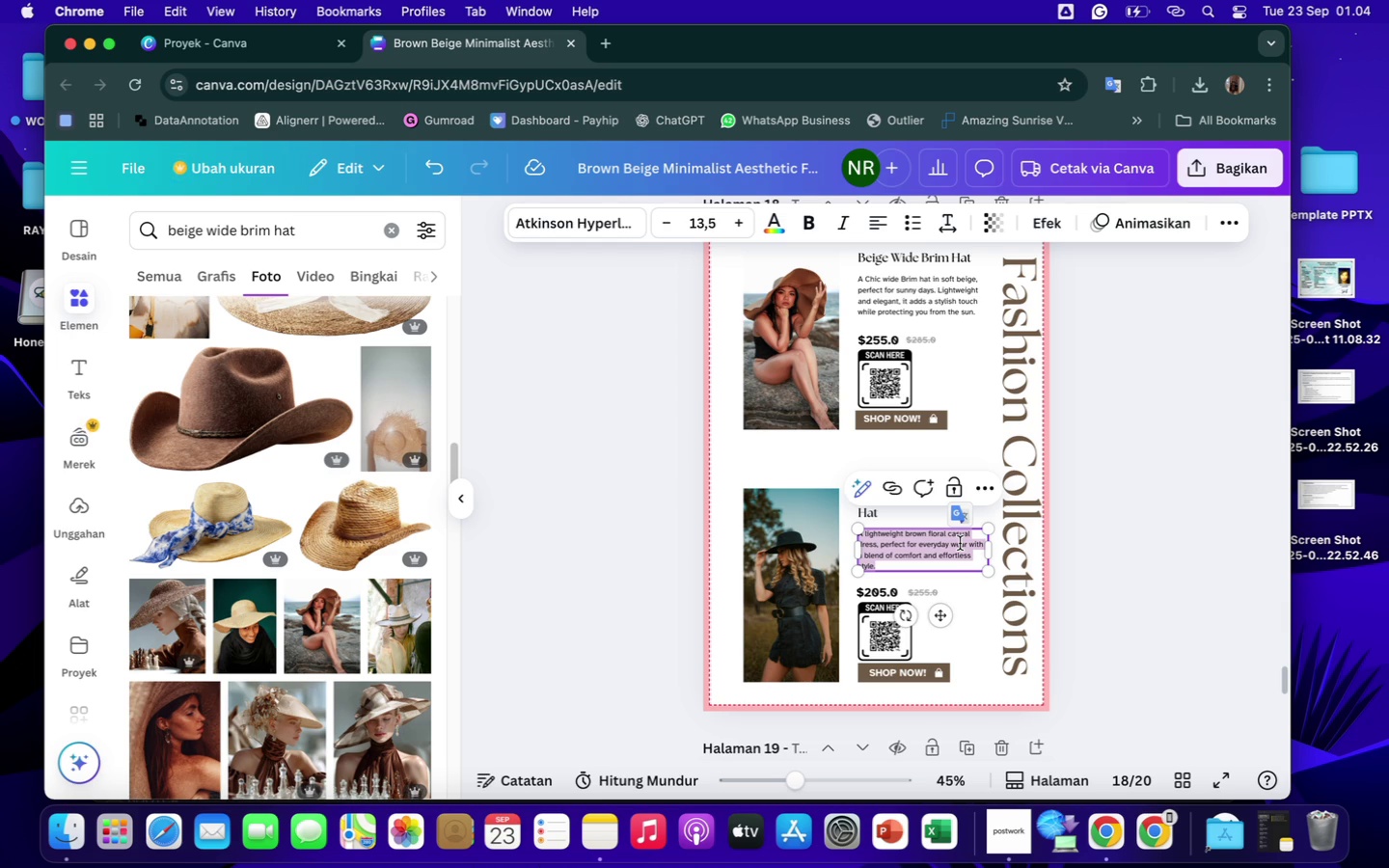 
type(A cozy black)
 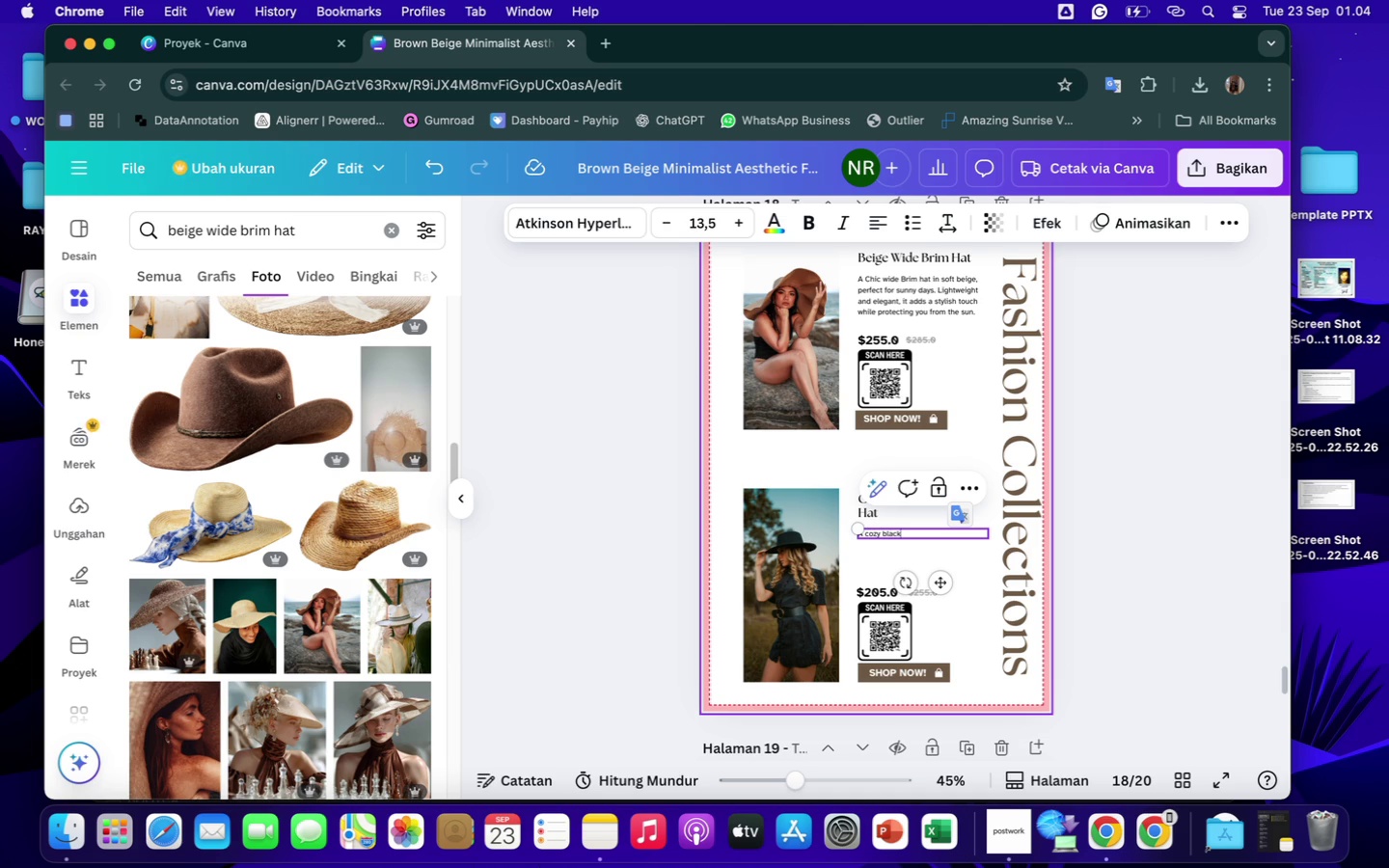 
wait(8.17)
 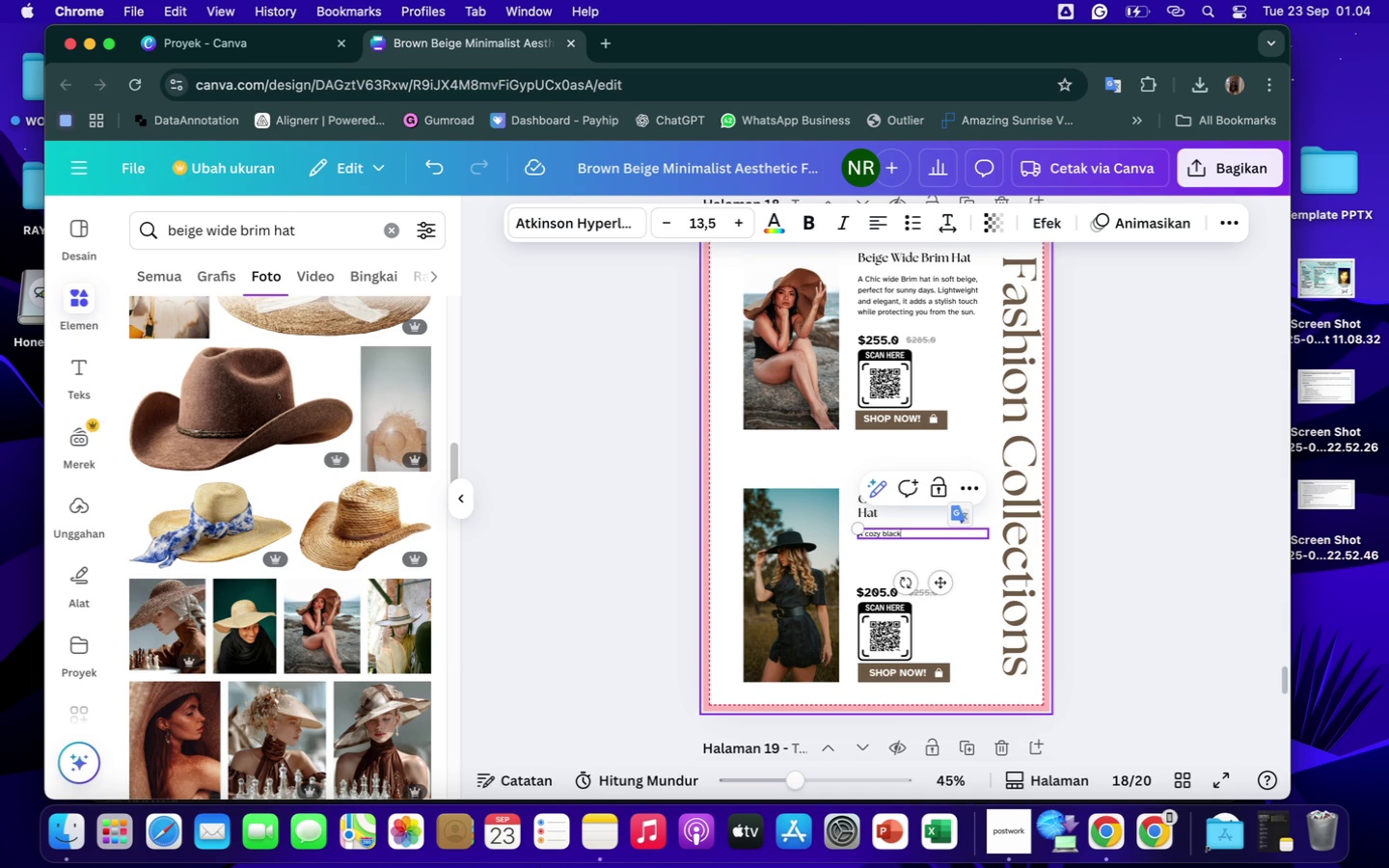 
type( knitted beanie that keeps you warm while maintaining a sleek)
 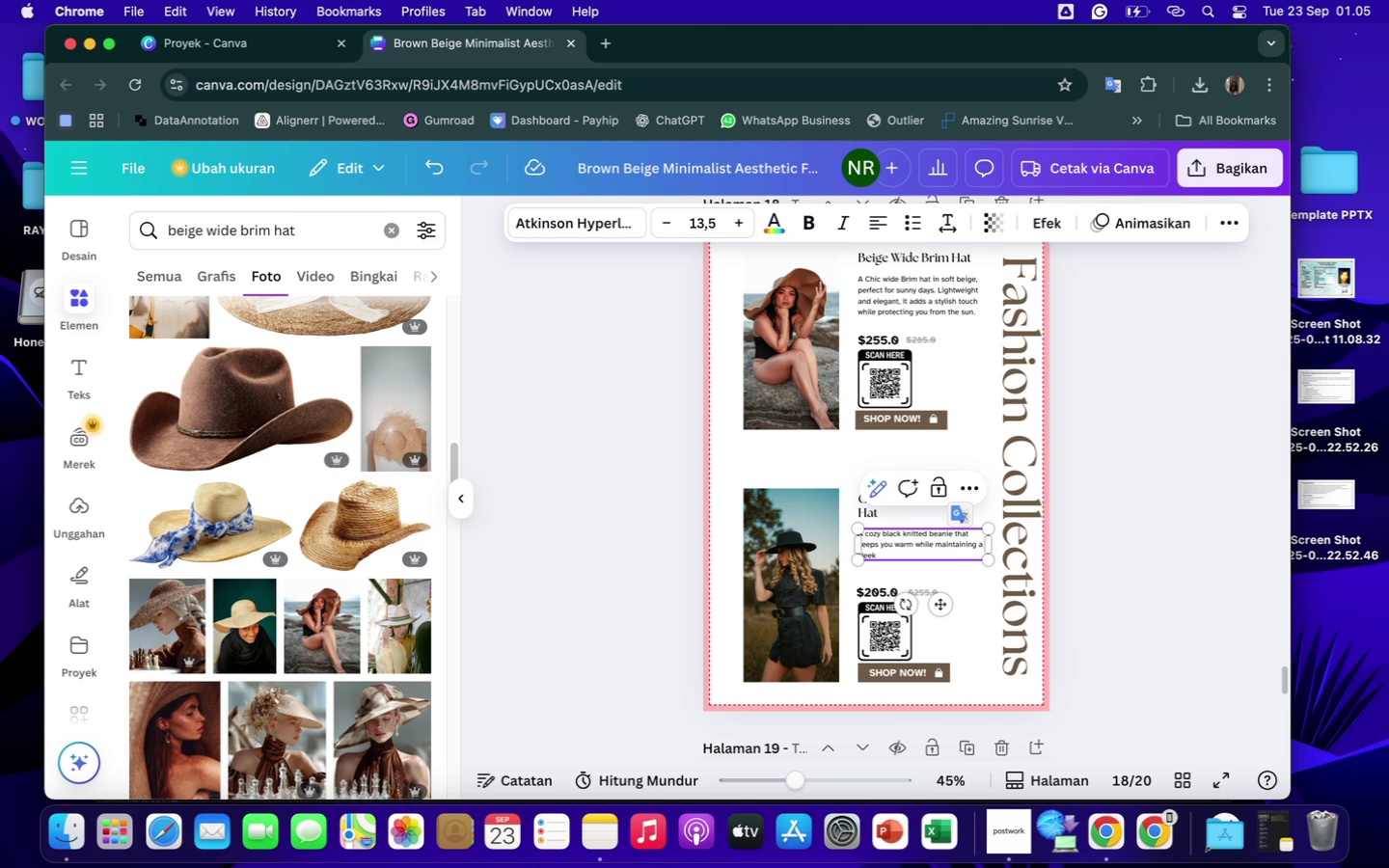 
type( and modern look. ideal for boo)
 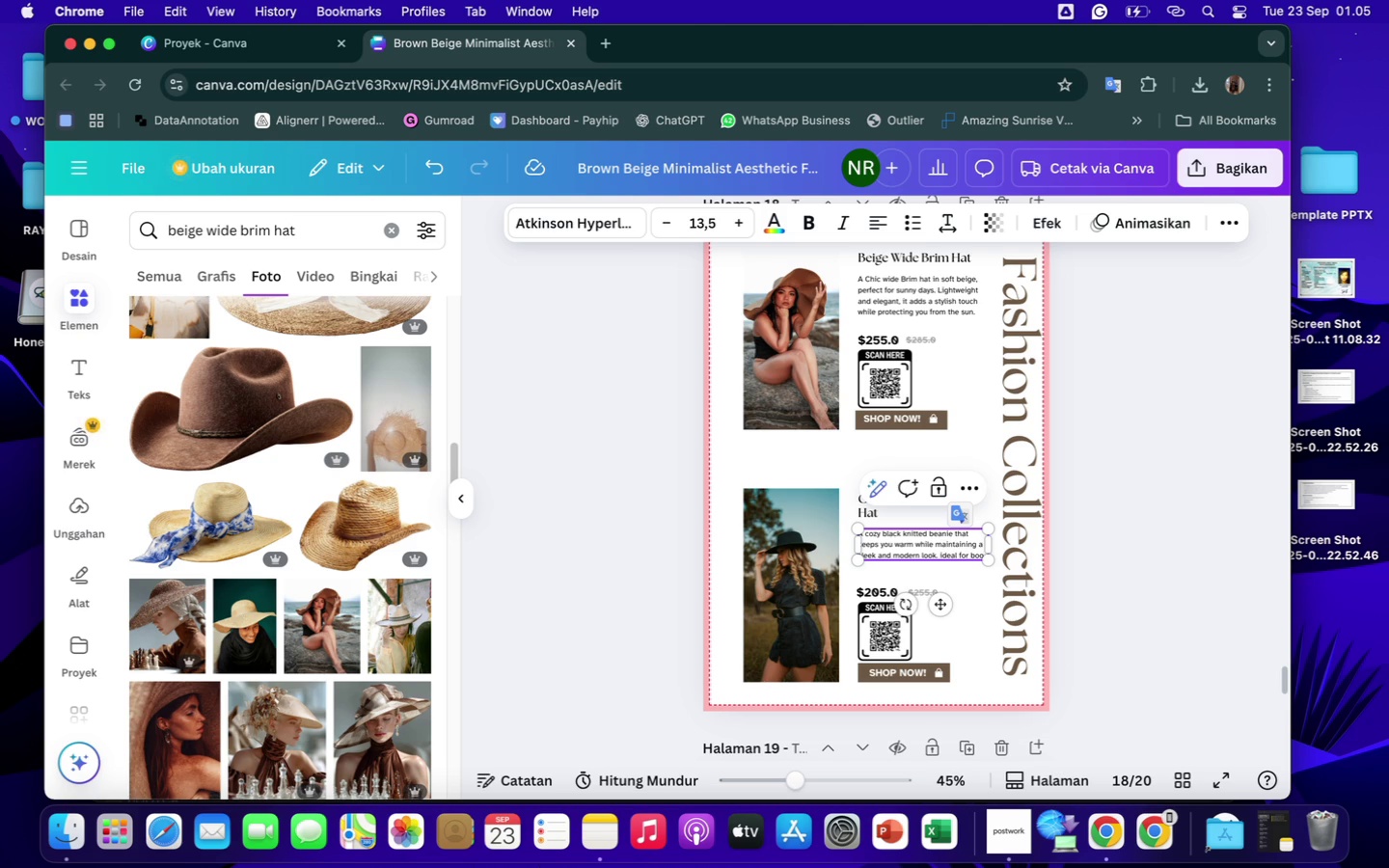 
key(Backspace)
type(th men and woman)
 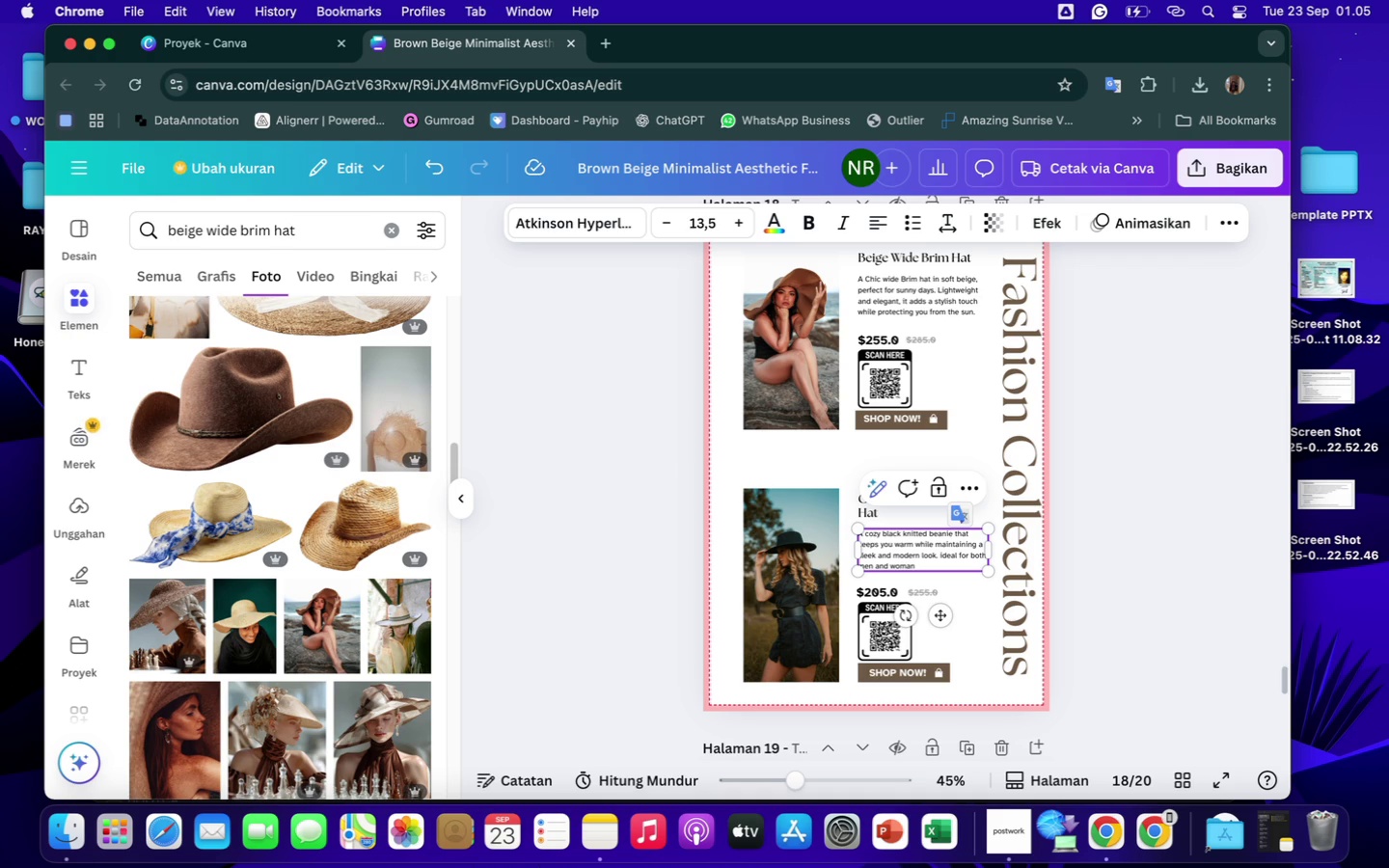 
wait(6.46)
 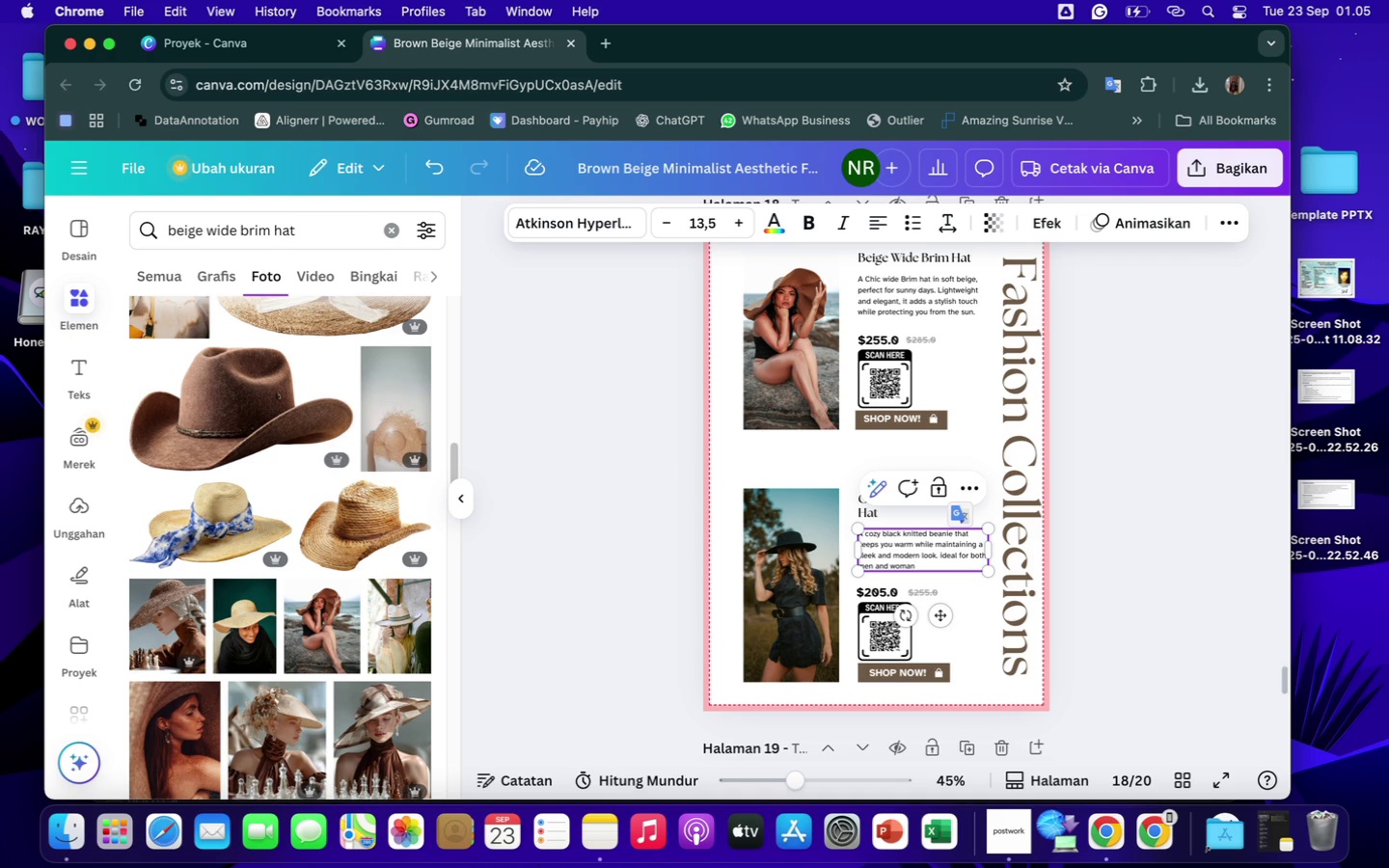 
double_click([873, 339])
 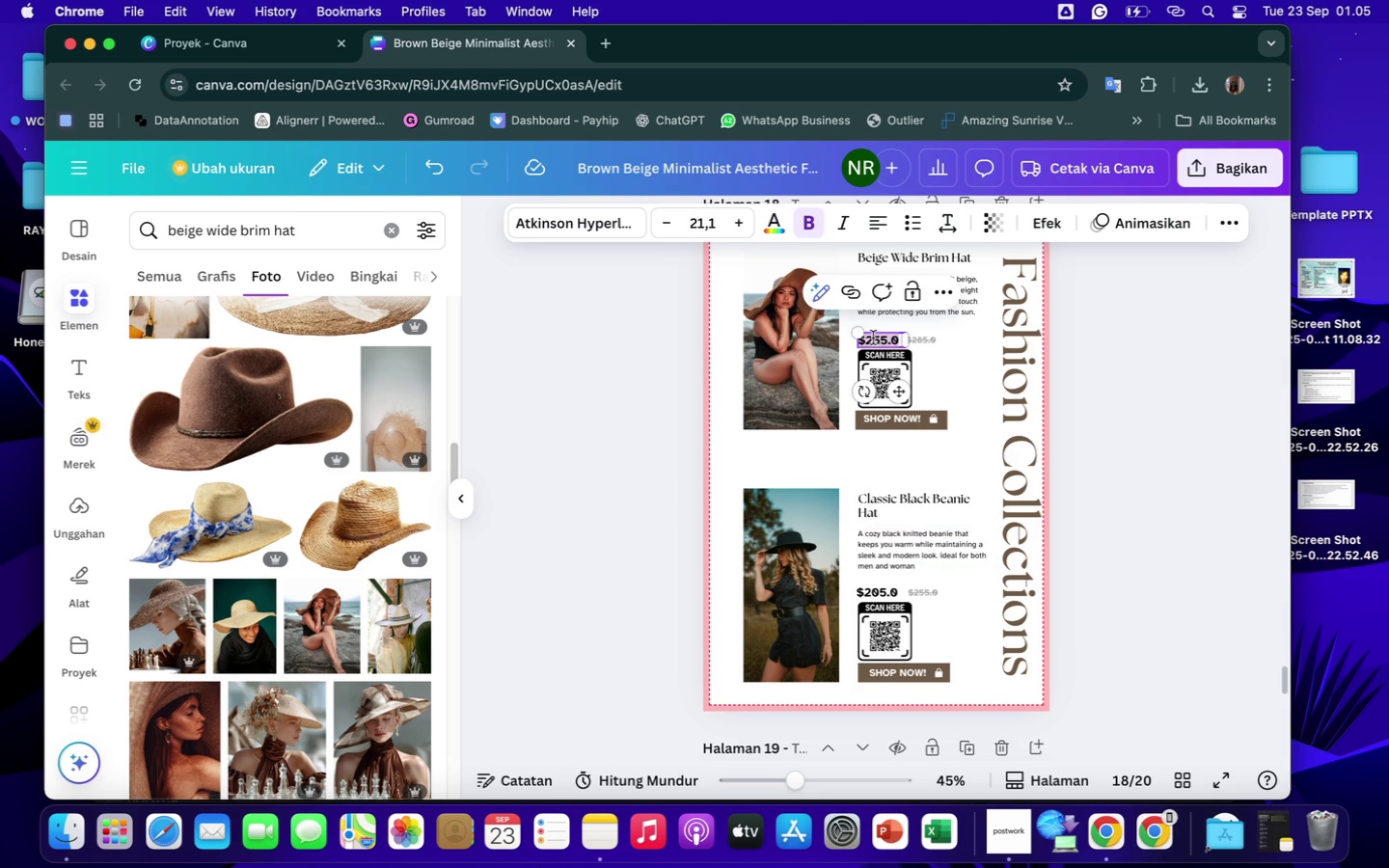 
left_click([875, 338])
 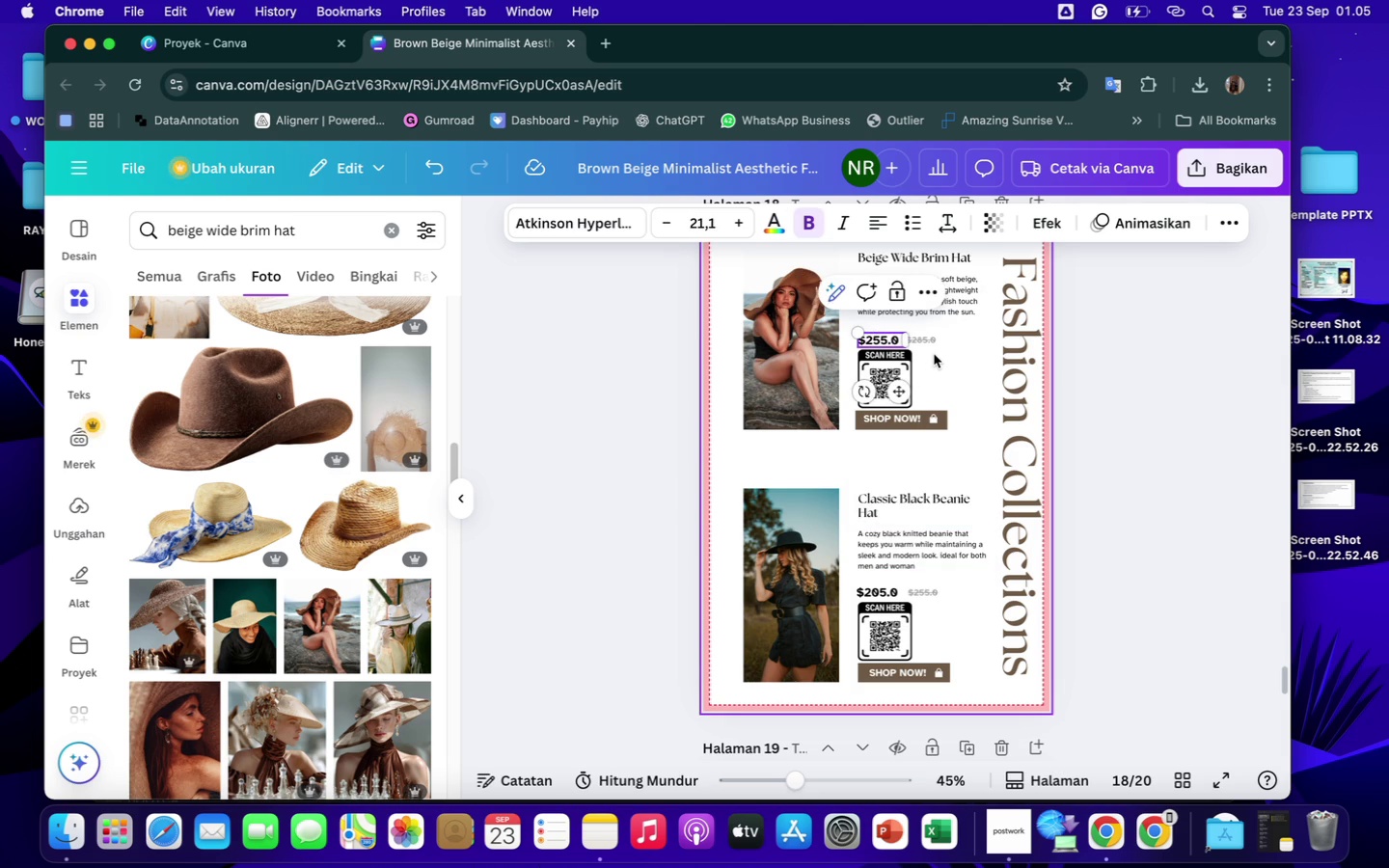 
key(Backspace)
 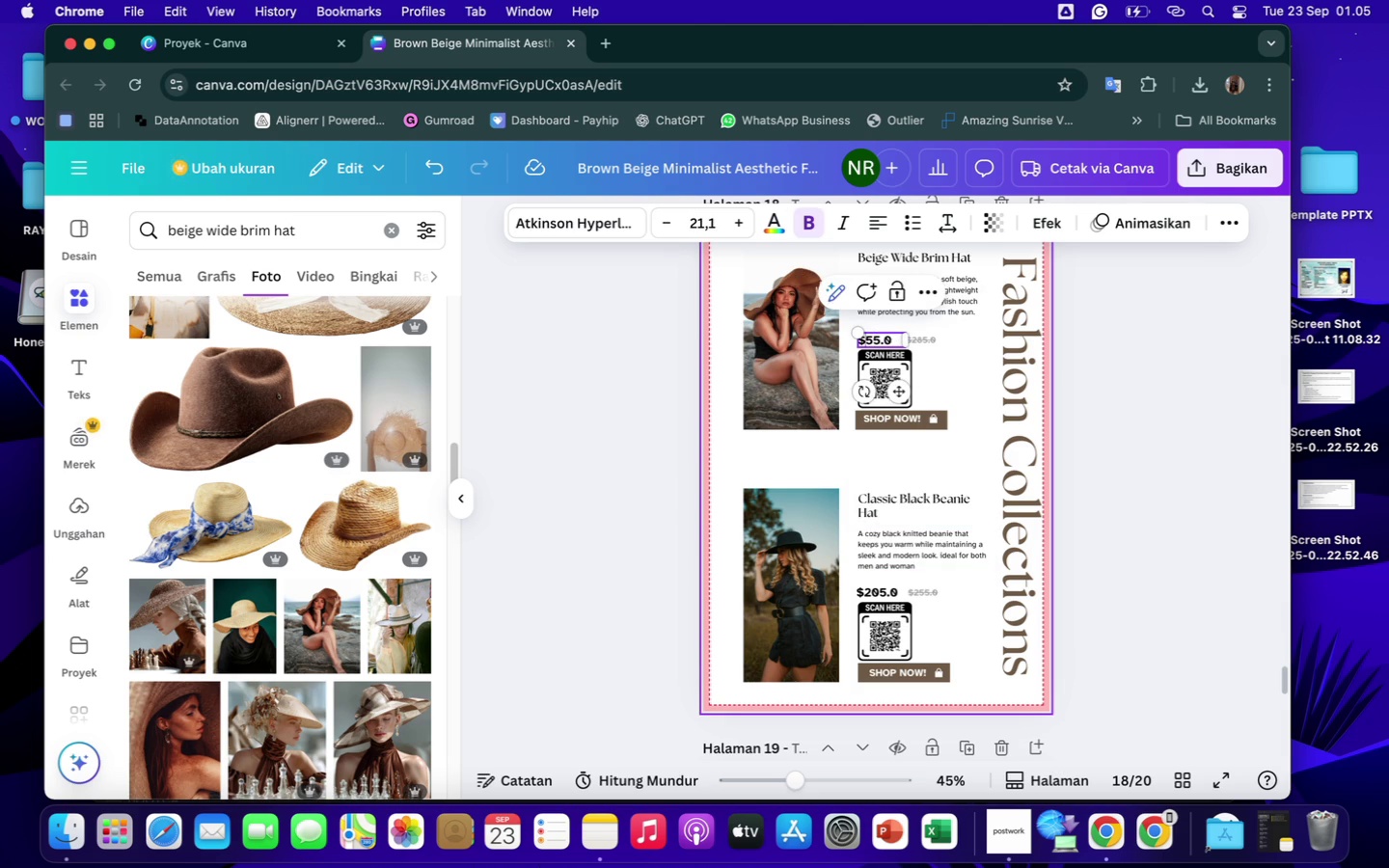 
key(1)
 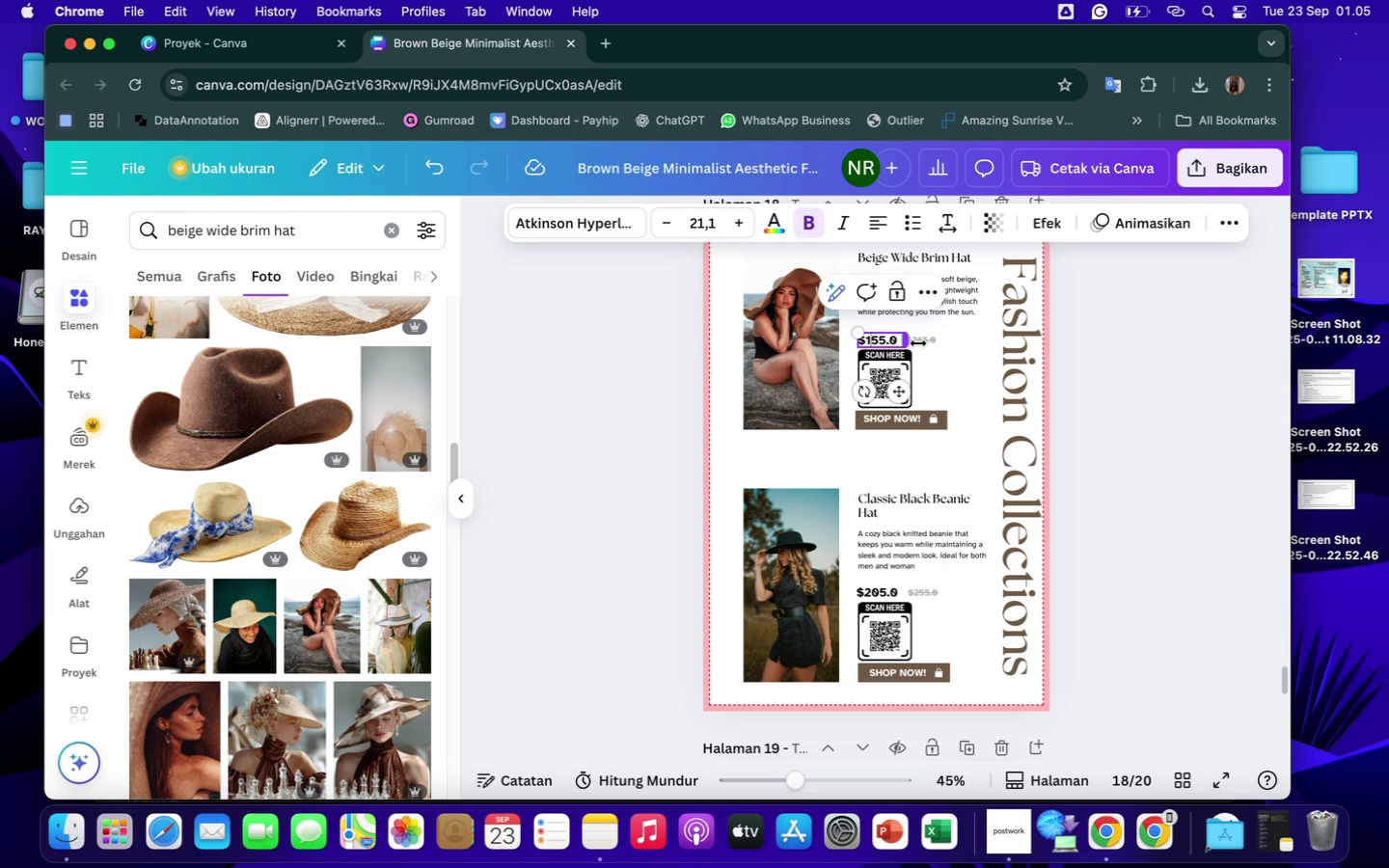 
left_click([924, 341])
 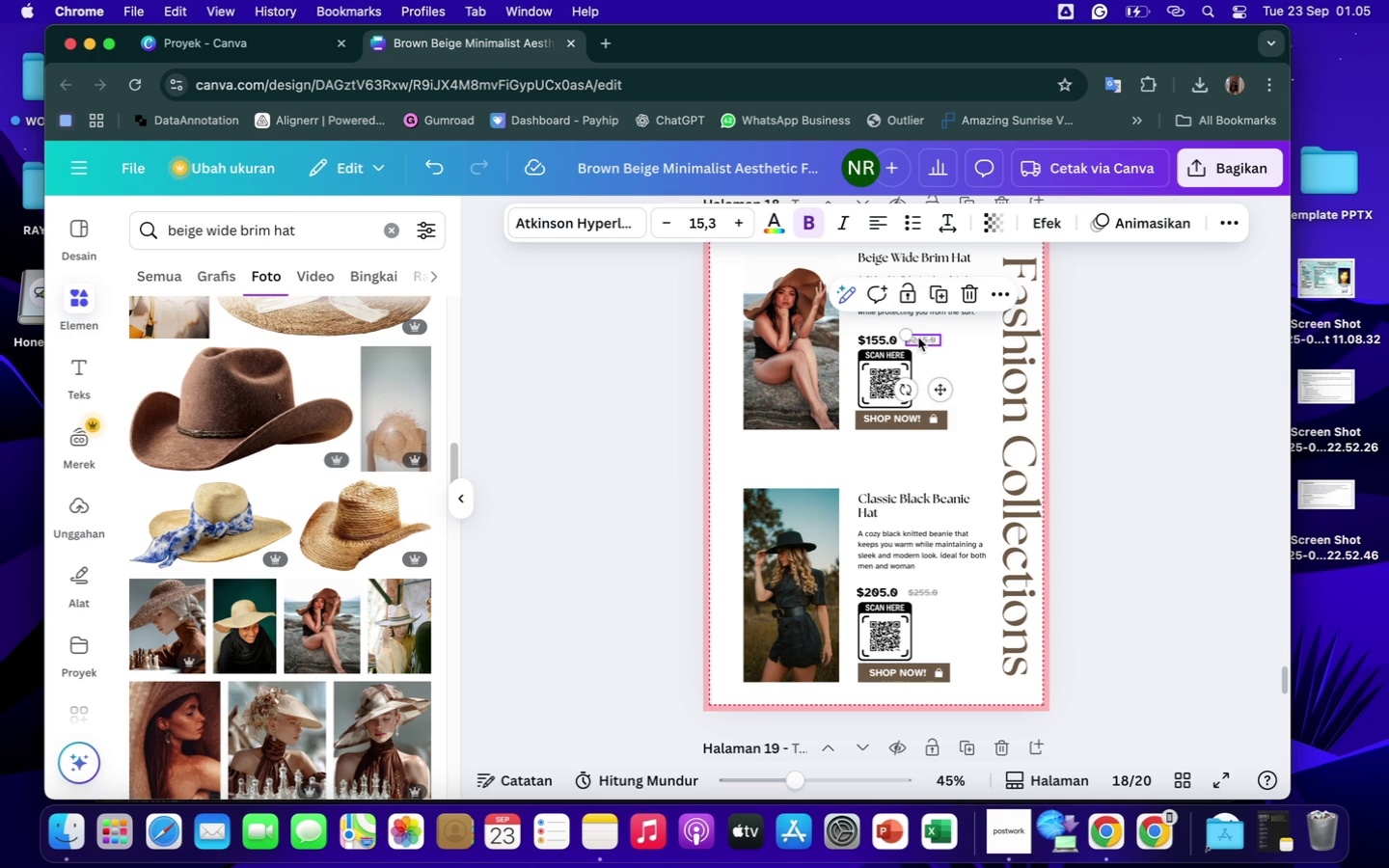 
double_click([918, 338])
 